 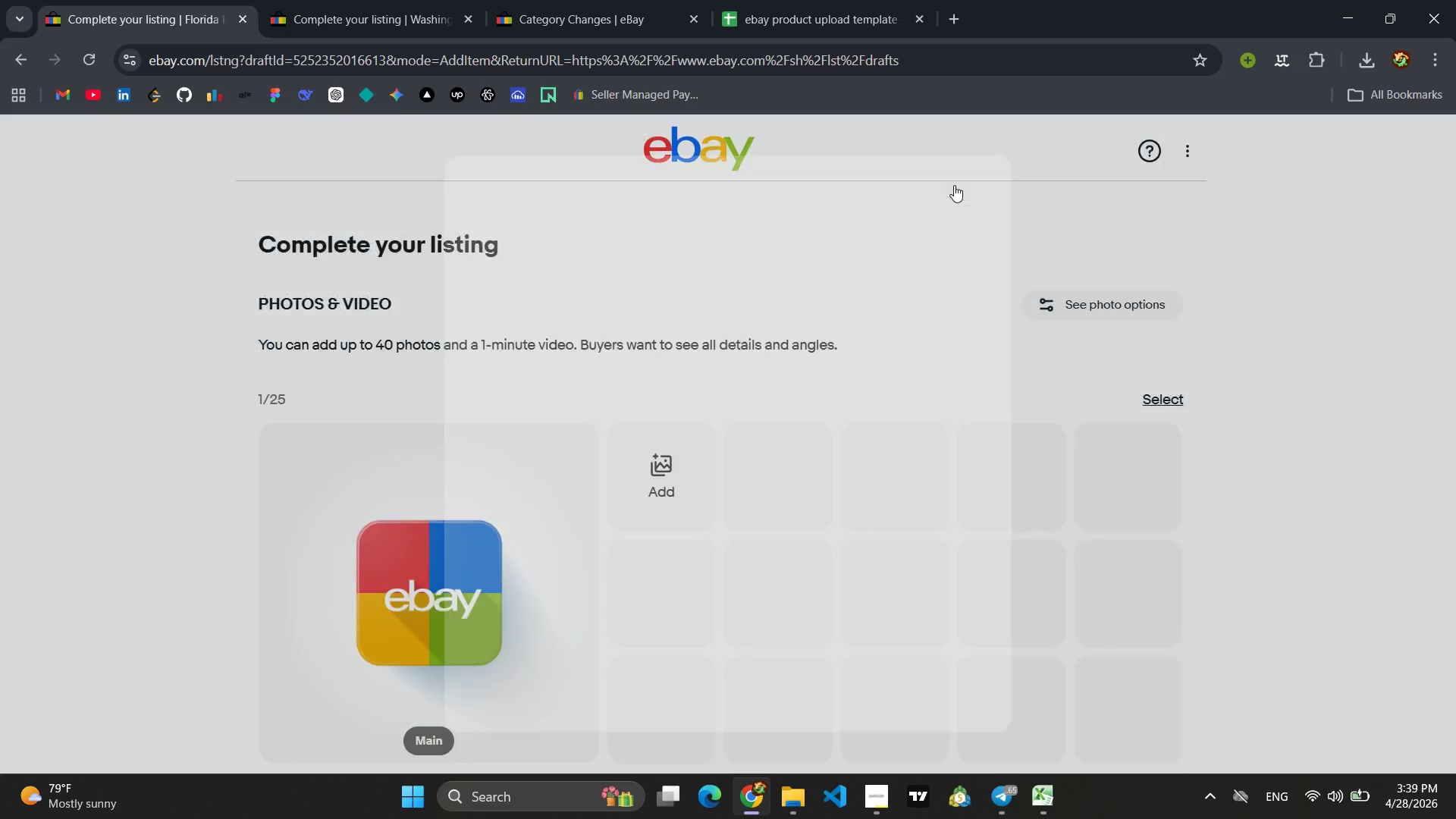 
scroll: coordinate [847, 422], scroll_direction: down, amount: 7.0
 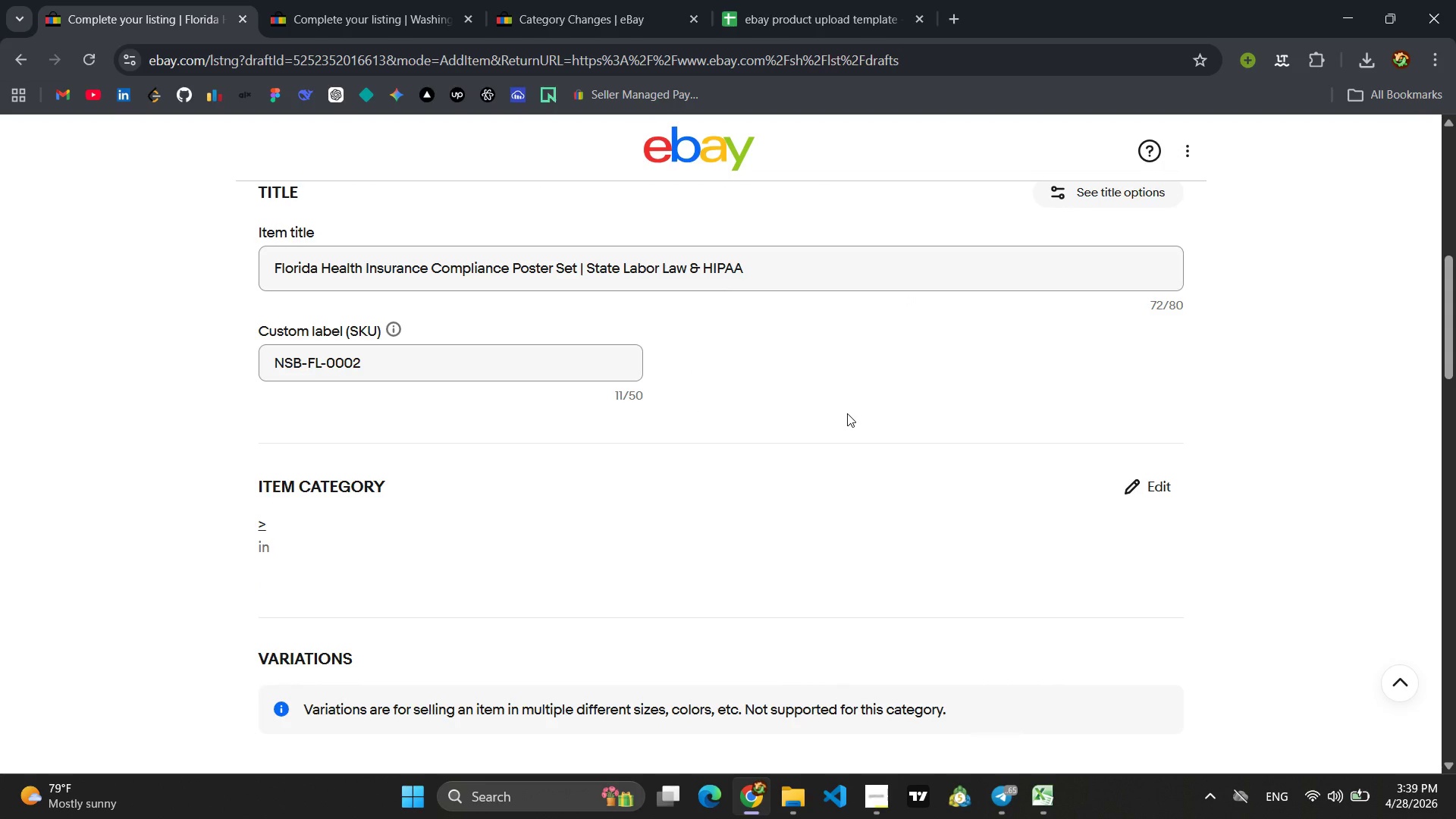 
wait(20.62)
 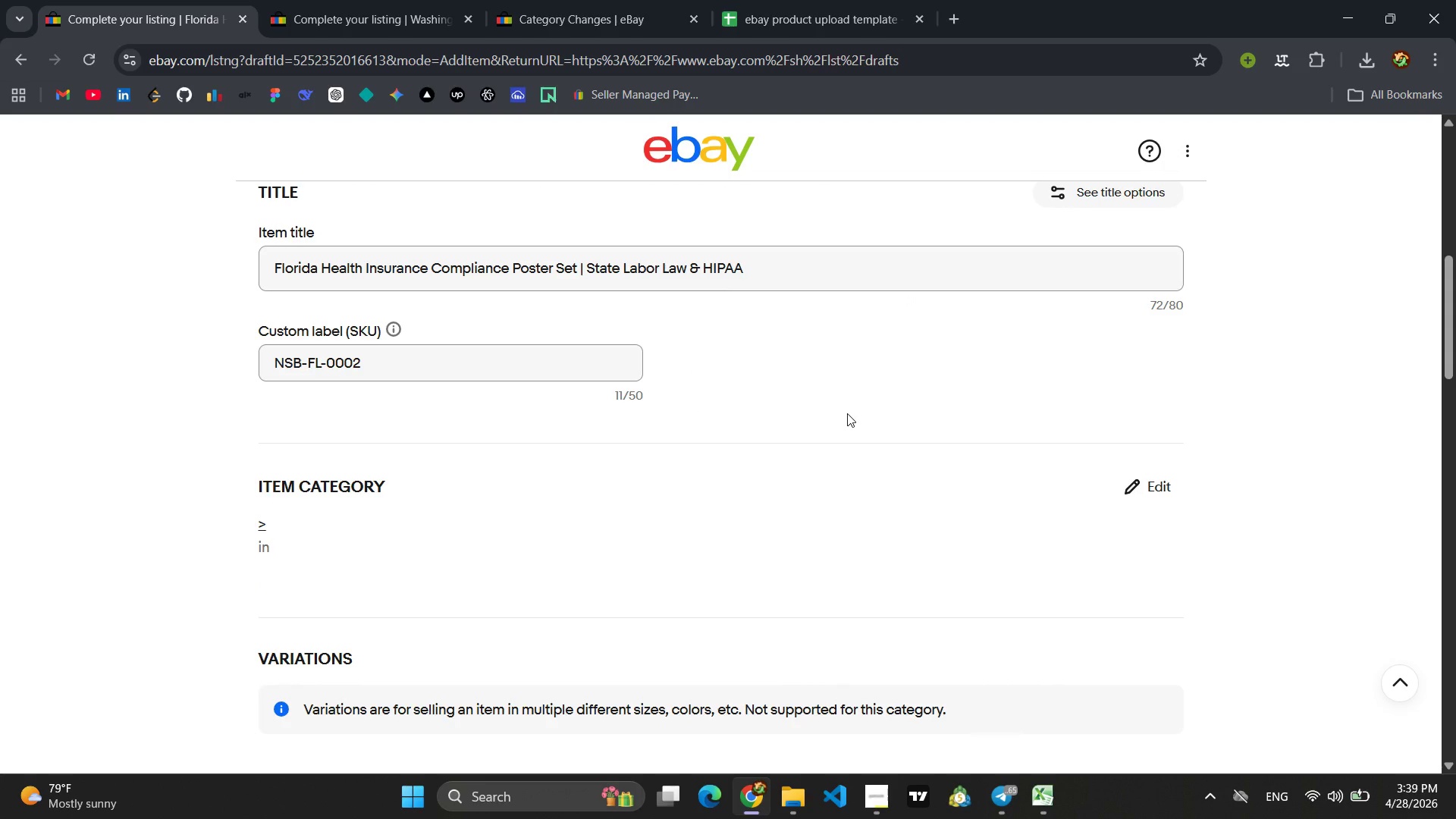 
left_click([1130, 485])
 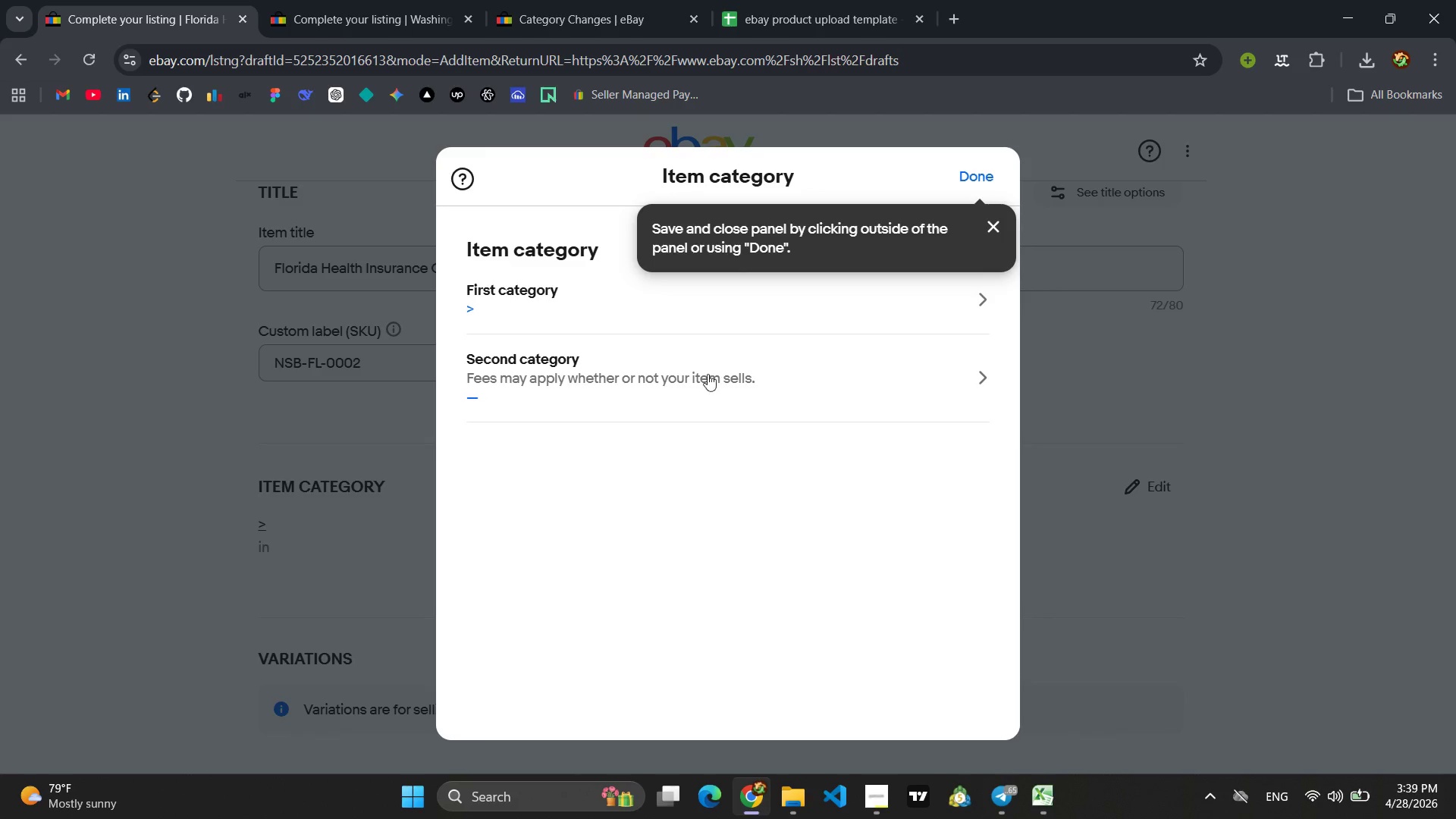 
left_click([564, 303])
 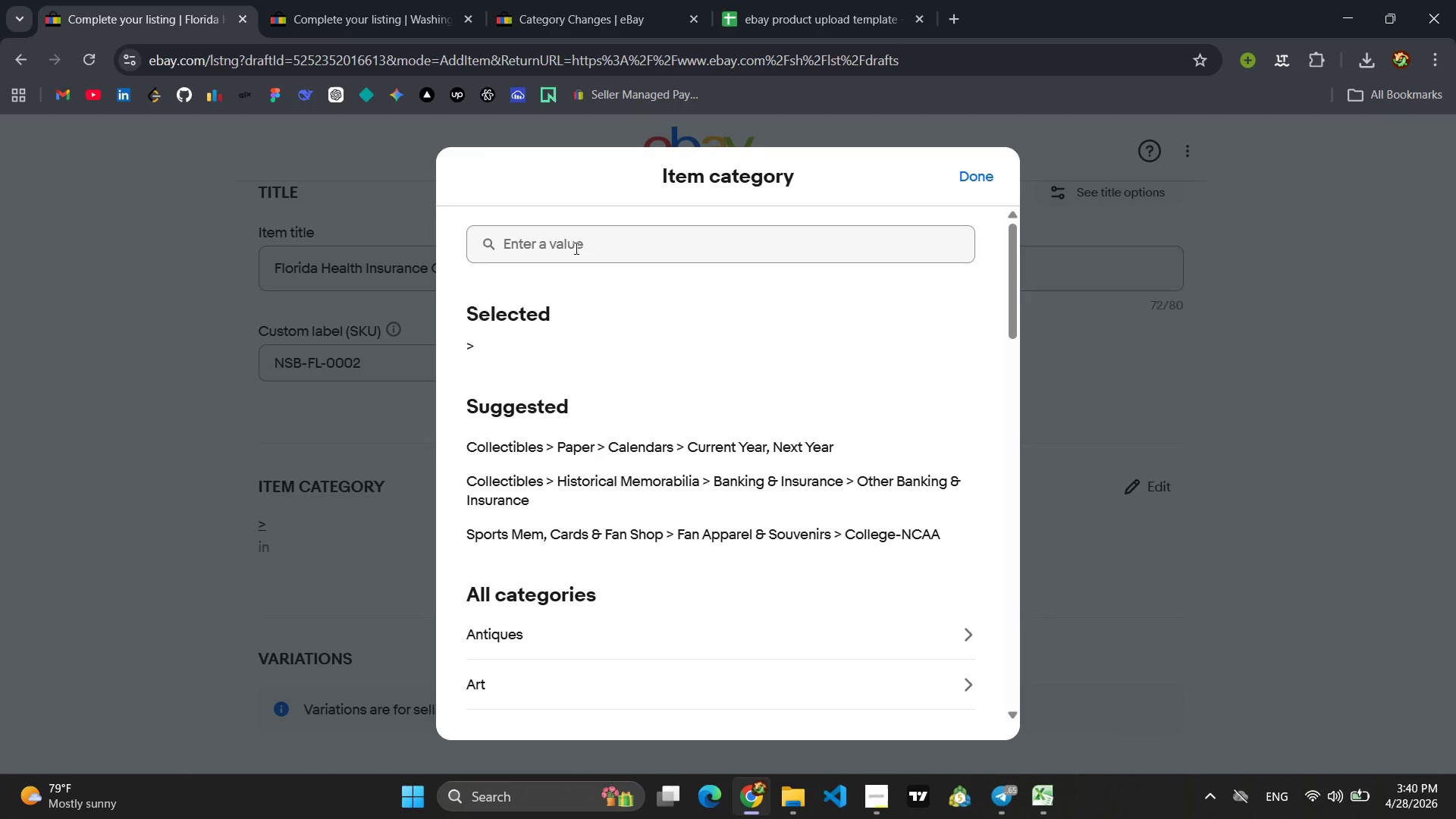 
left_click([575, 243])
 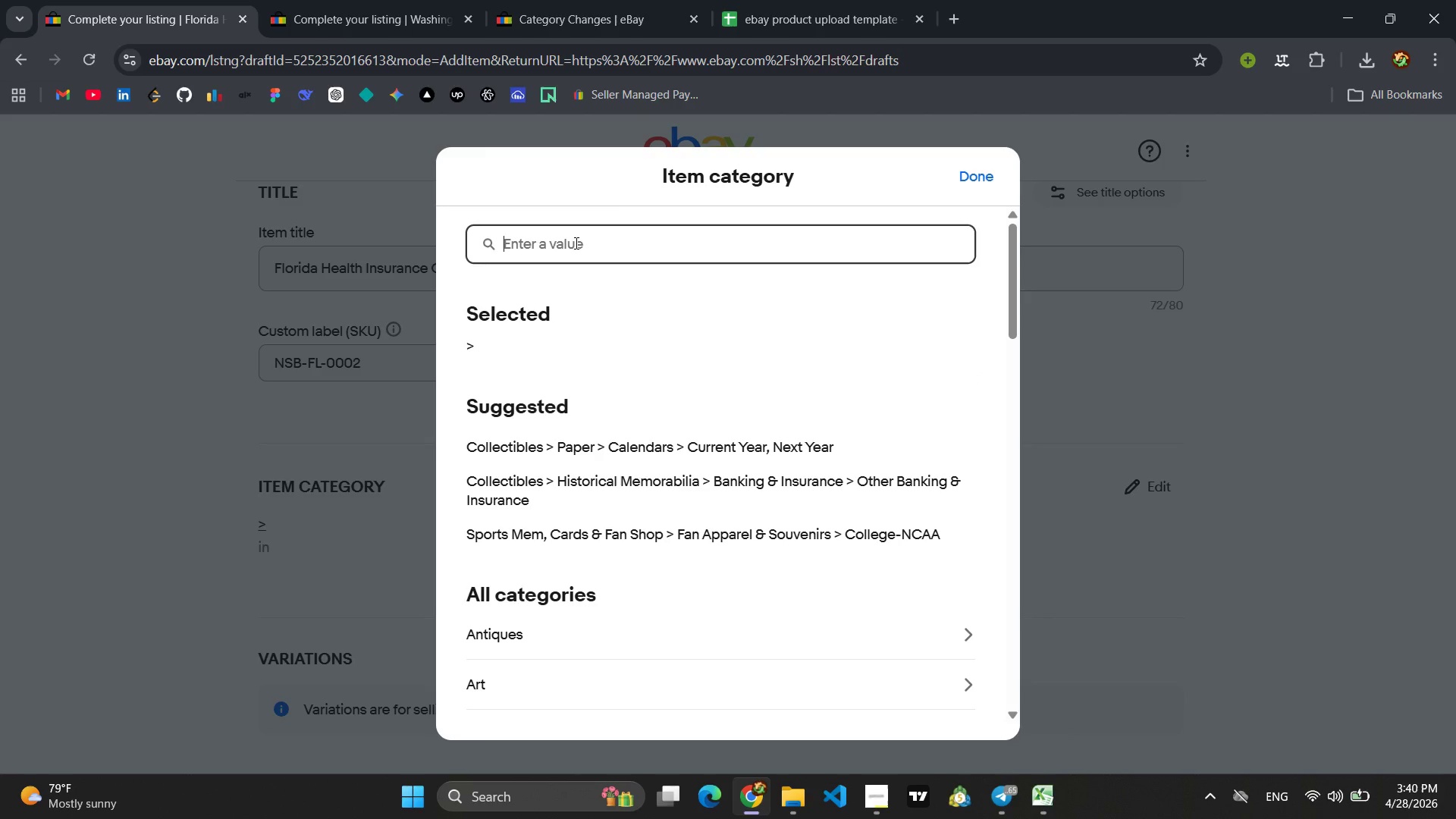 
wait(8.39)
 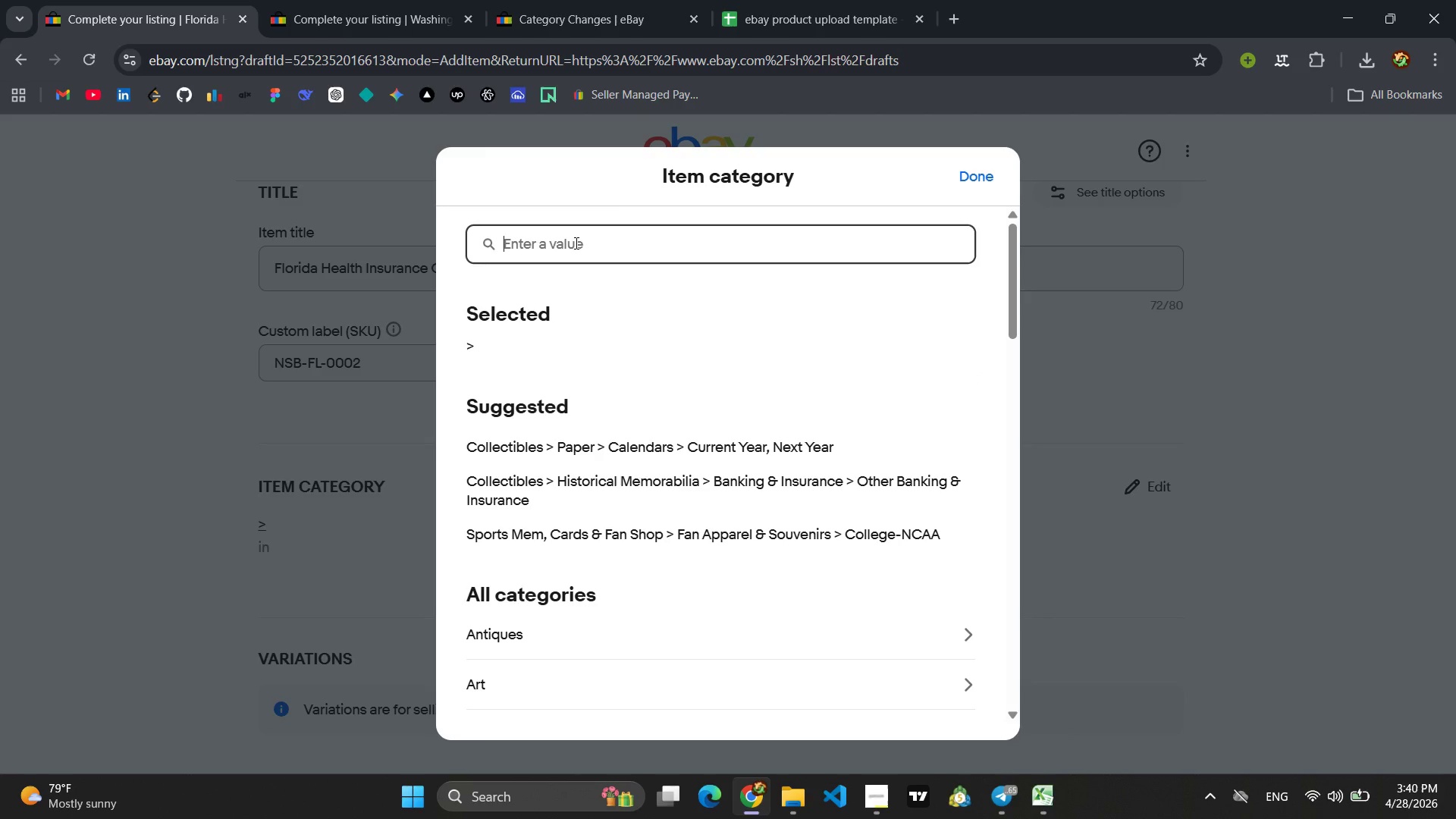 
type(Bussine)
key(Backspace)
key(Backspace)
key(Backspace)
key(Backspace)
type(iness & In)
 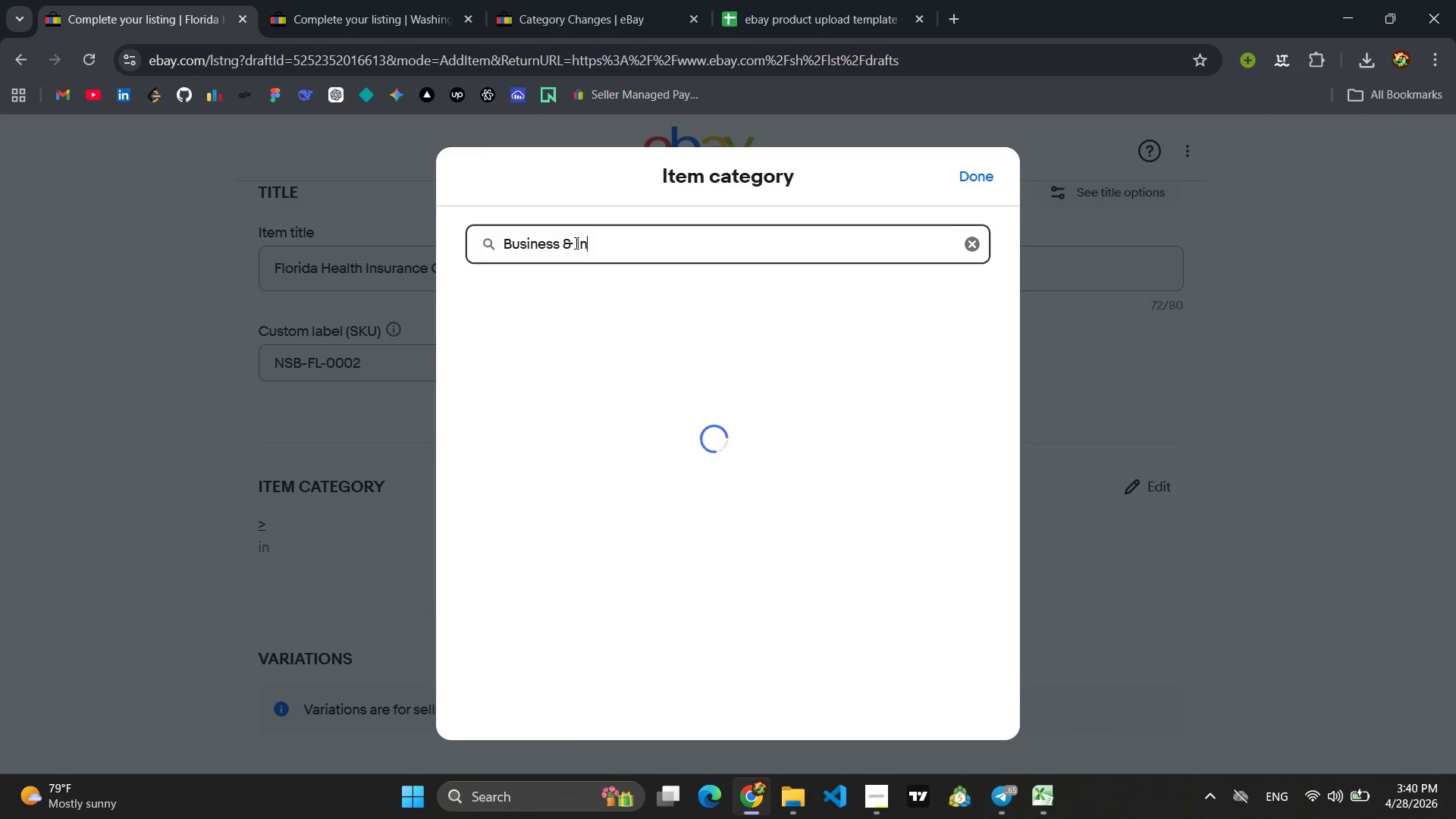 
wait(21.08)
 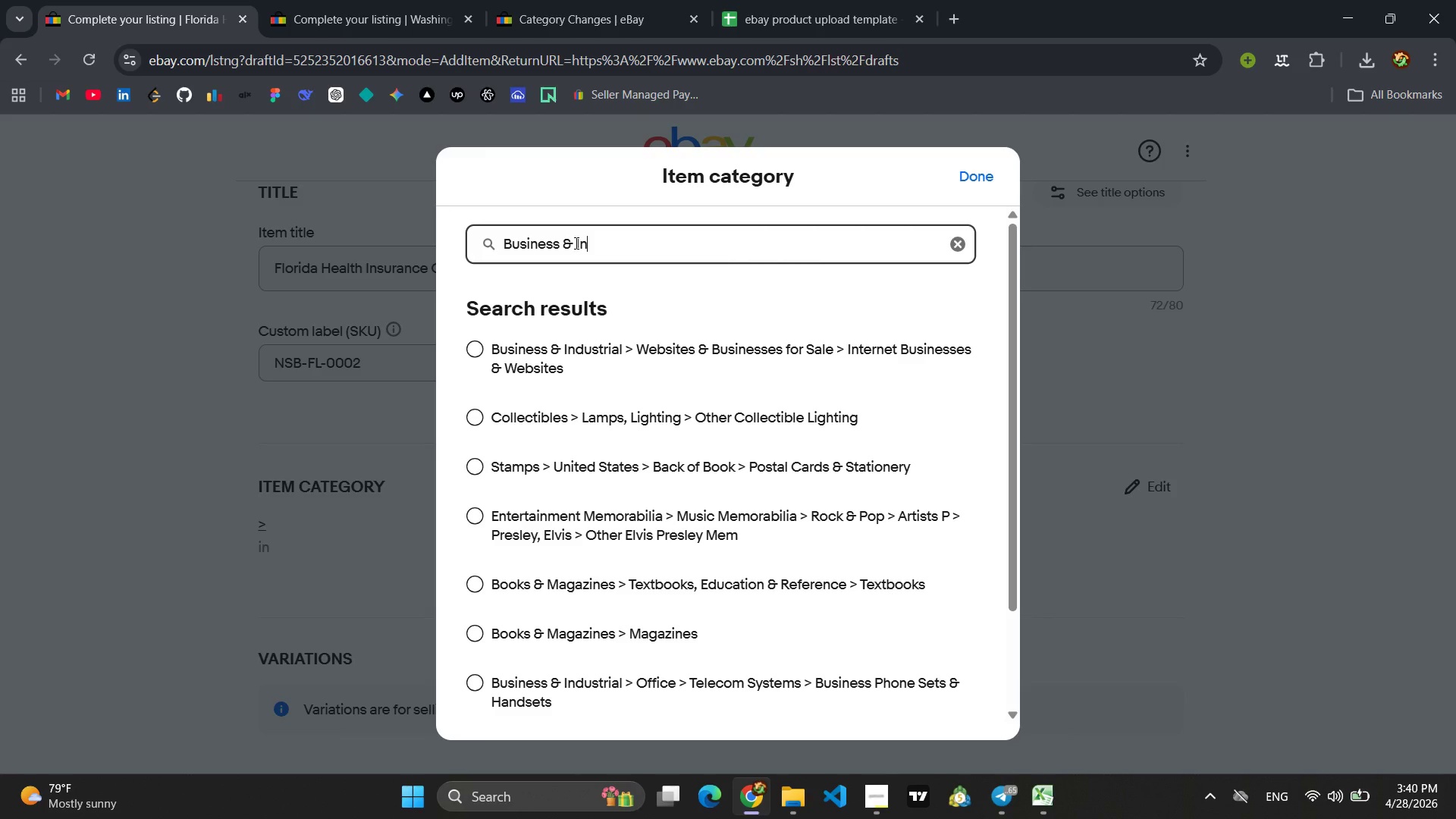 
type(us)
 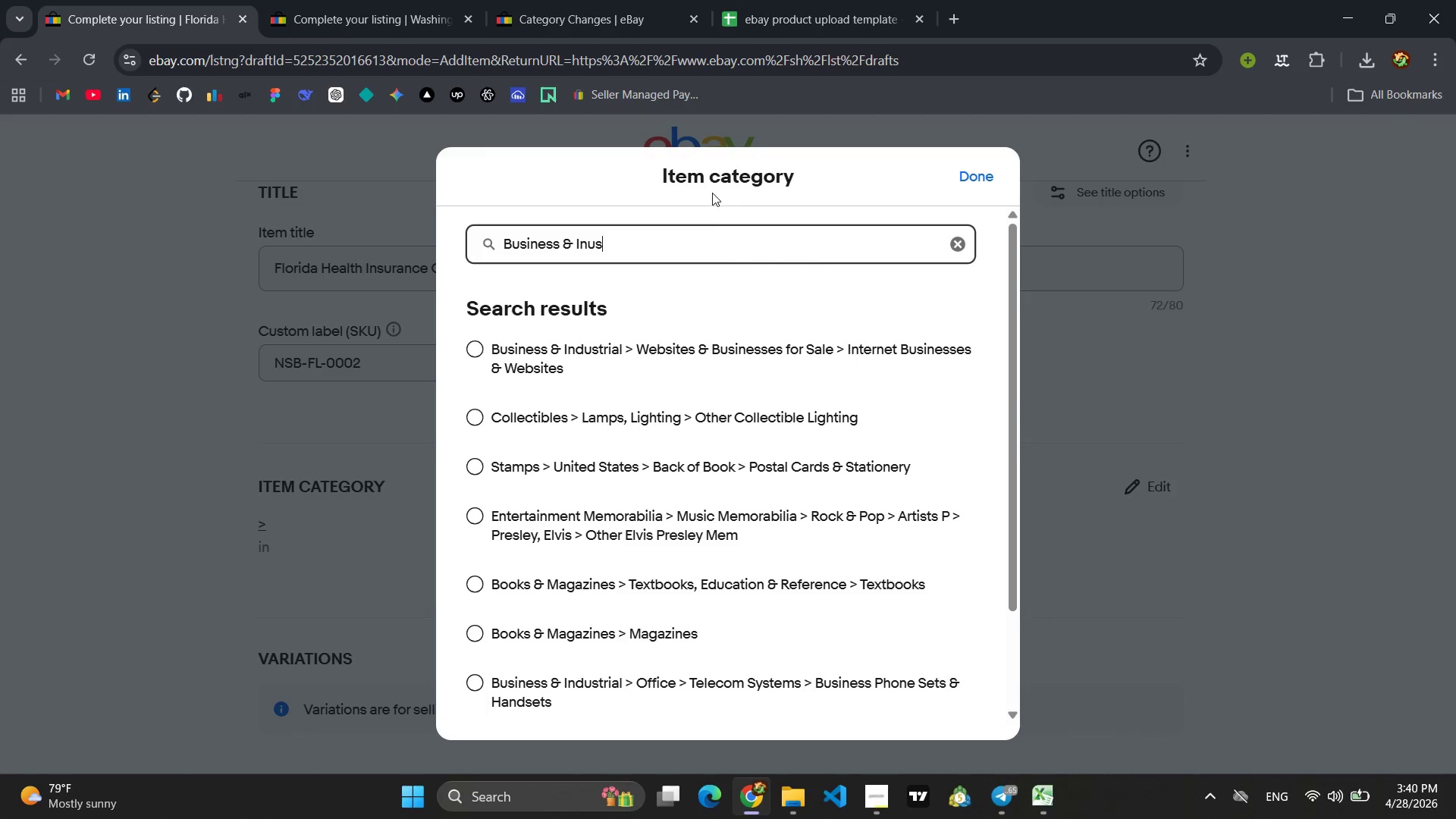 
key(Backspace)
key(Backspace)
type(dustrial )
 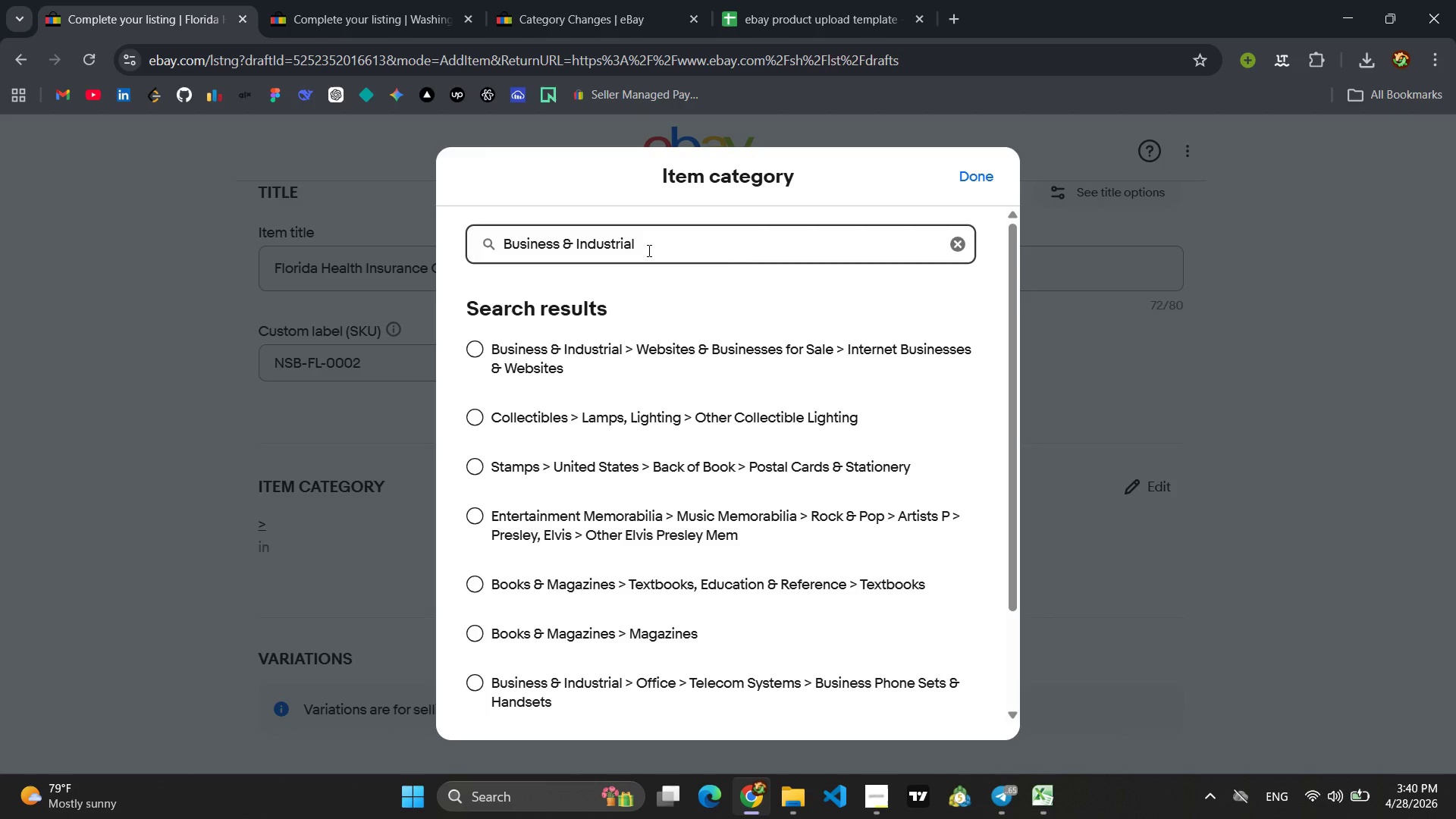 
wait(5.17)
 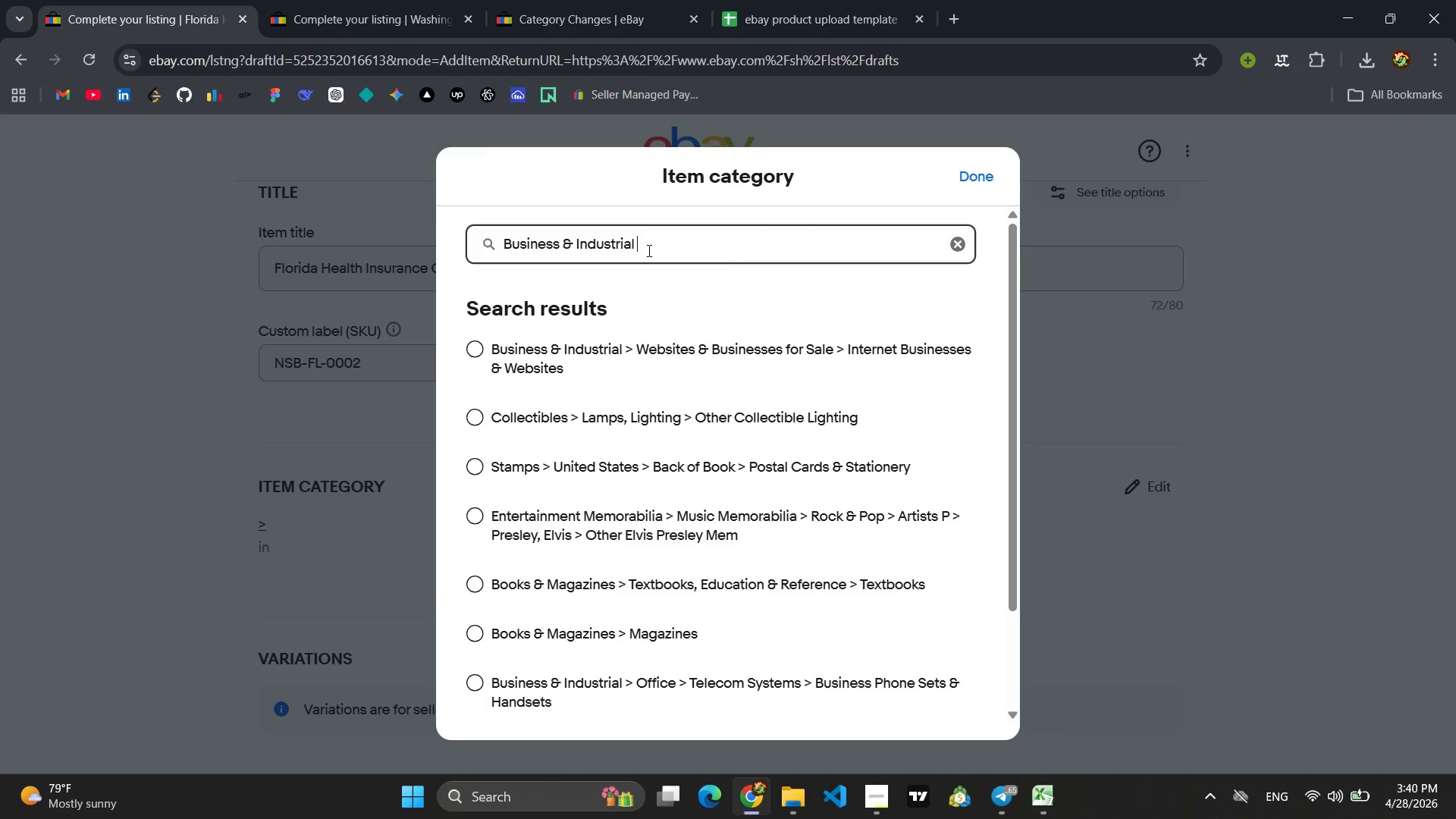 
left_click([518, 355])
 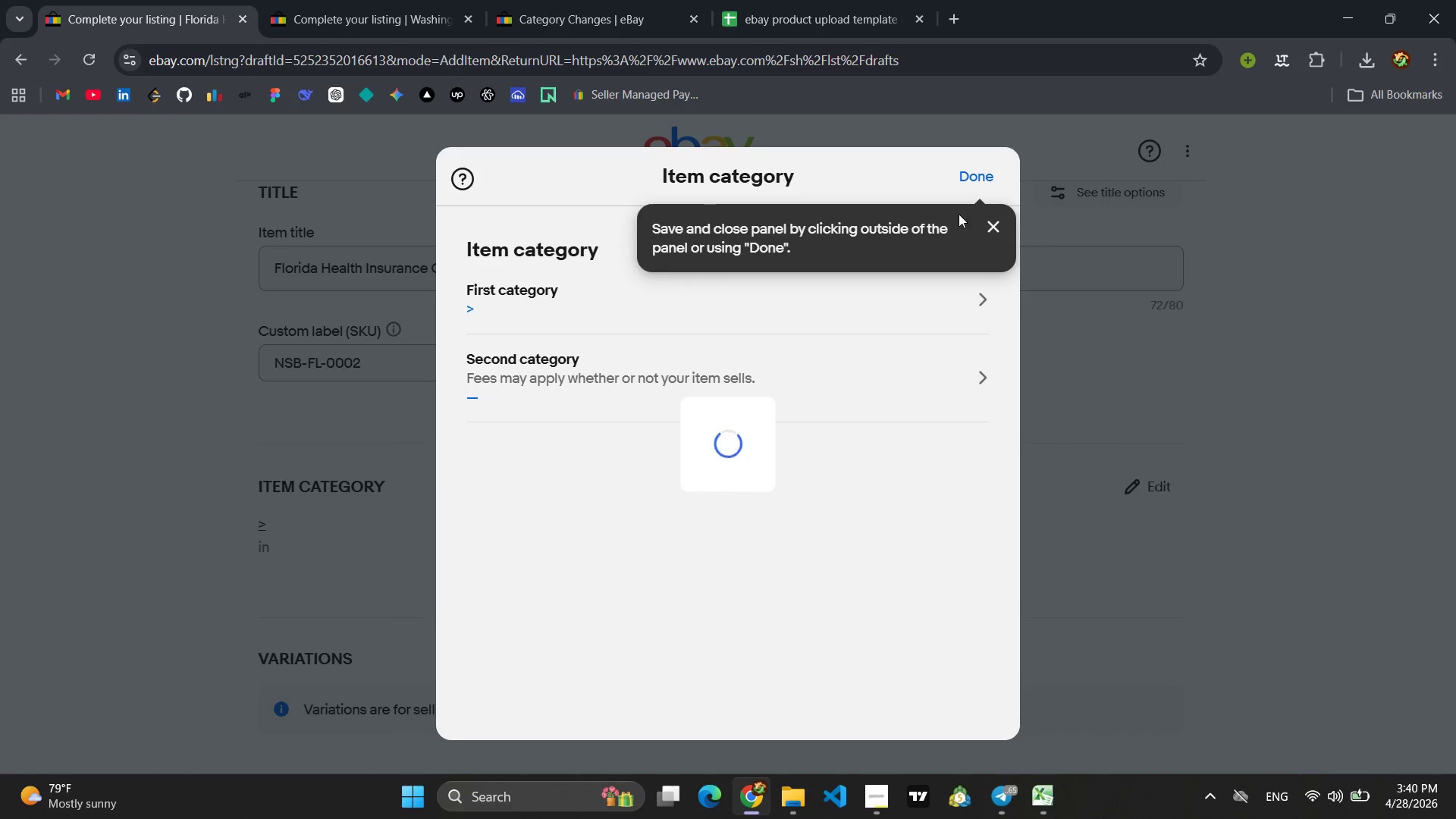 
left_click([969, 187])
 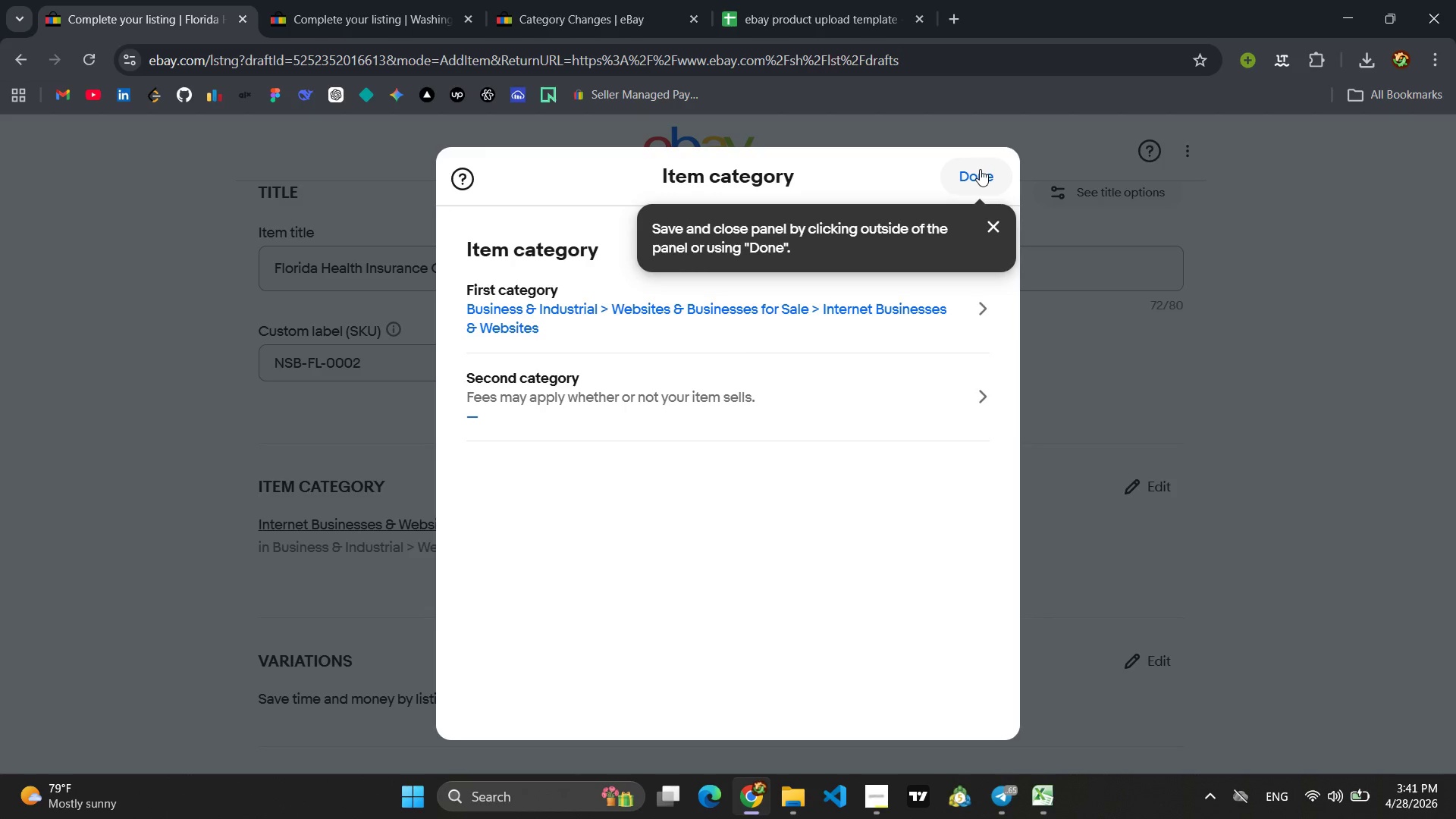 
wait(12.02)
 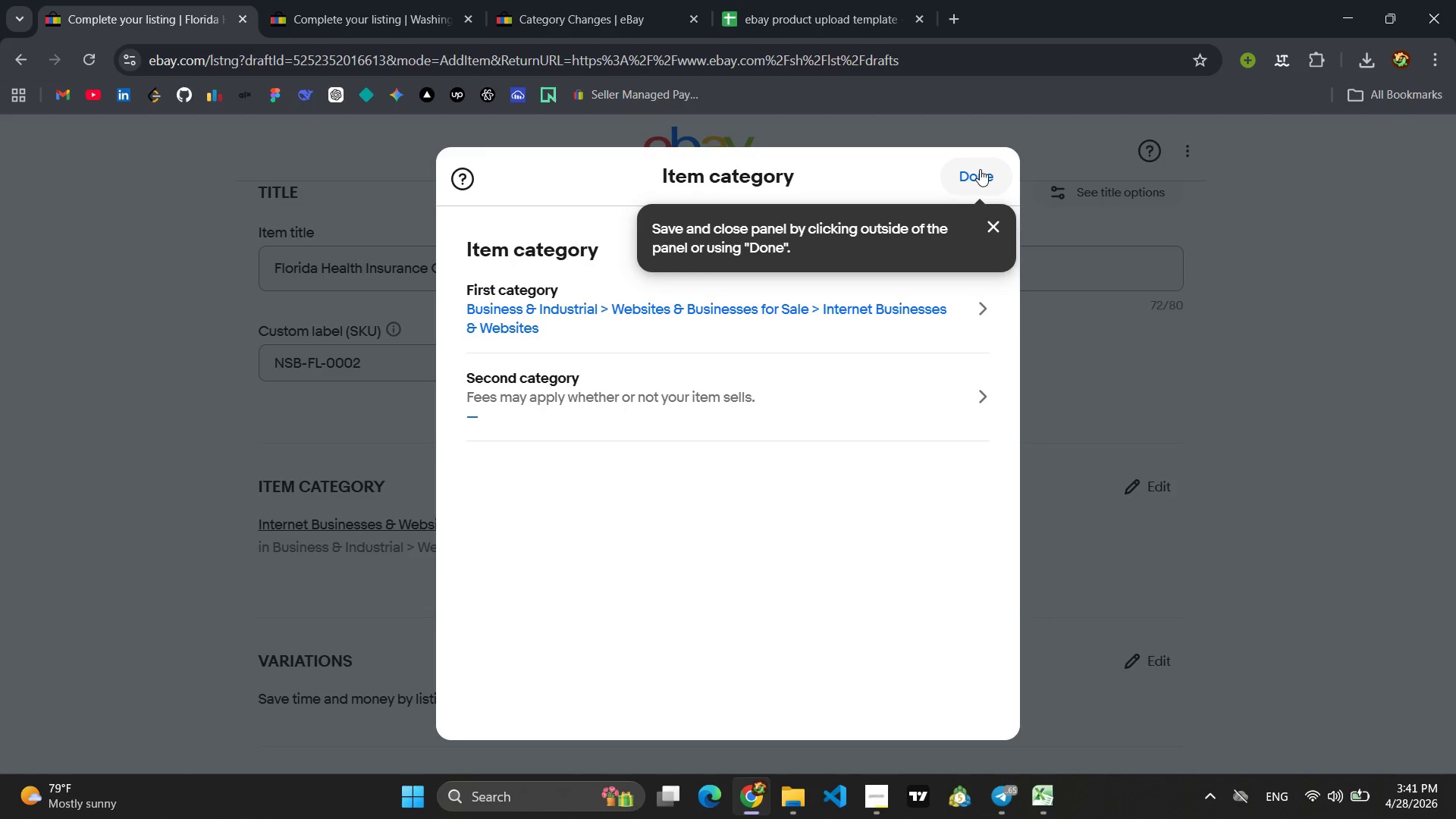 
left_click([980, 169])
 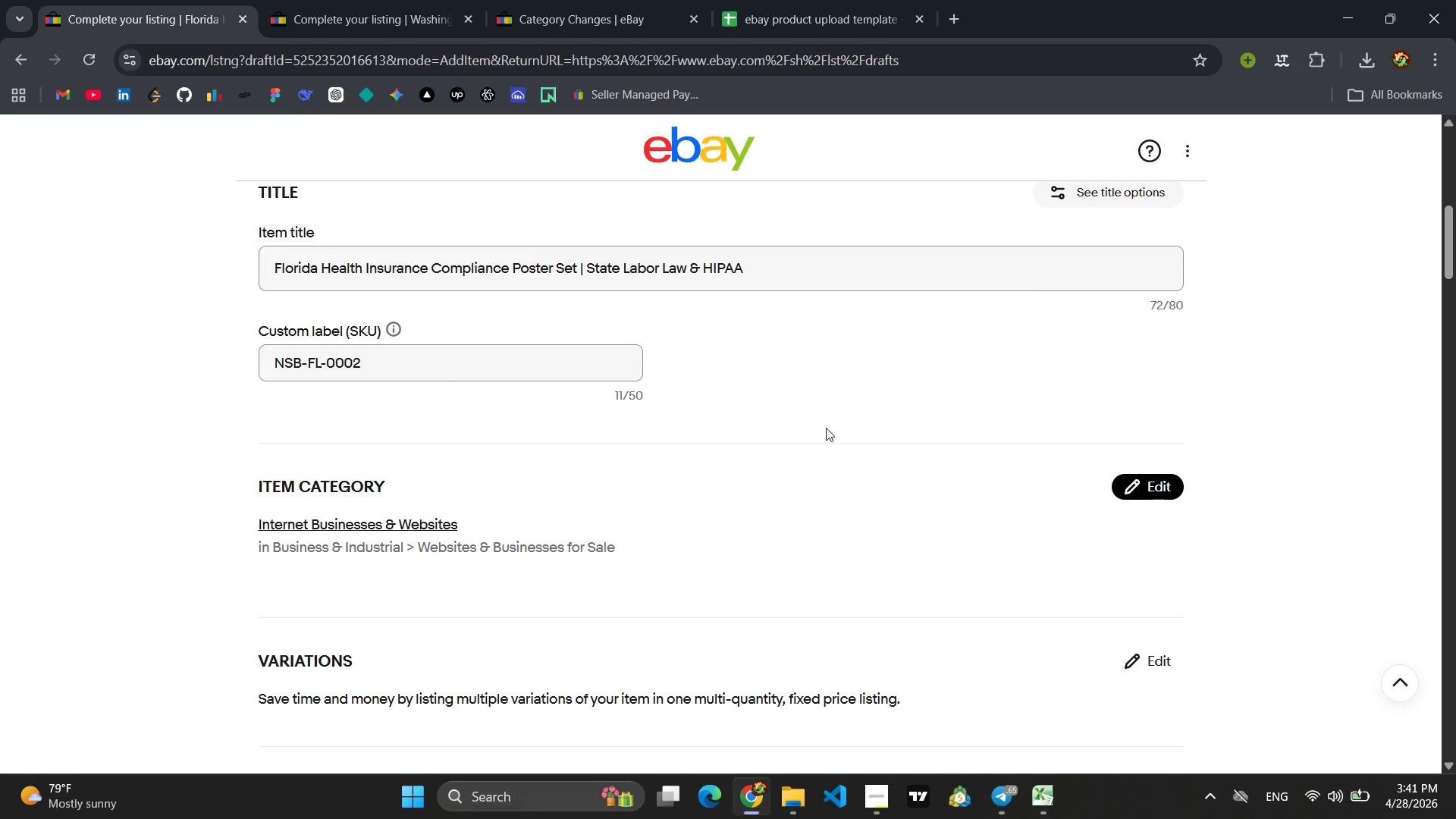 
scroll: coordinate [840, 424], scroll_direction: down, amount: 6.0
 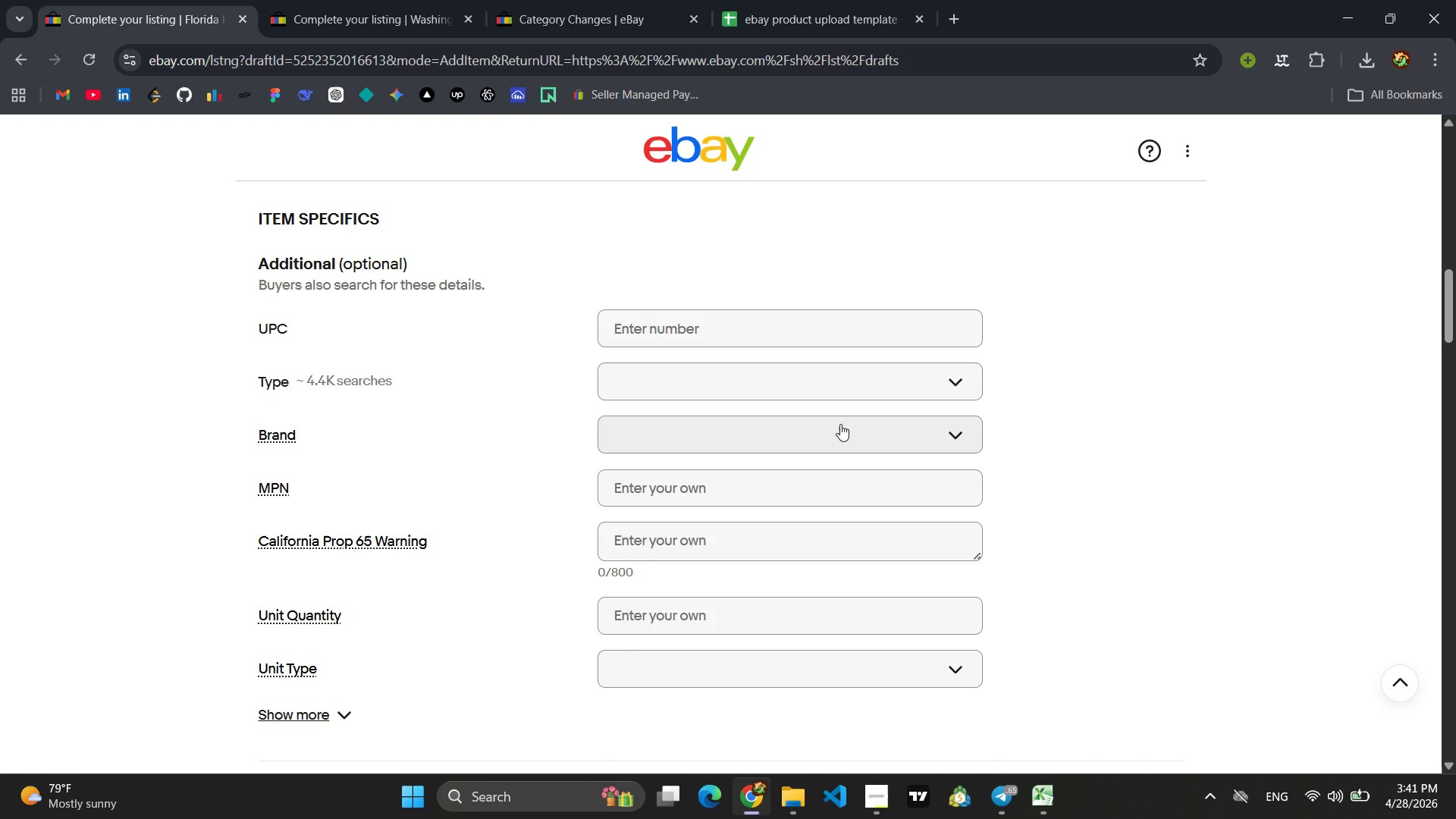 
wait(32.58)
 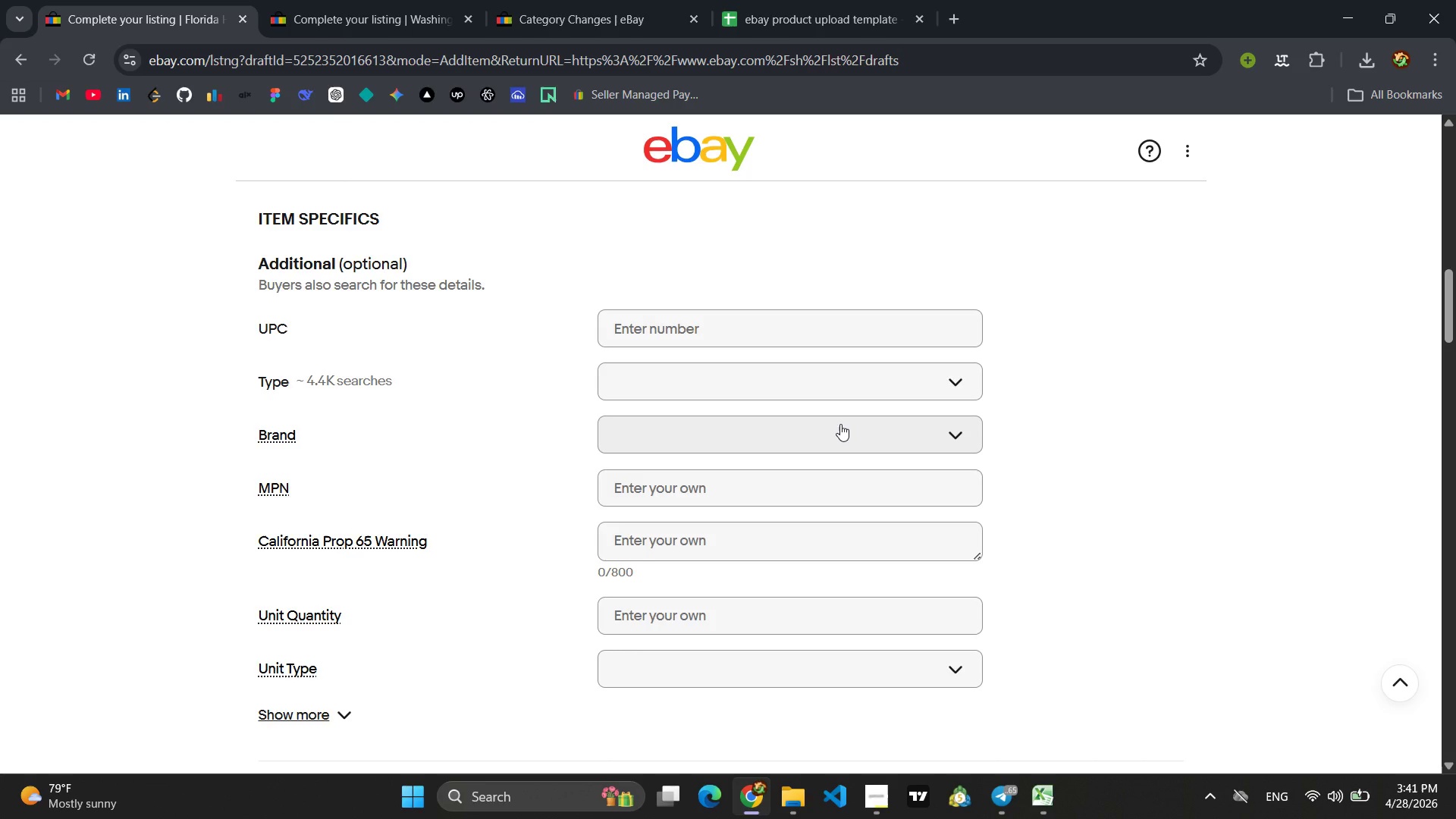 
left_click([647, 339])
 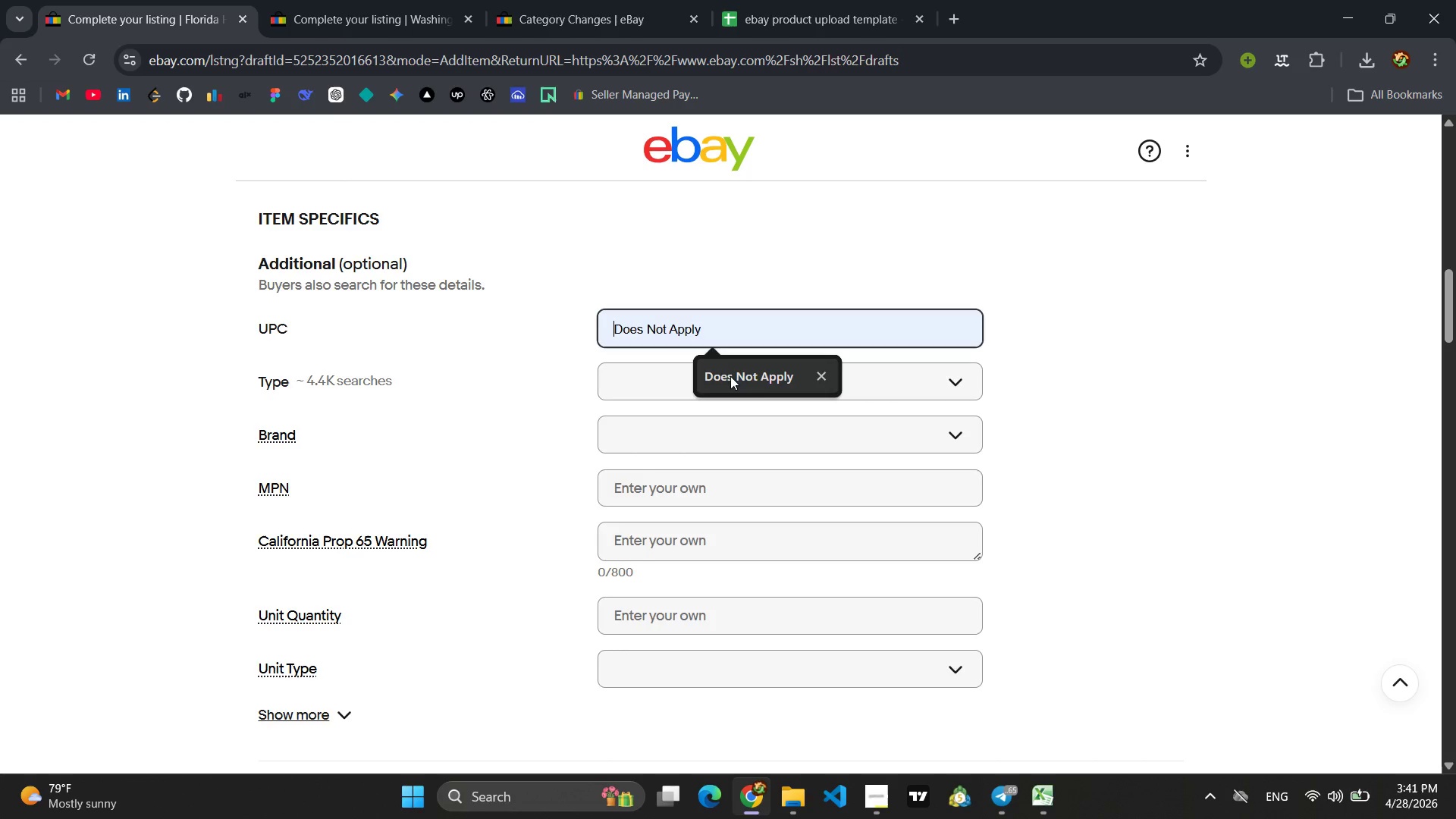 
left_click([764, 391])
 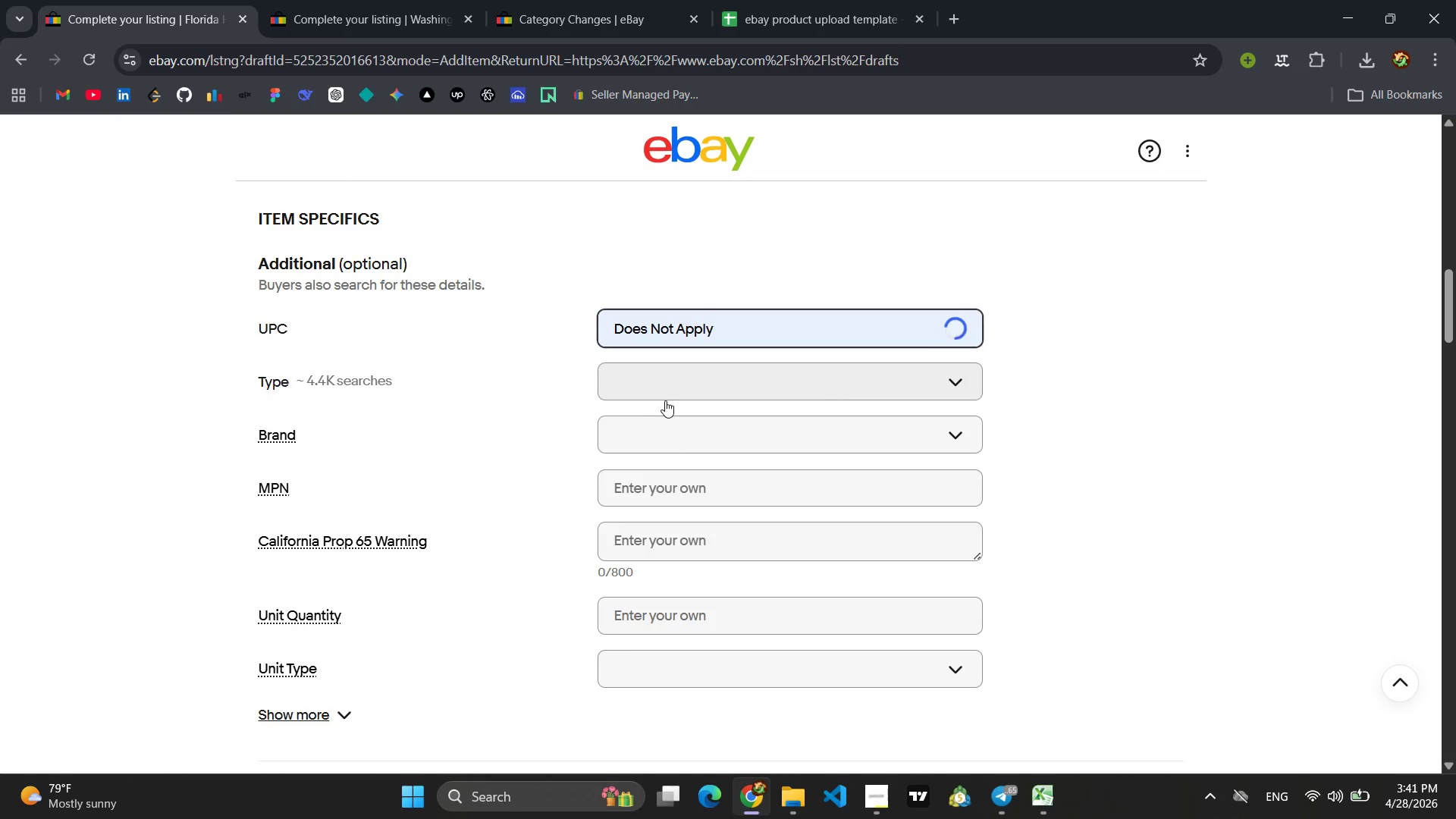 
left_click([668, 398])
 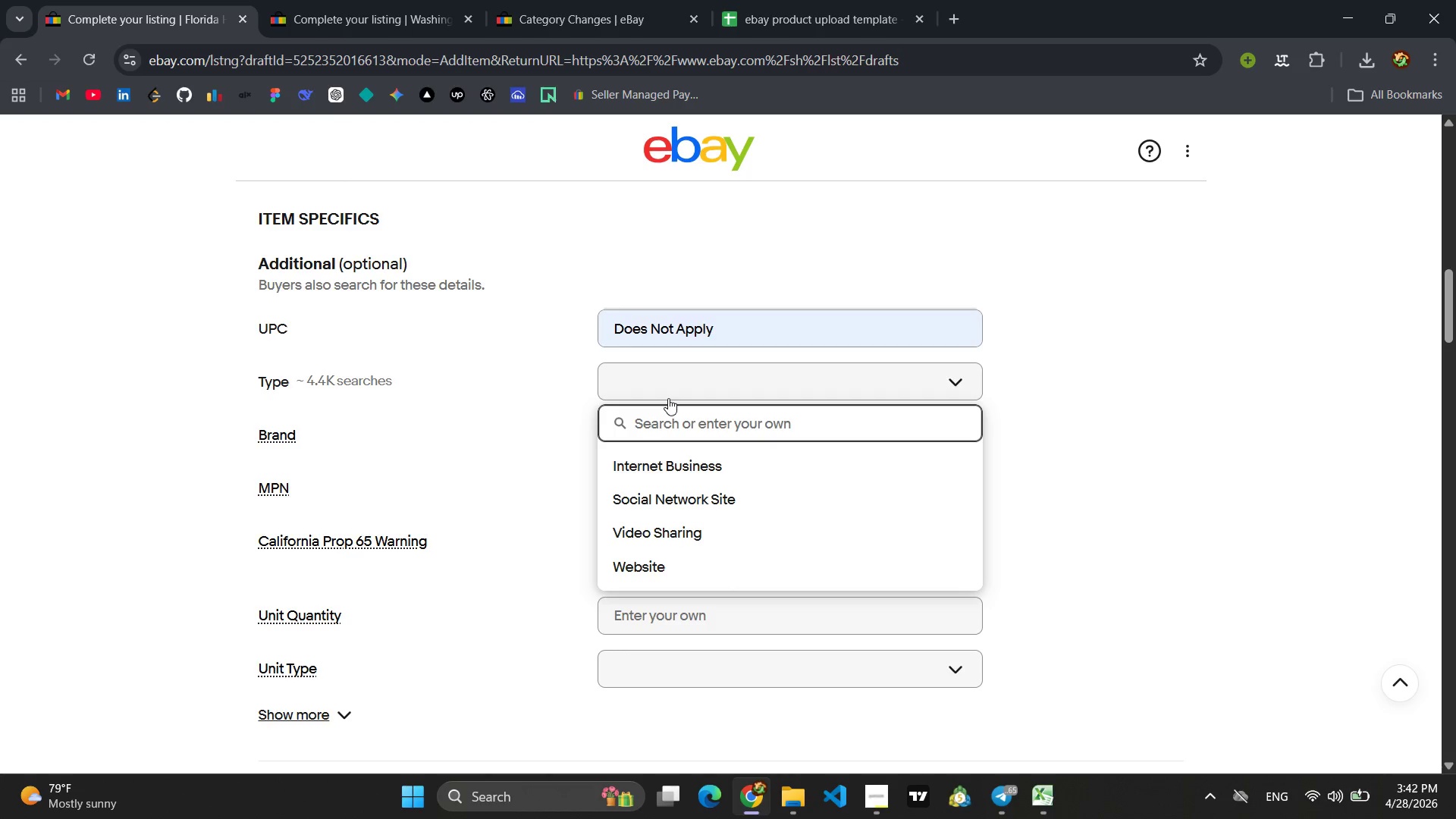 
wait(19.97)
 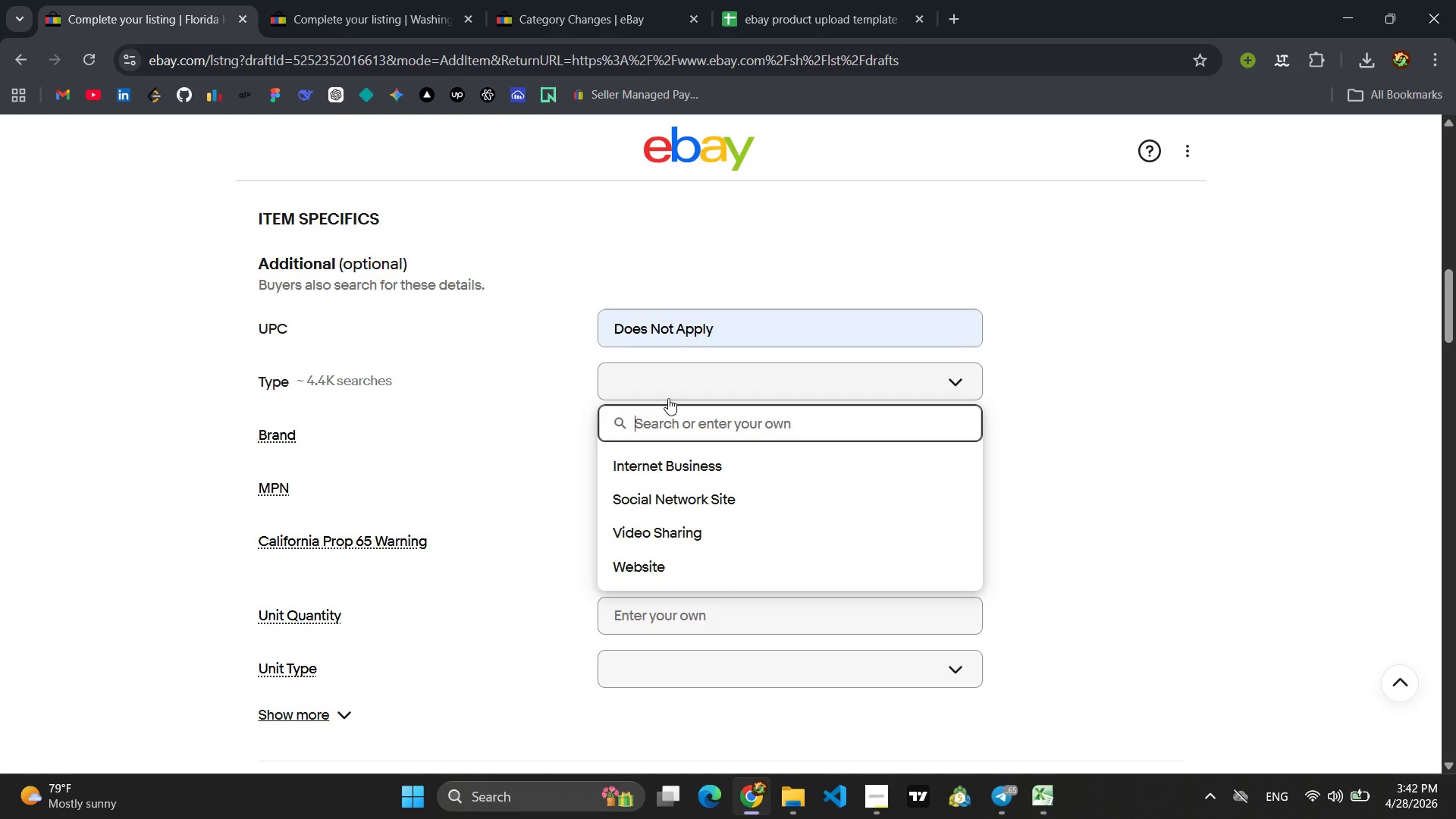 
type(Compliance Poster Set)
 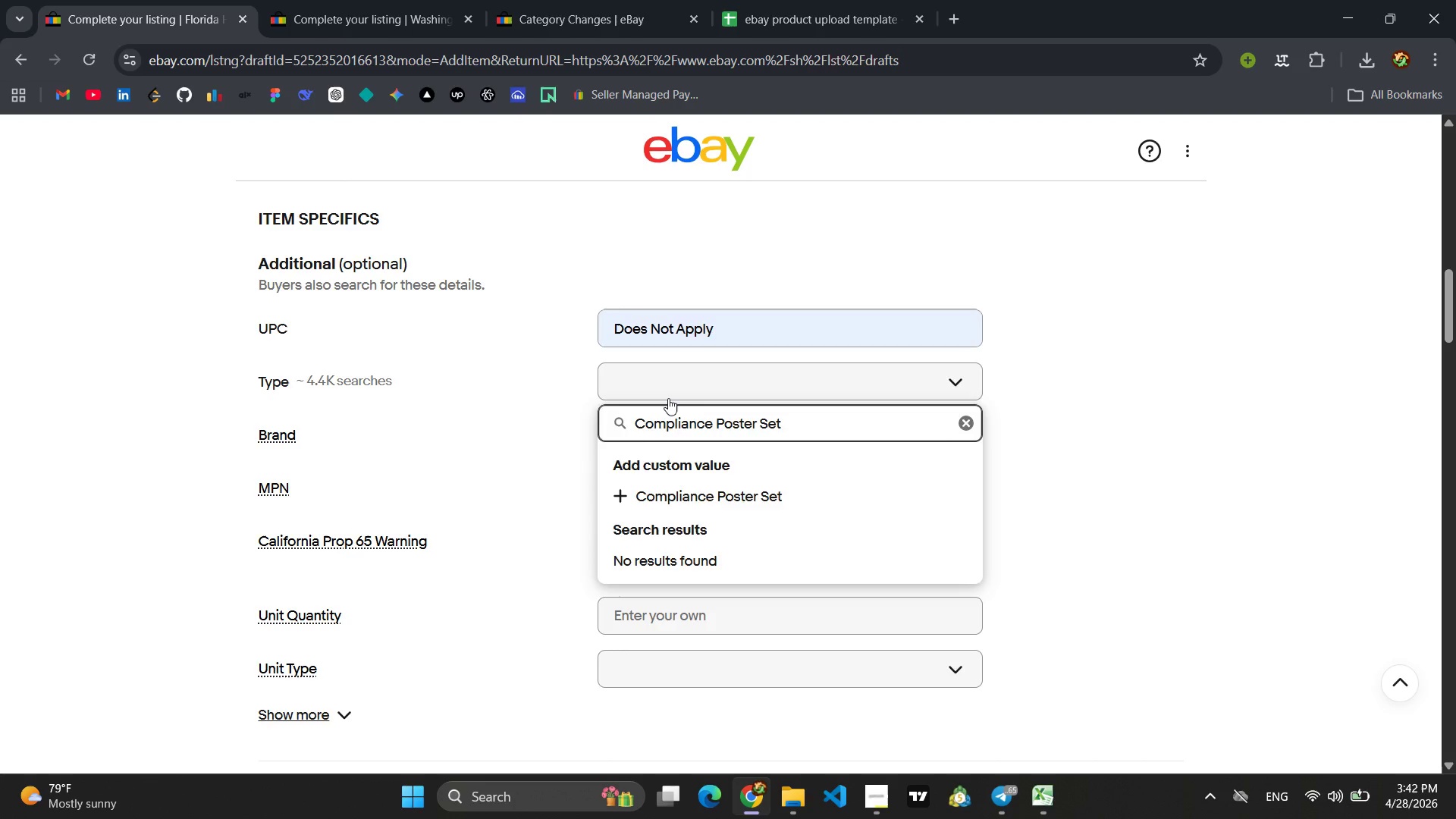 
key(Enter)
 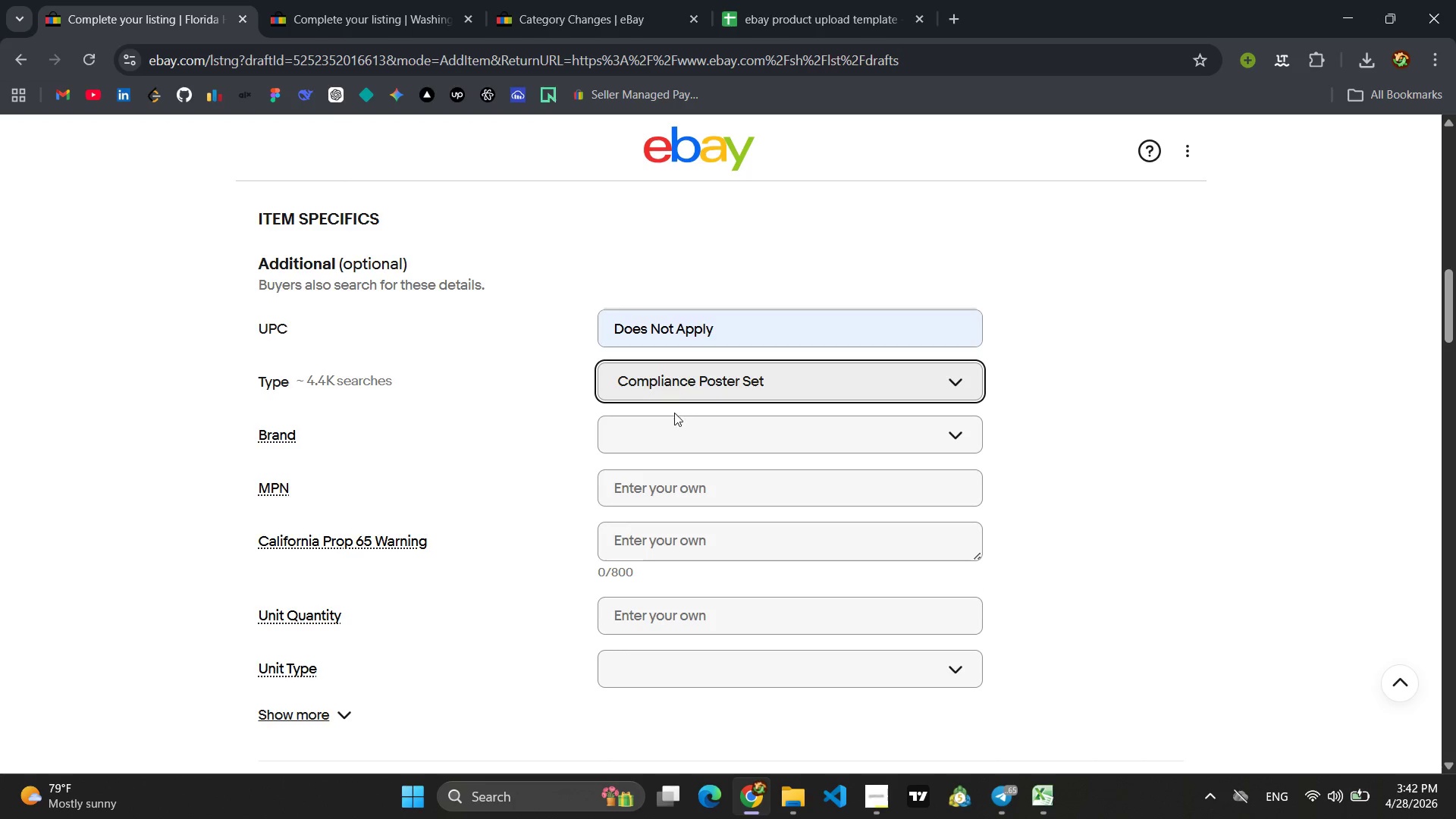 
left_click([674, 428])
 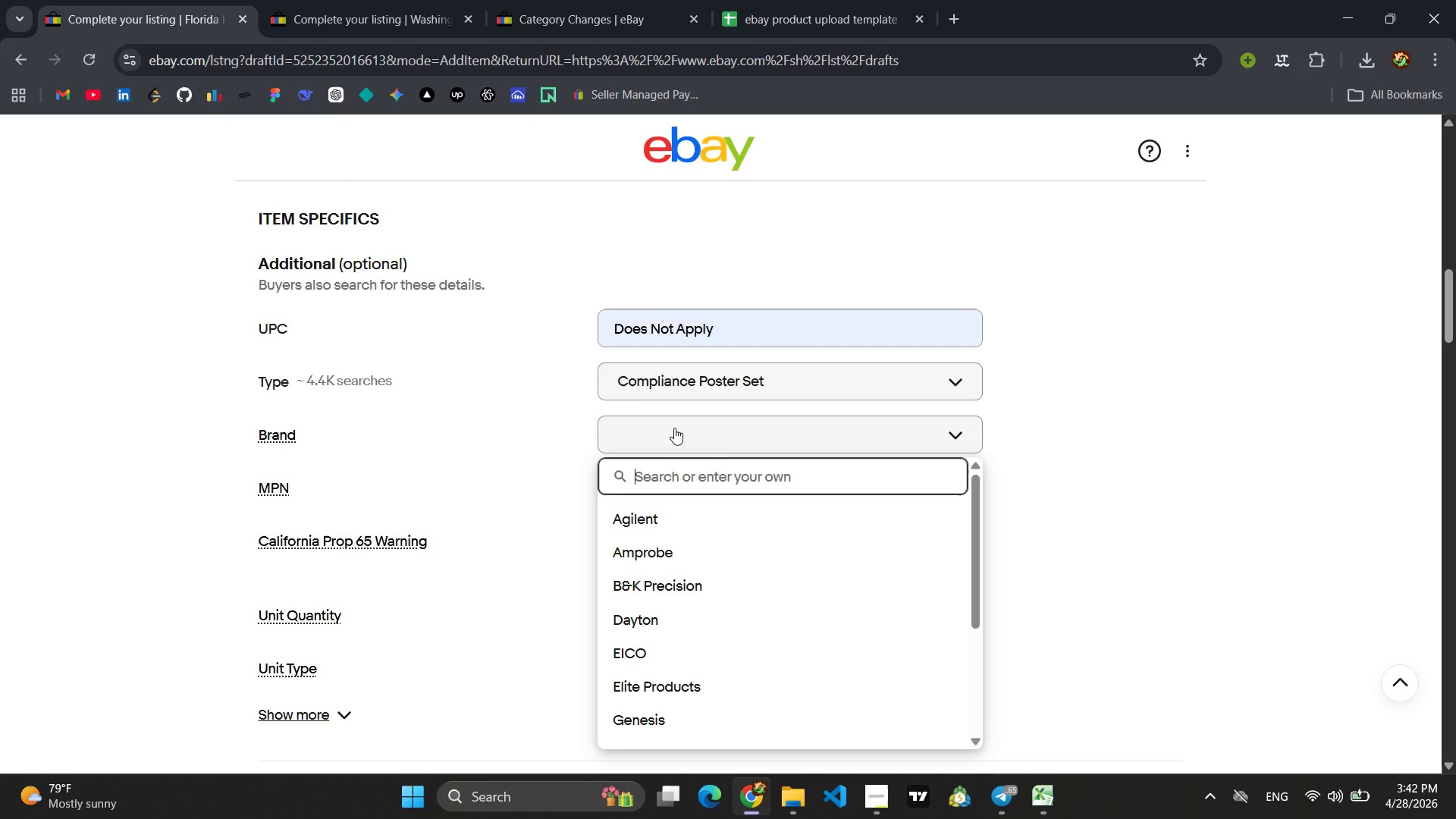 
type(Norht)
key(Backspace)
key(Backspace)
type(thStar )
 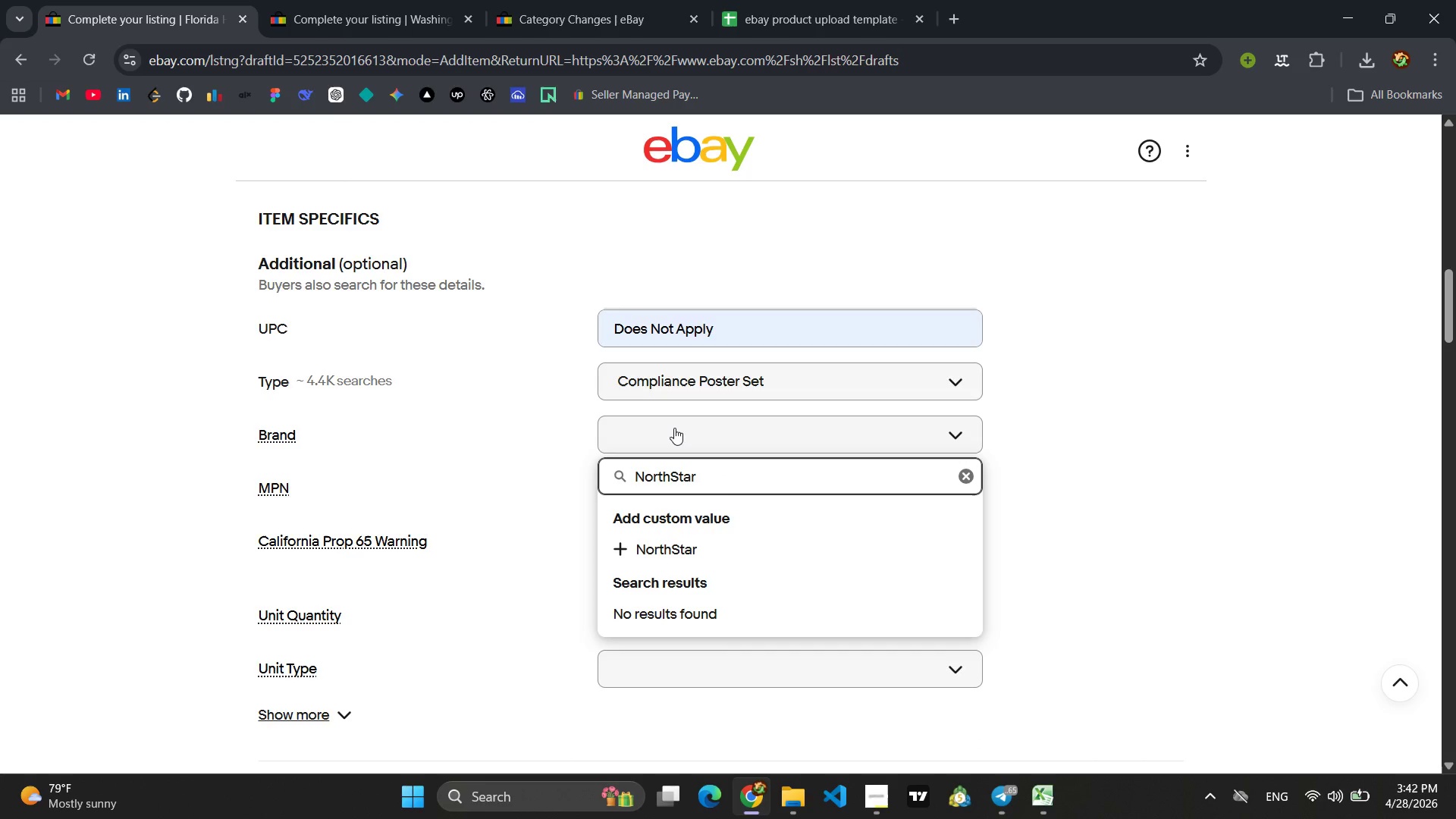 
type(Compliance )
 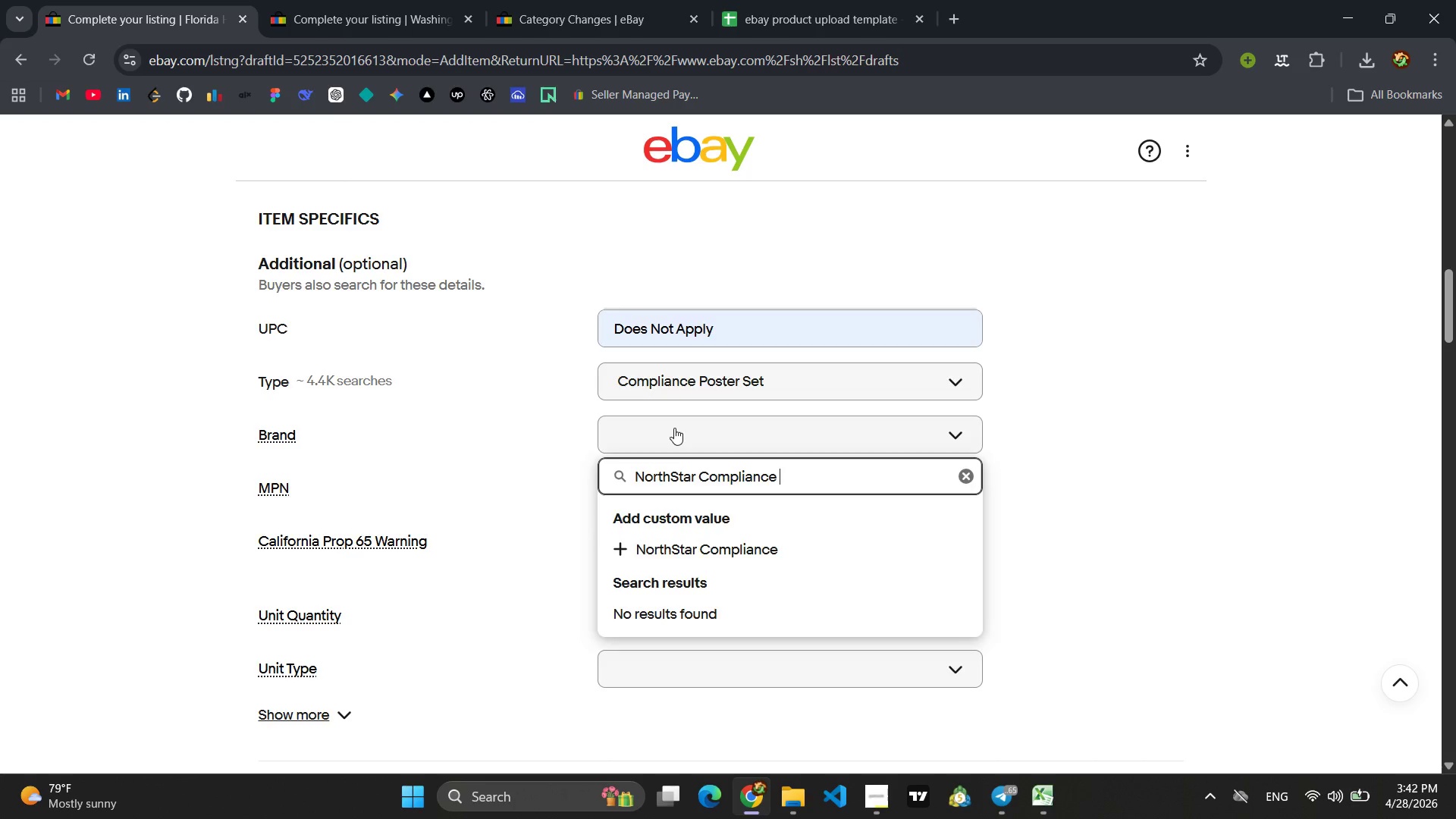 
key(Enter)
 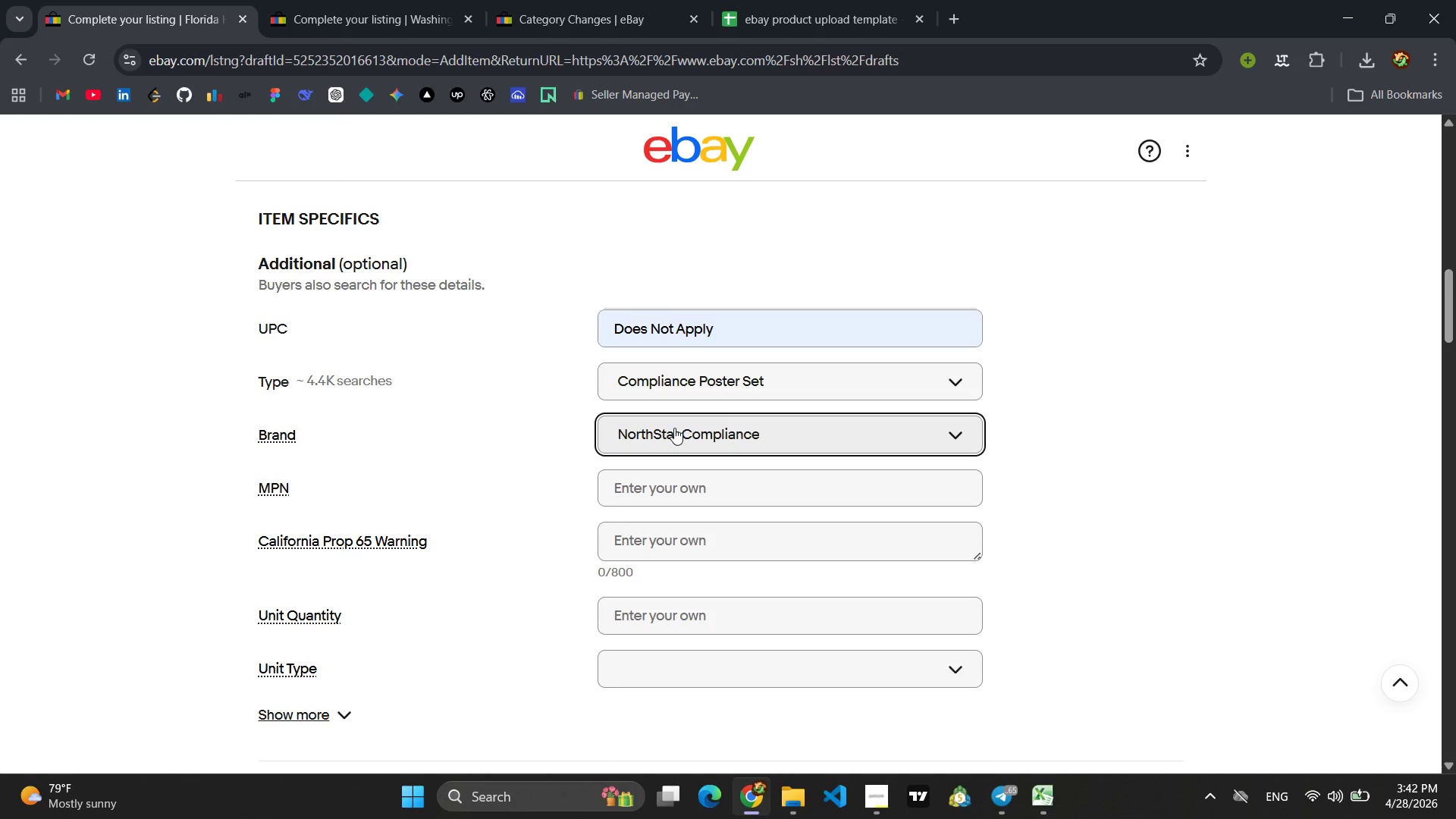 
wait(9.0)
 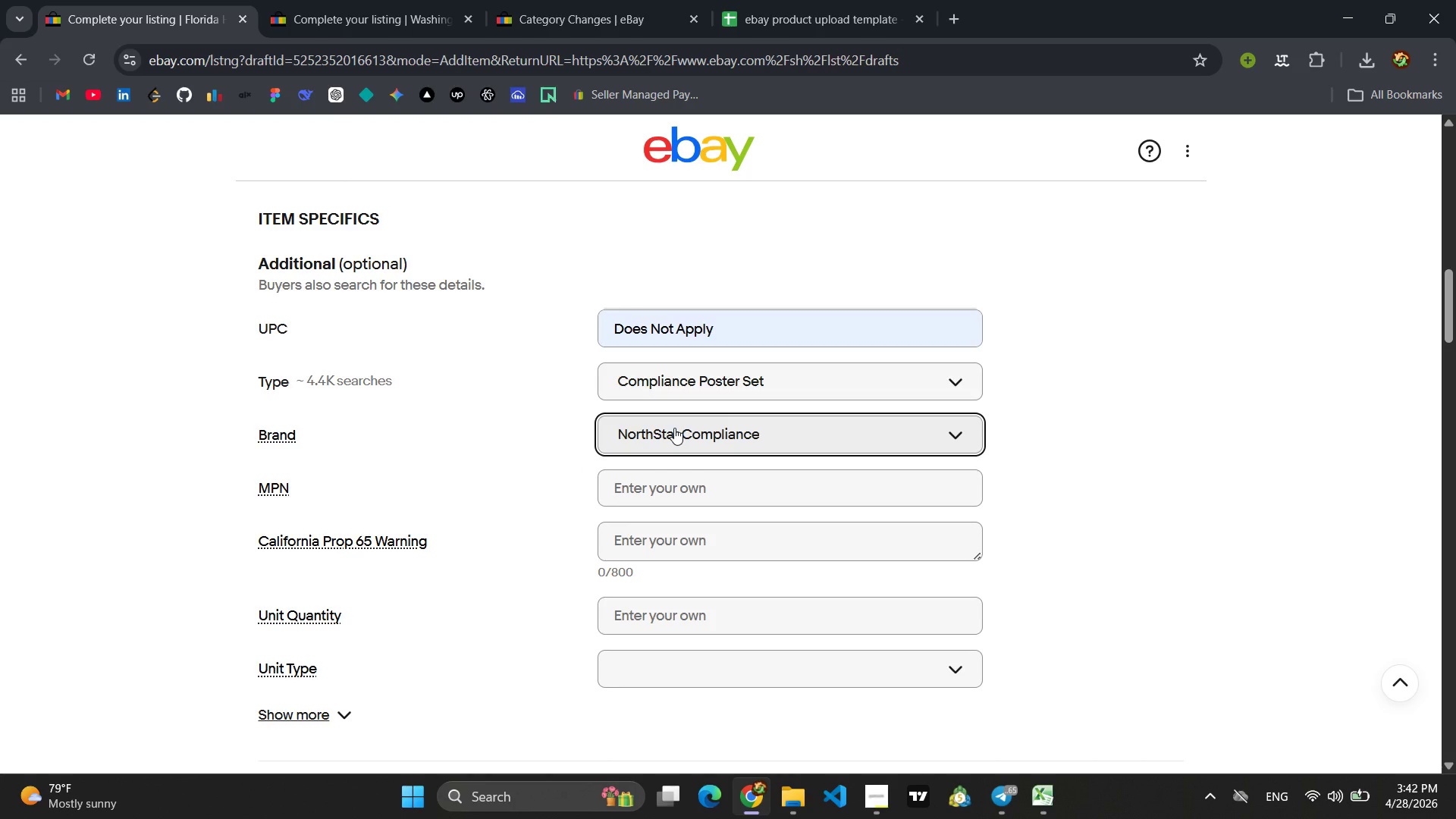 
left_click([1141, 434])
 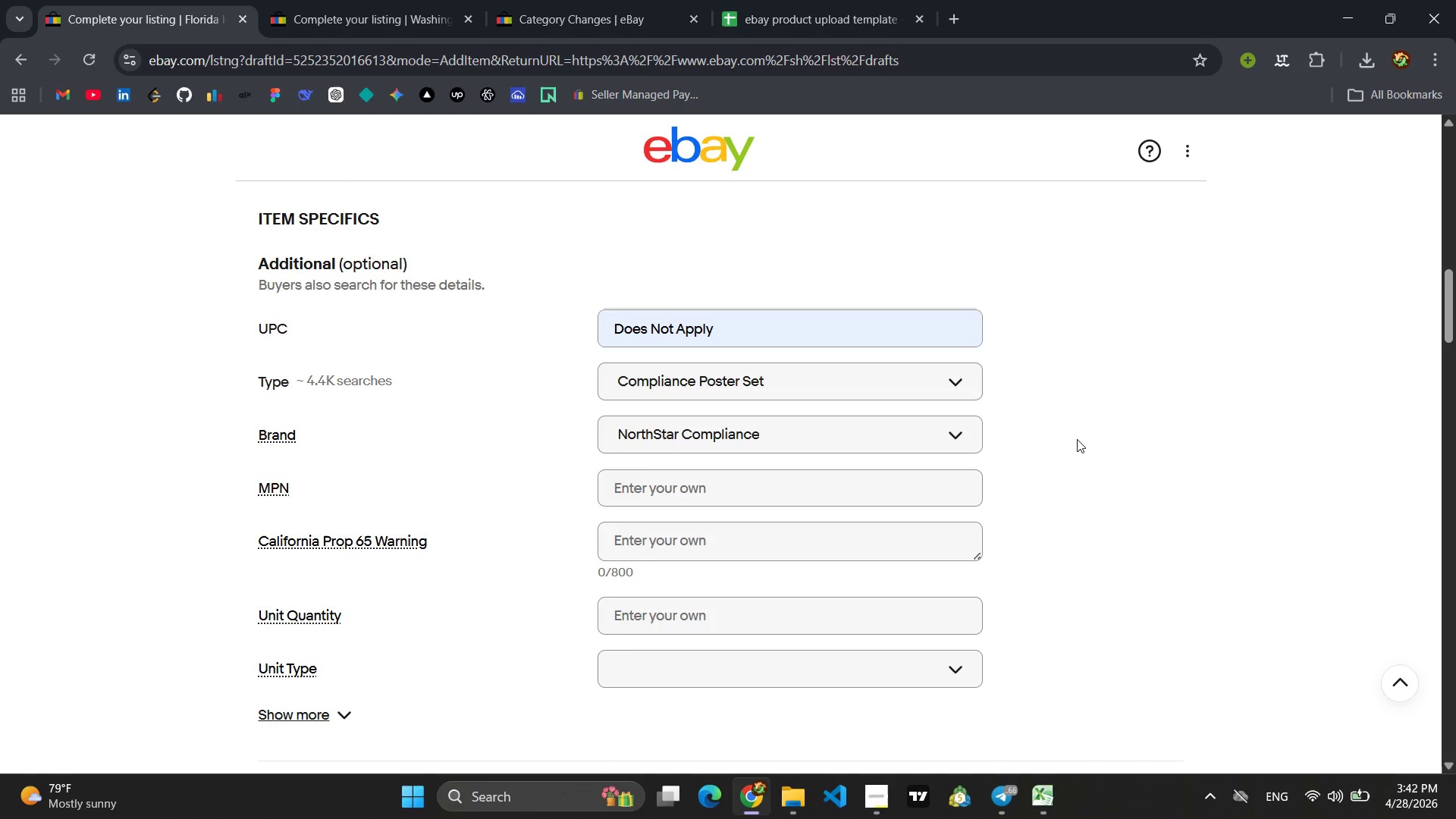 
scroll: coordinate [1077, 439], scroll_direction: down, amount: 4.0
 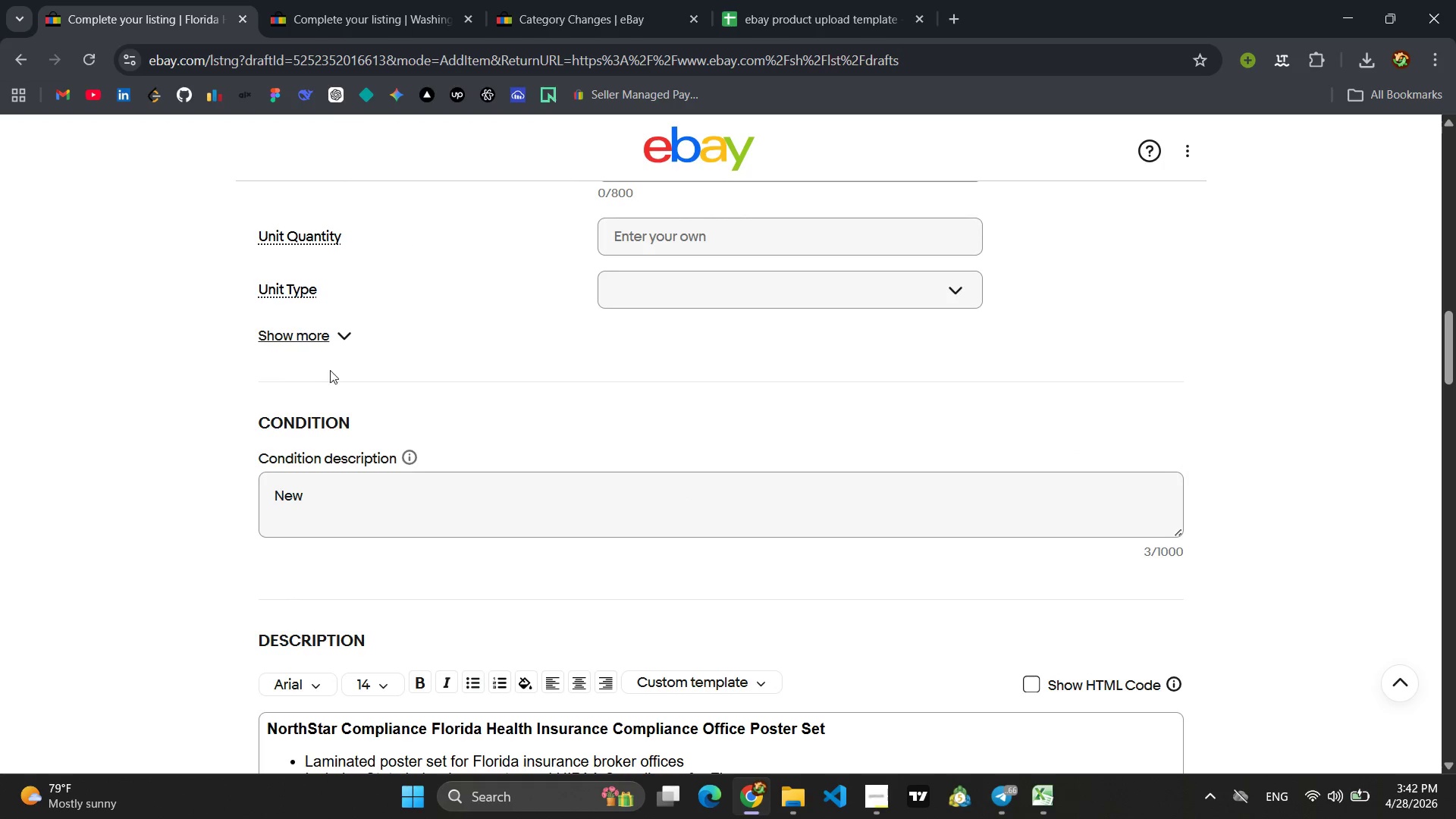 
left_click([328, 334])
 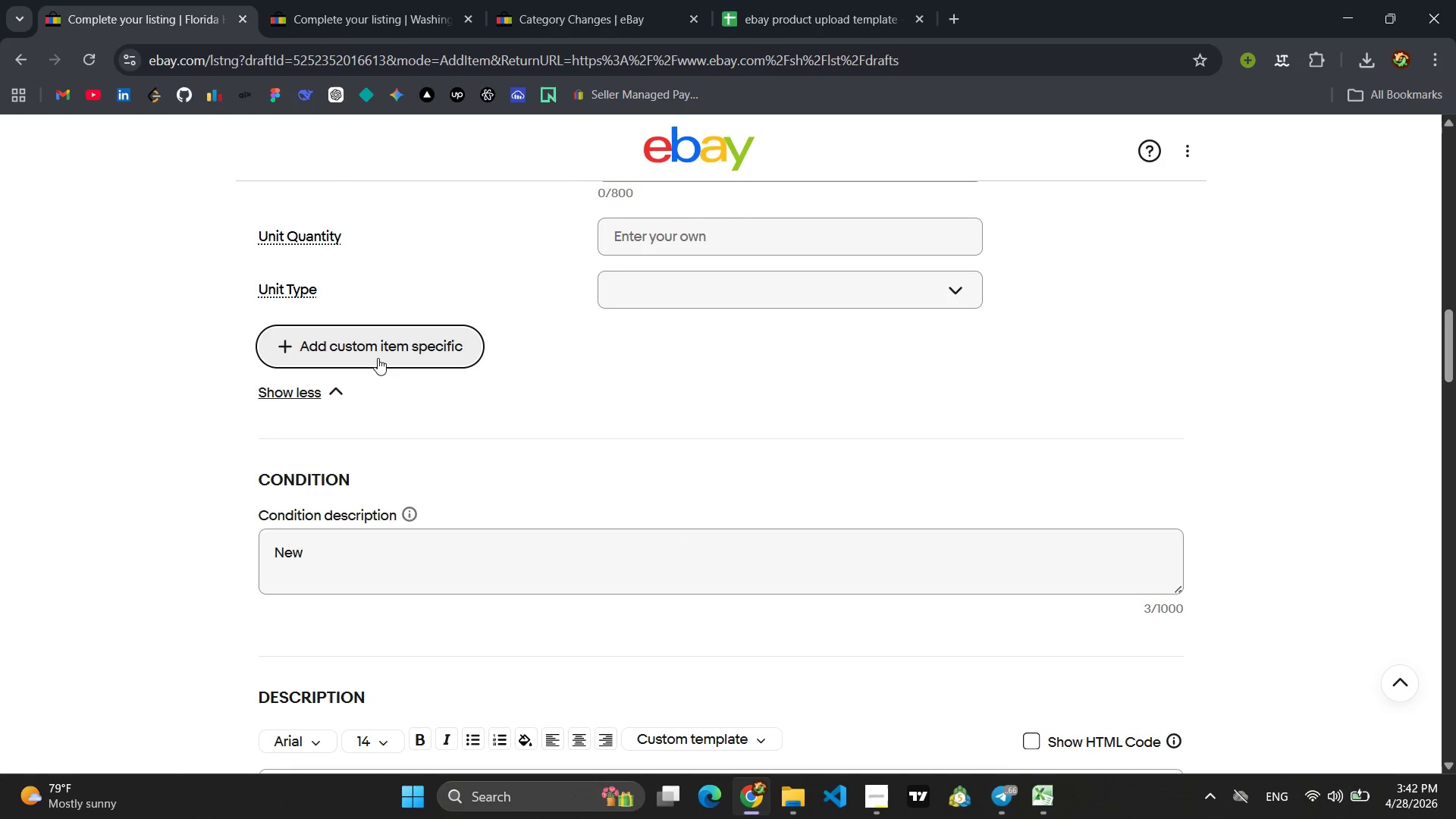 
left_click([378, 358])
 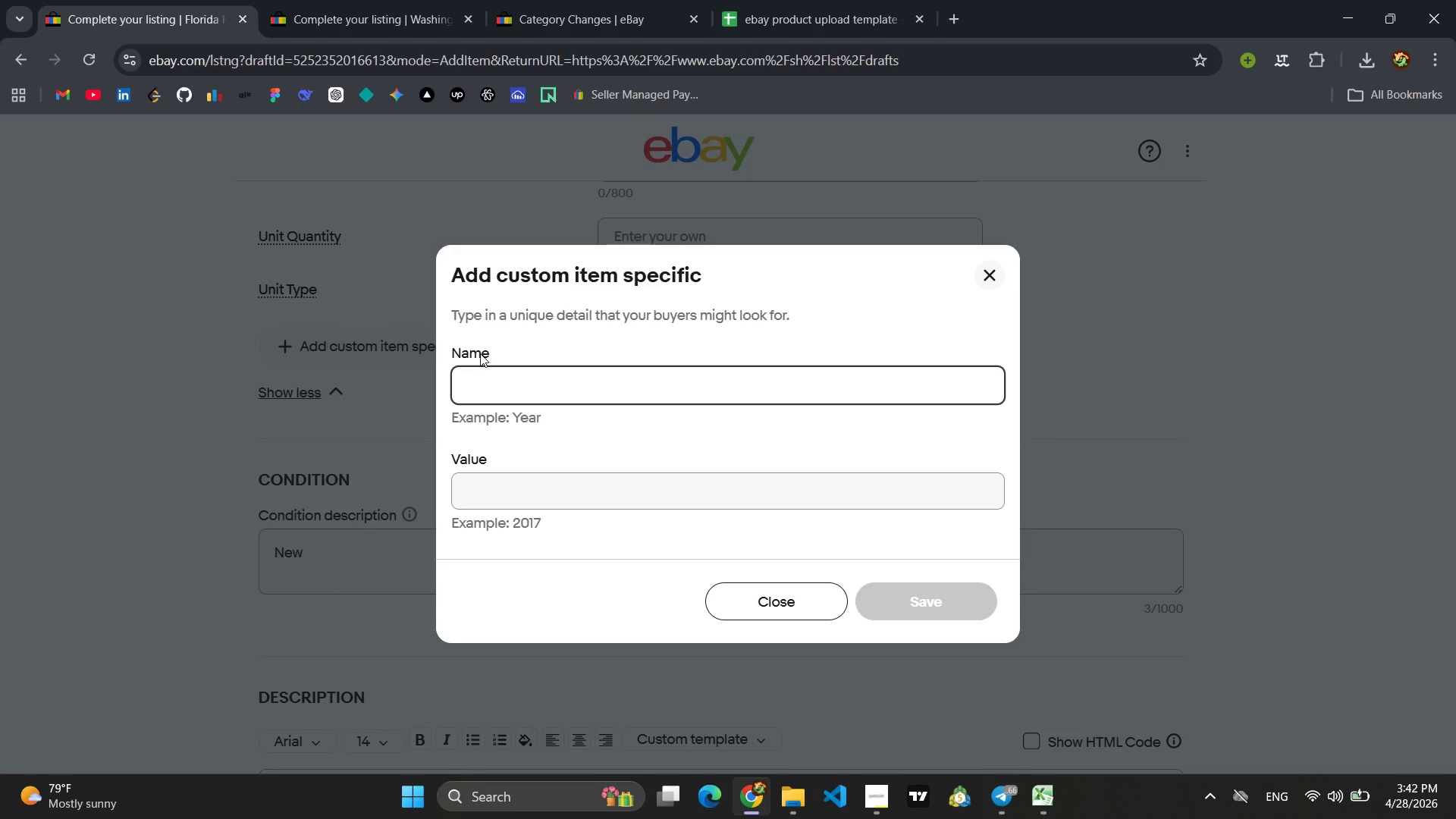 
type(Form)
 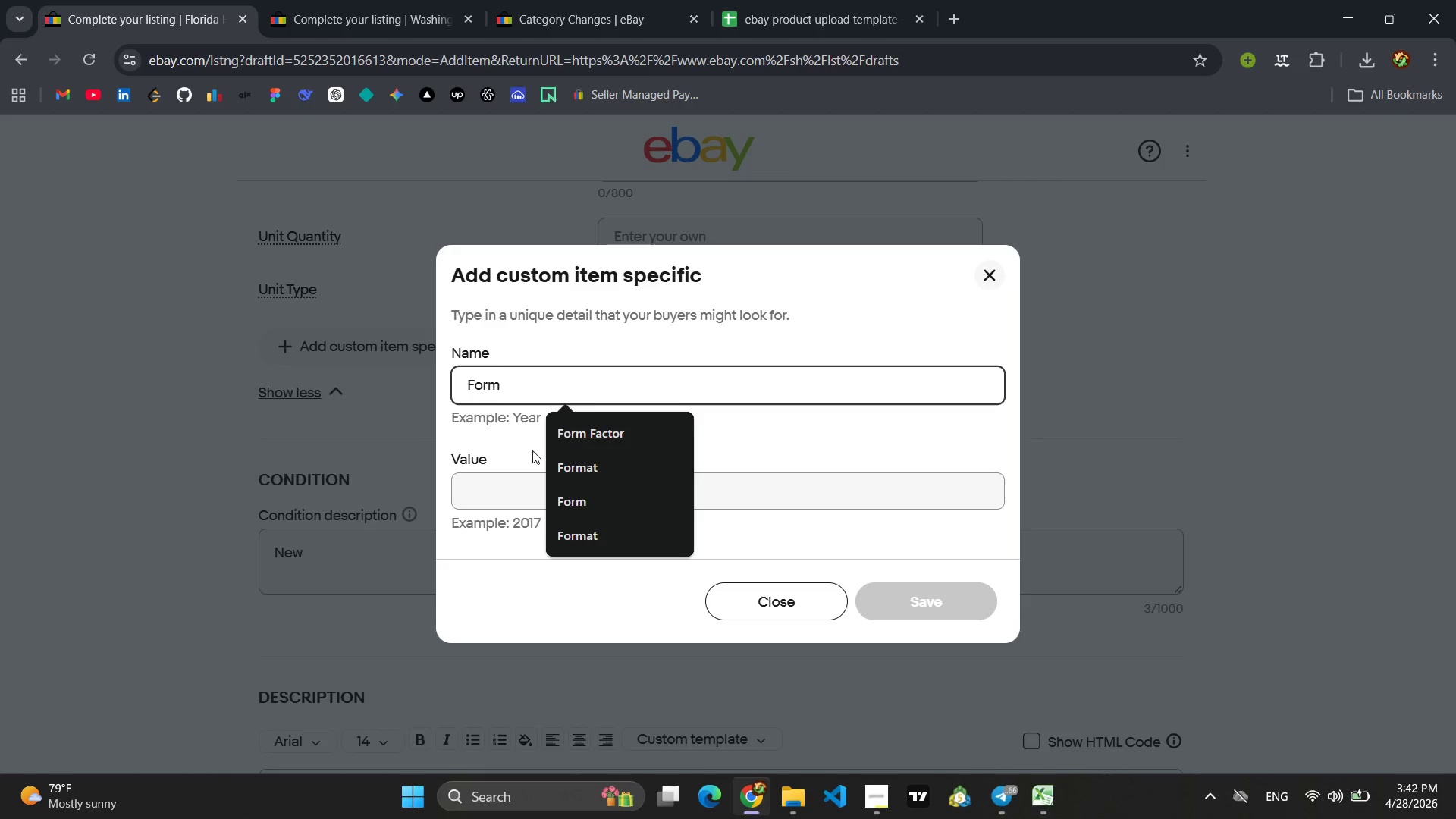 
left_click([595, 479])
 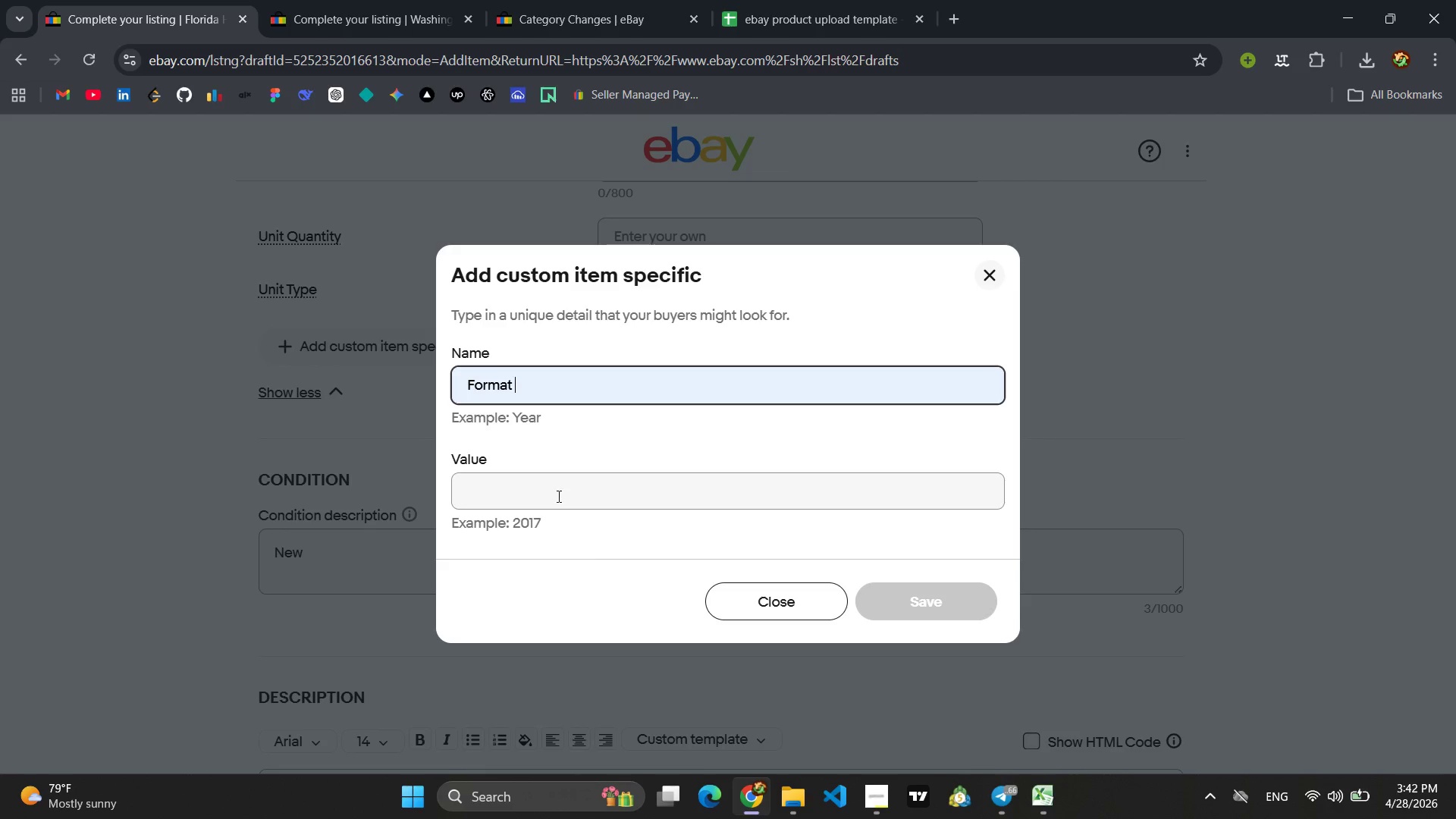 
left_click([557, 497])
 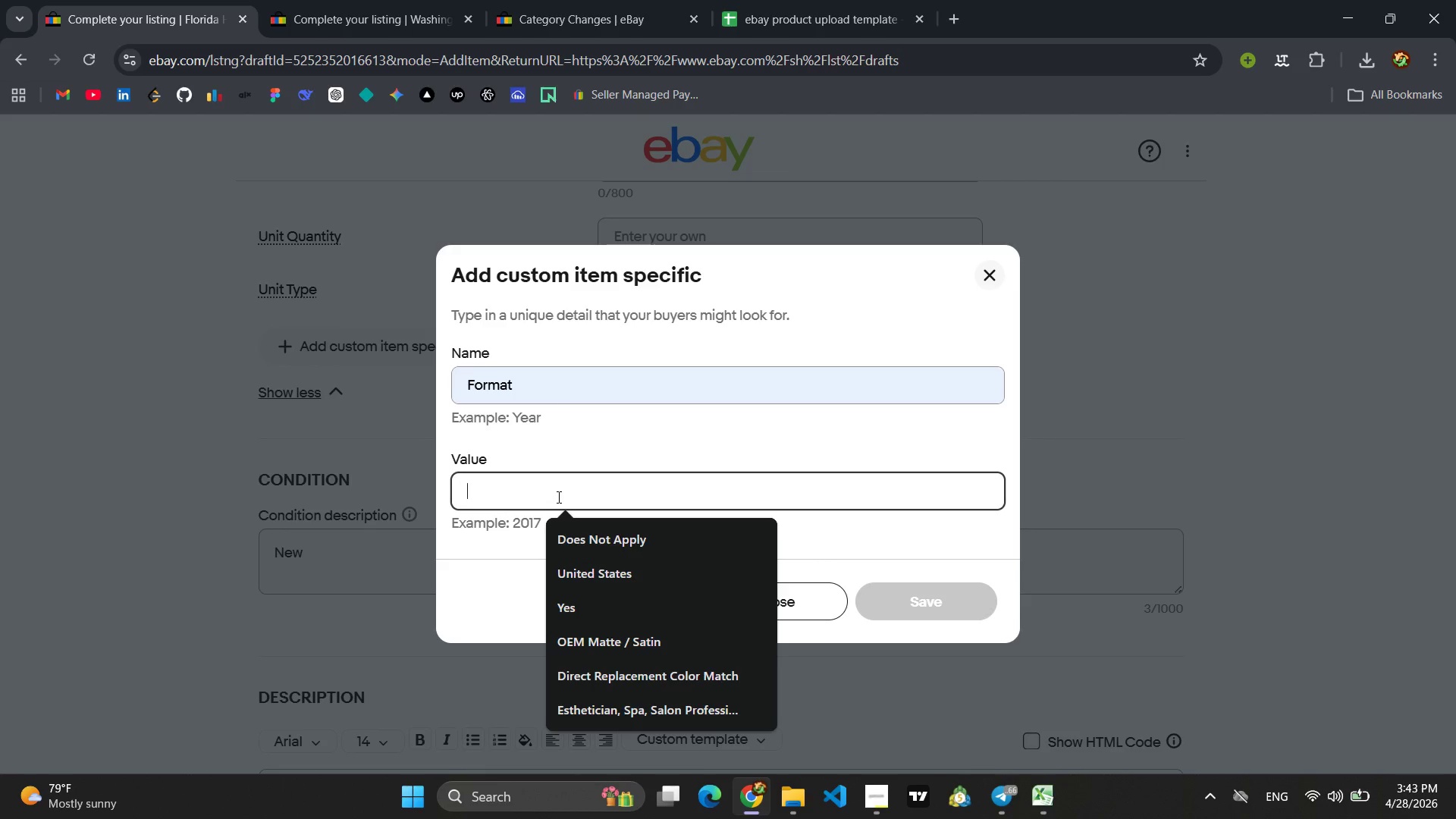 
wait(5.45)
 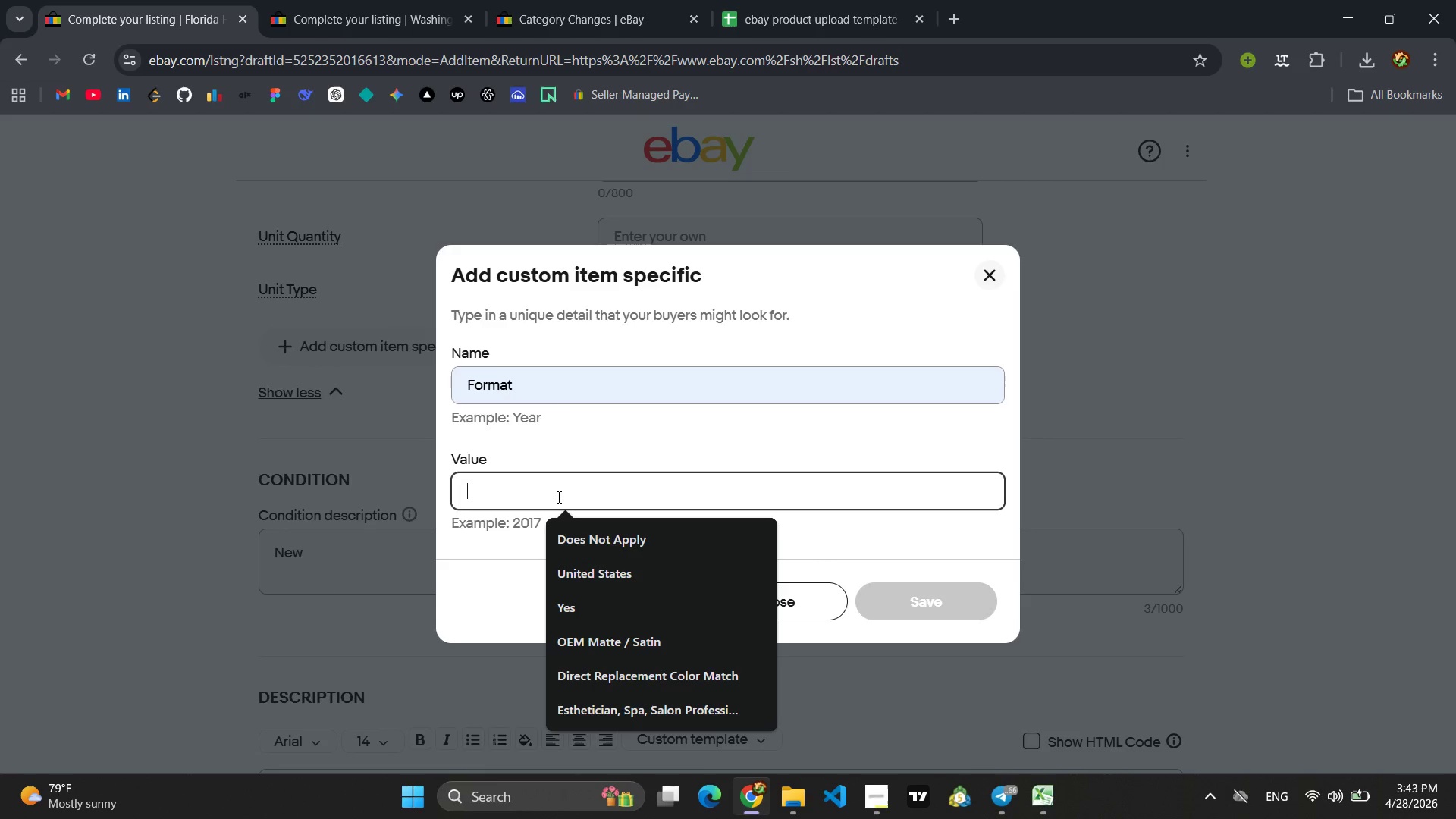 
type(Laminated Poster Set)
 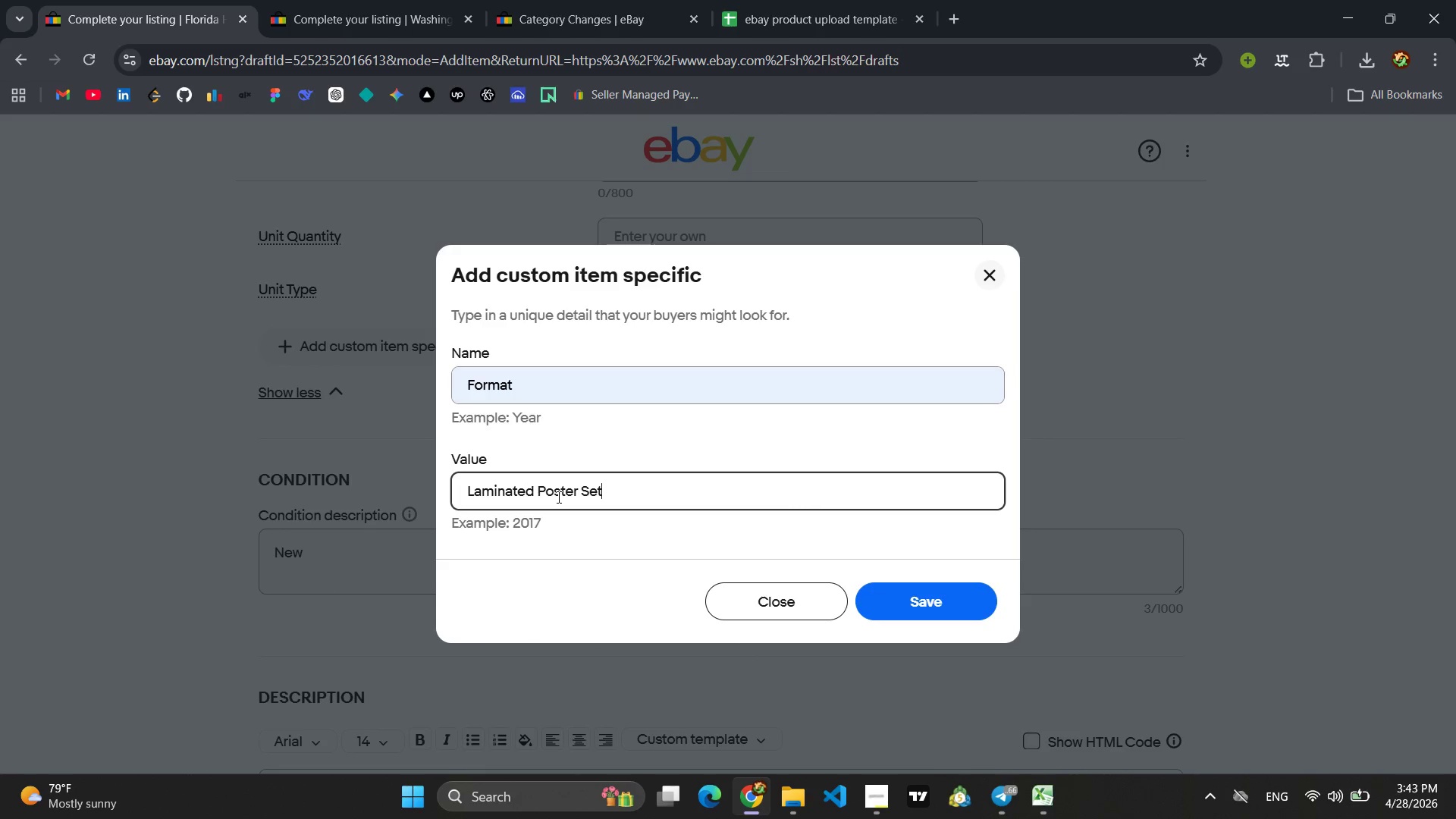 
key(Enter)
 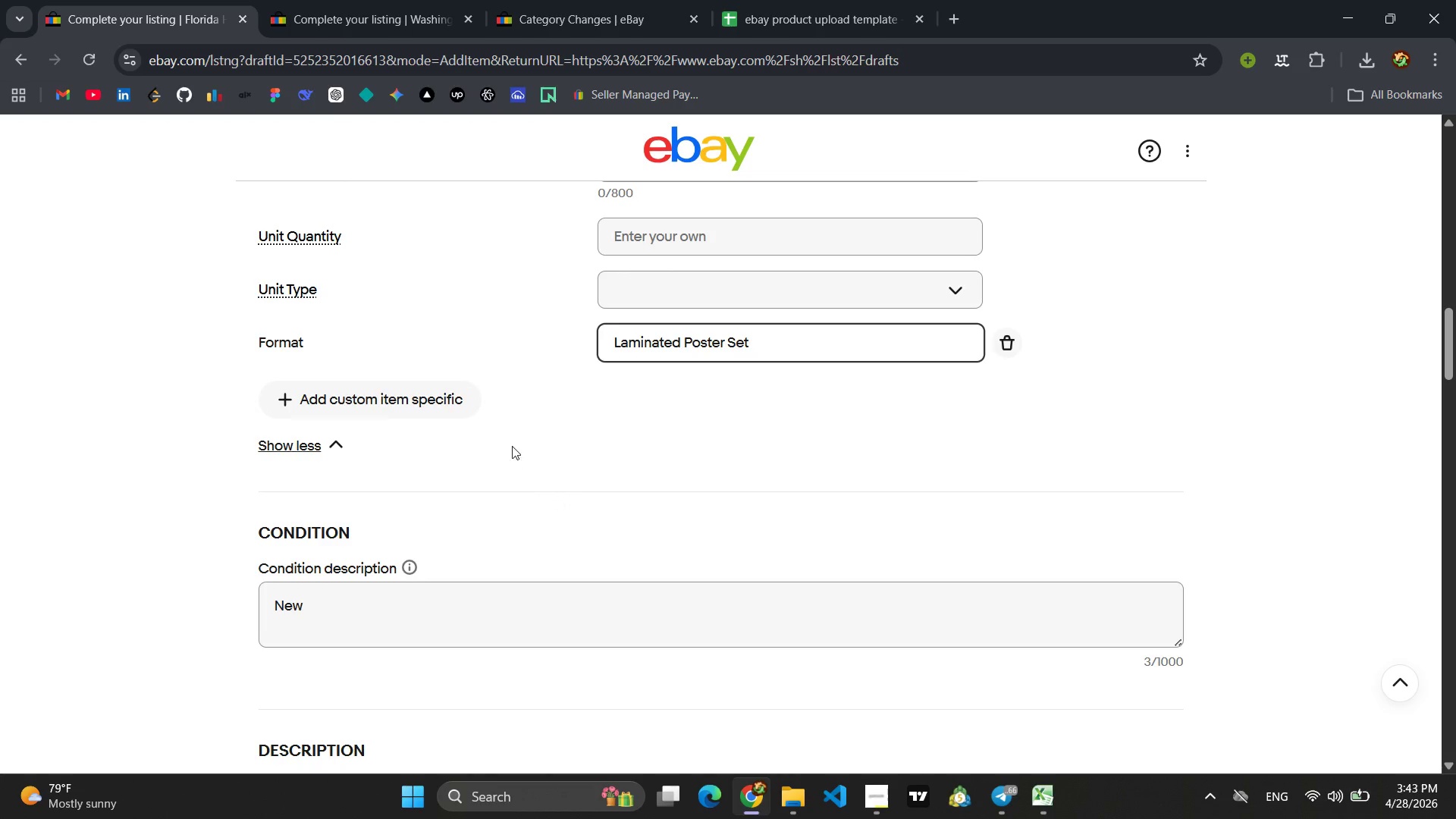 
left_click([439, 410])
 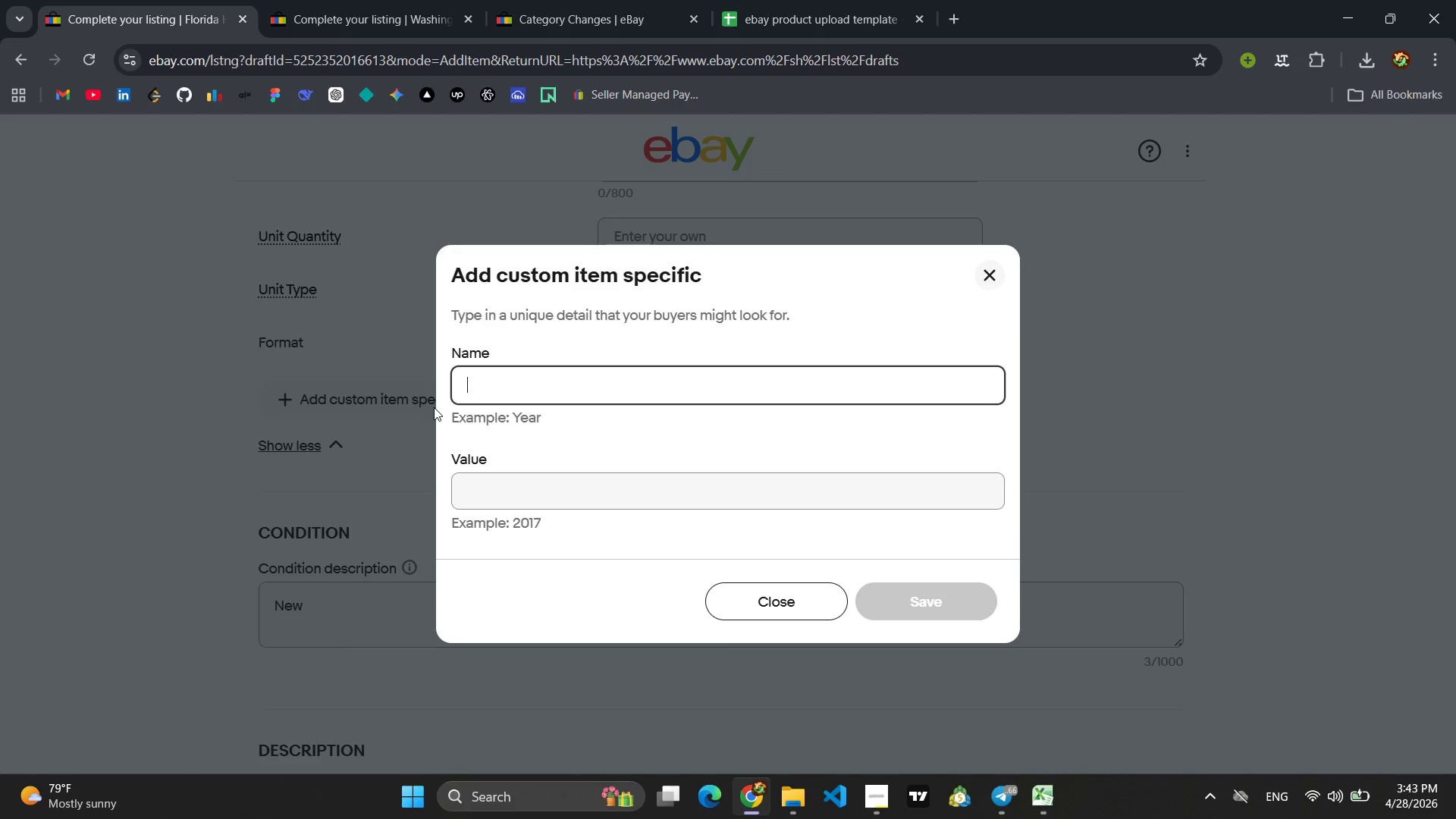 
key(CapsLock)
 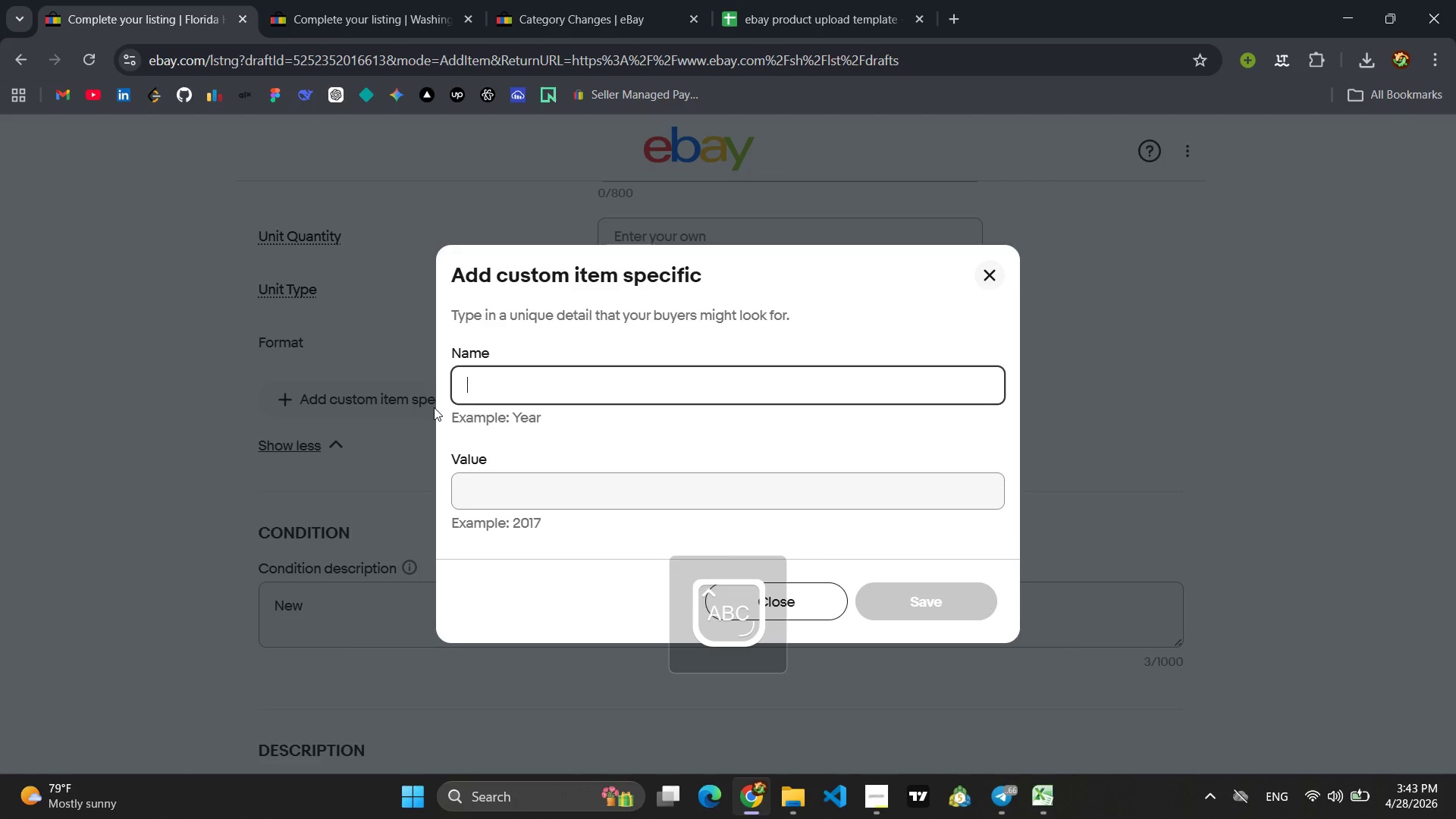 
key(Shift+ShiftLeft)
 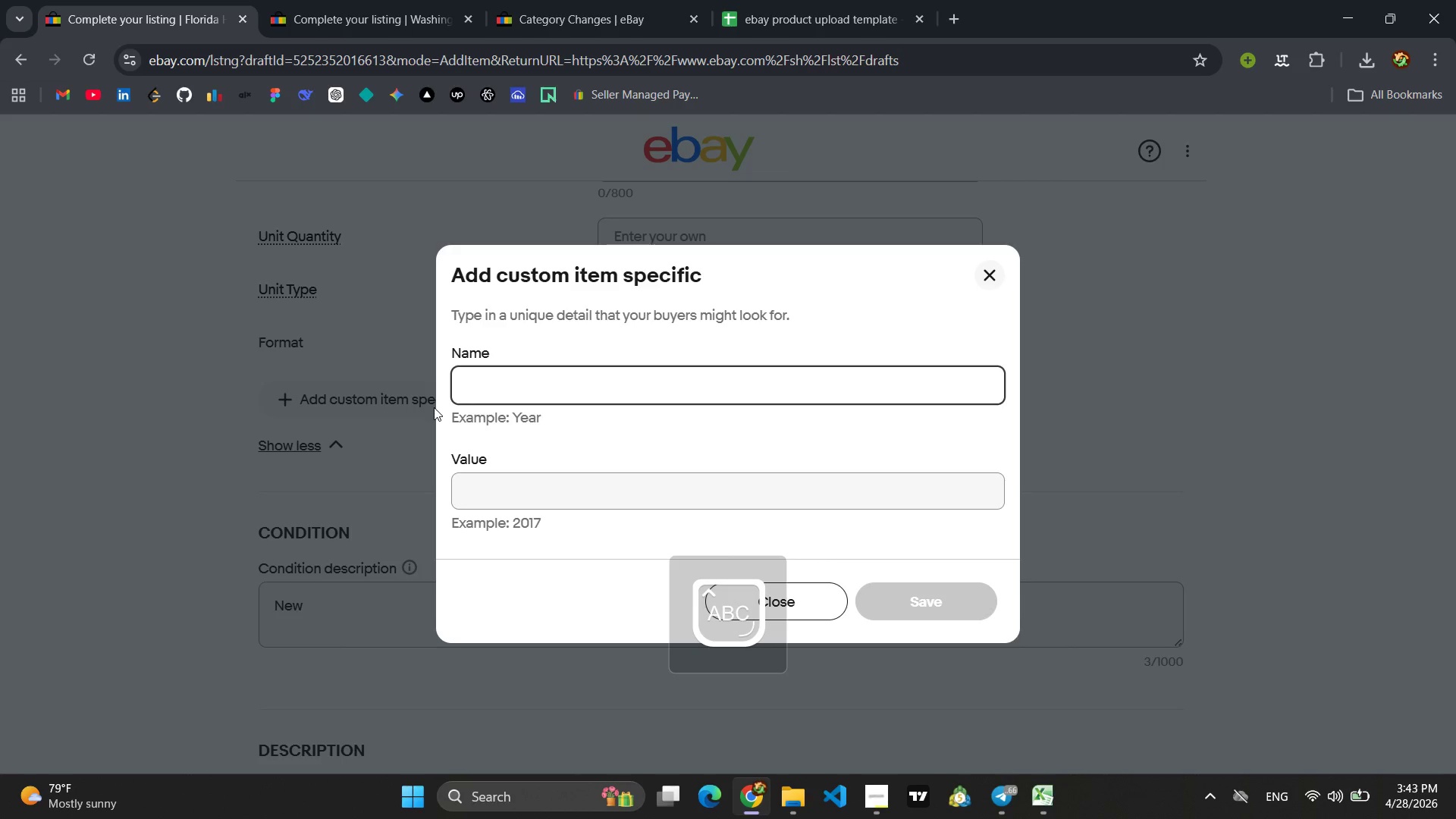 
key(CapsLock)
 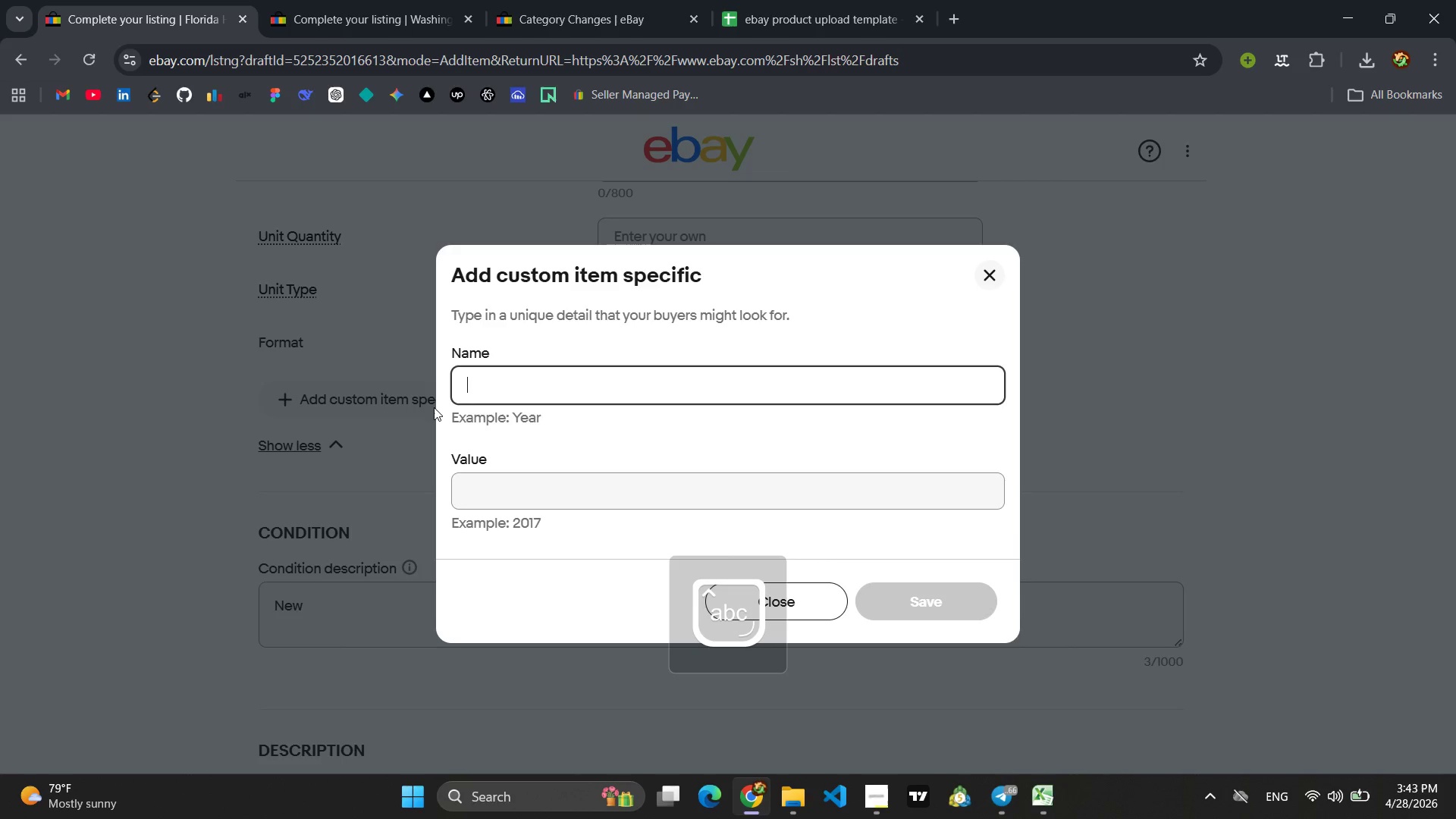 
key(Shift+S)
 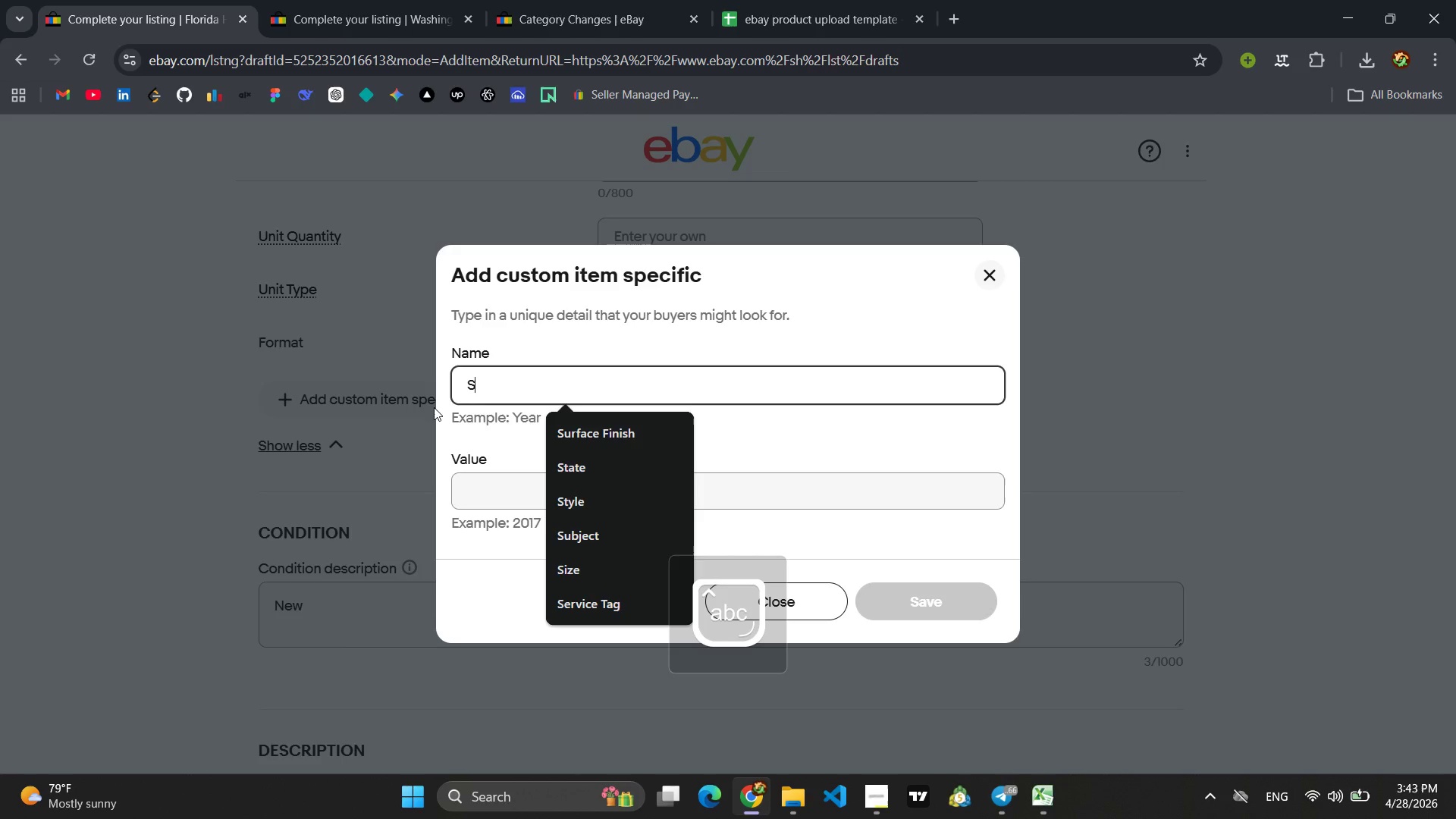 
type(ubj)
 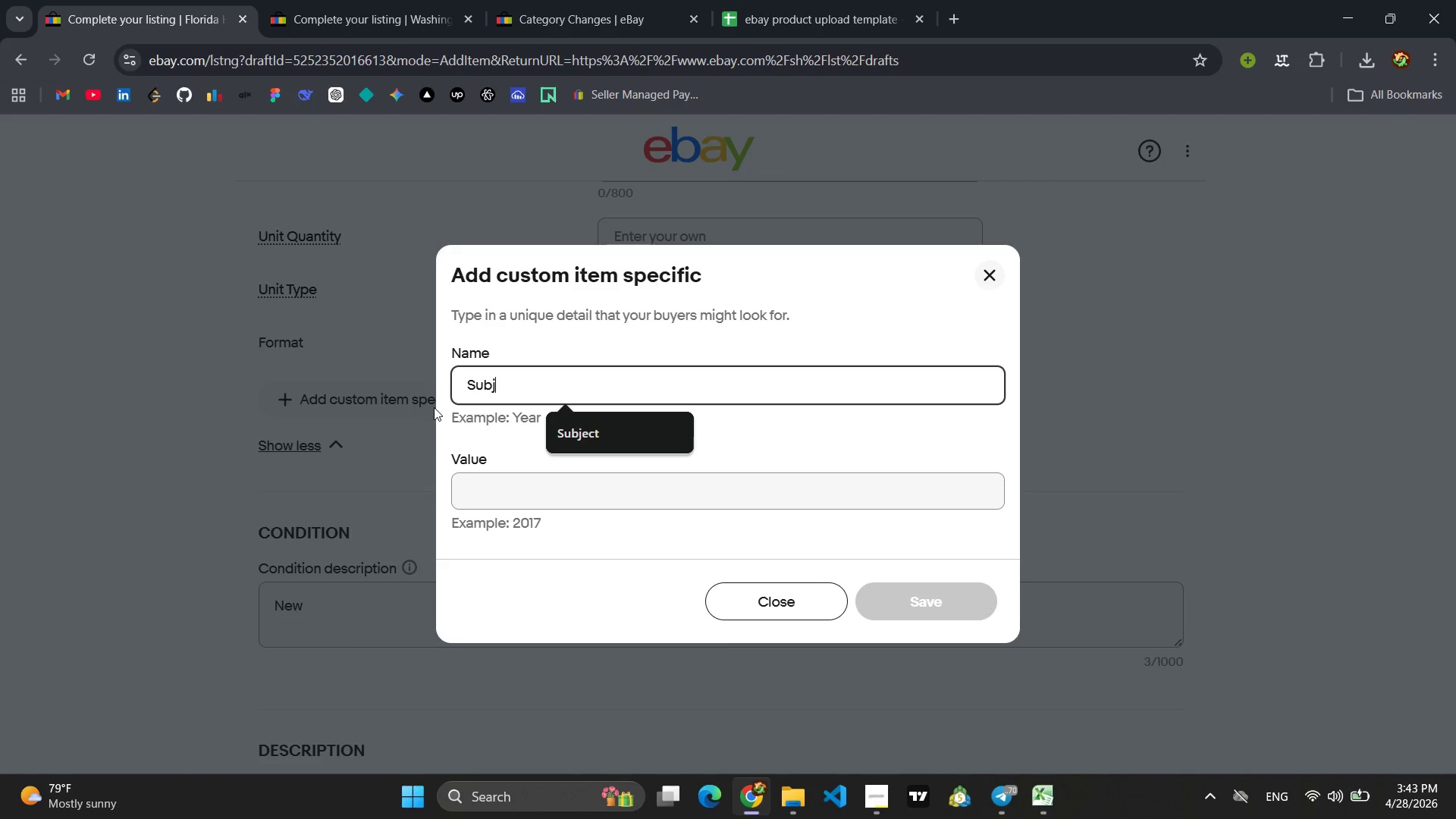 
wait(6.2)
 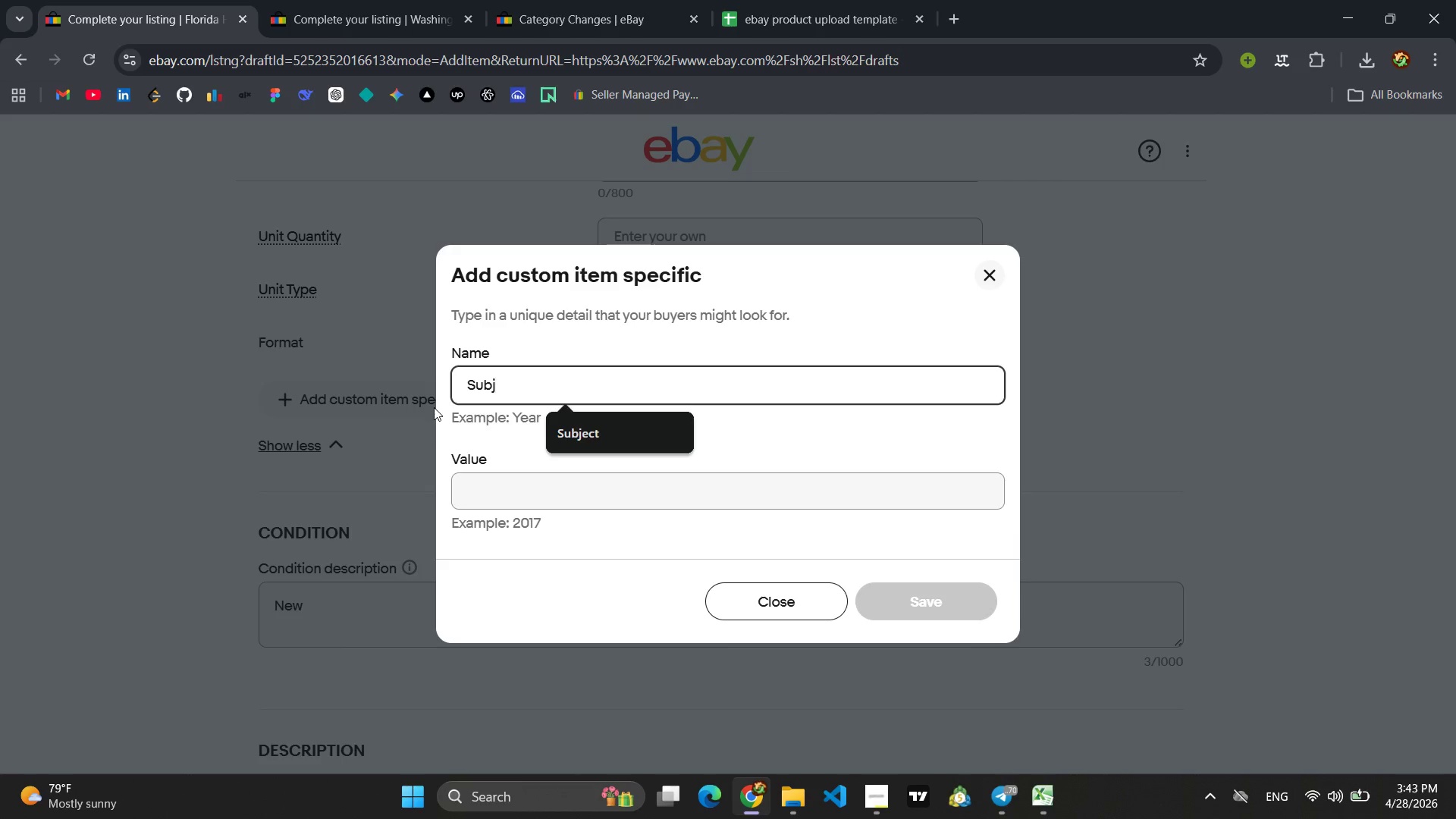 
left_click([592, 439])
 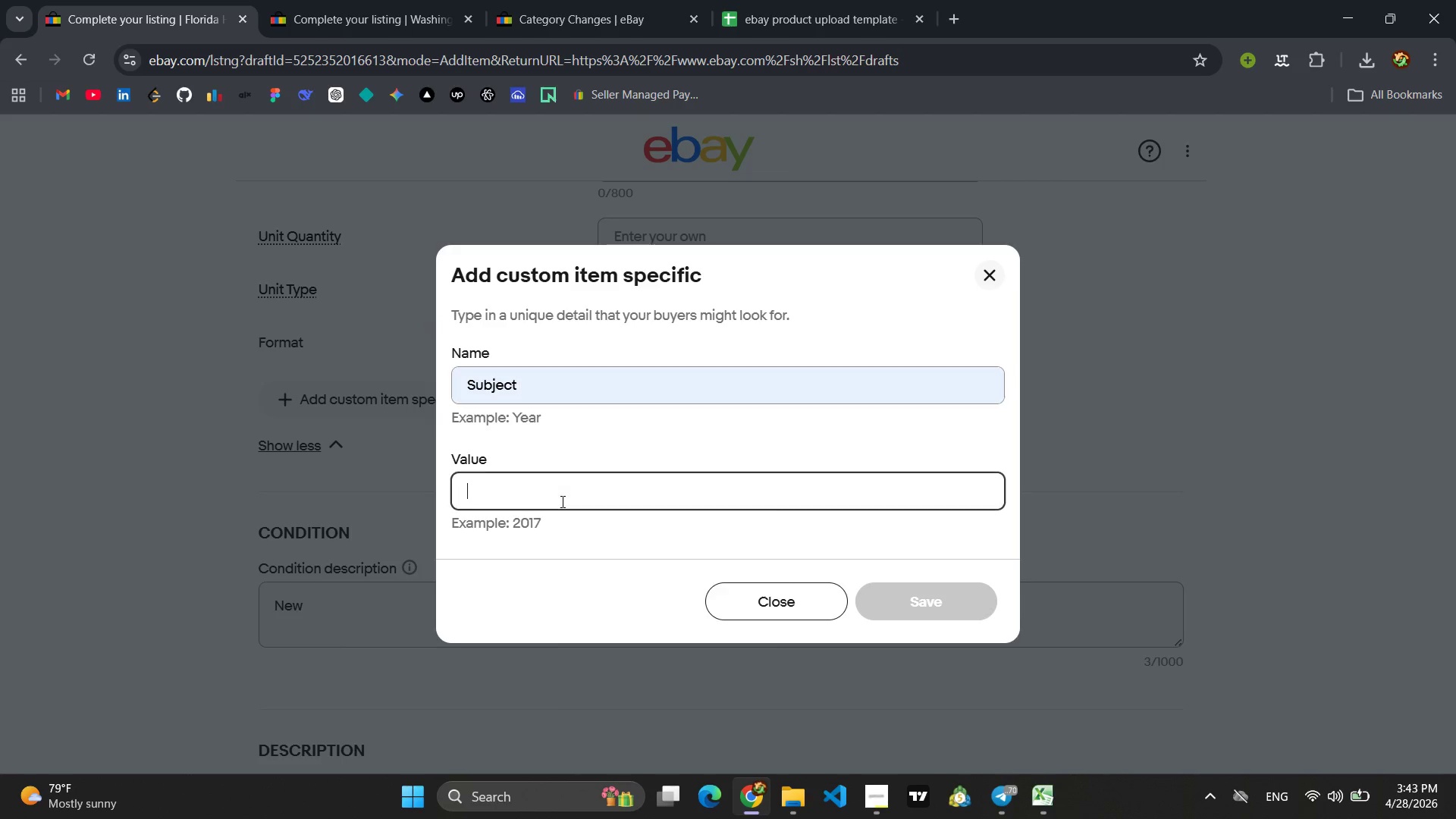 
left_click([561, 501])
 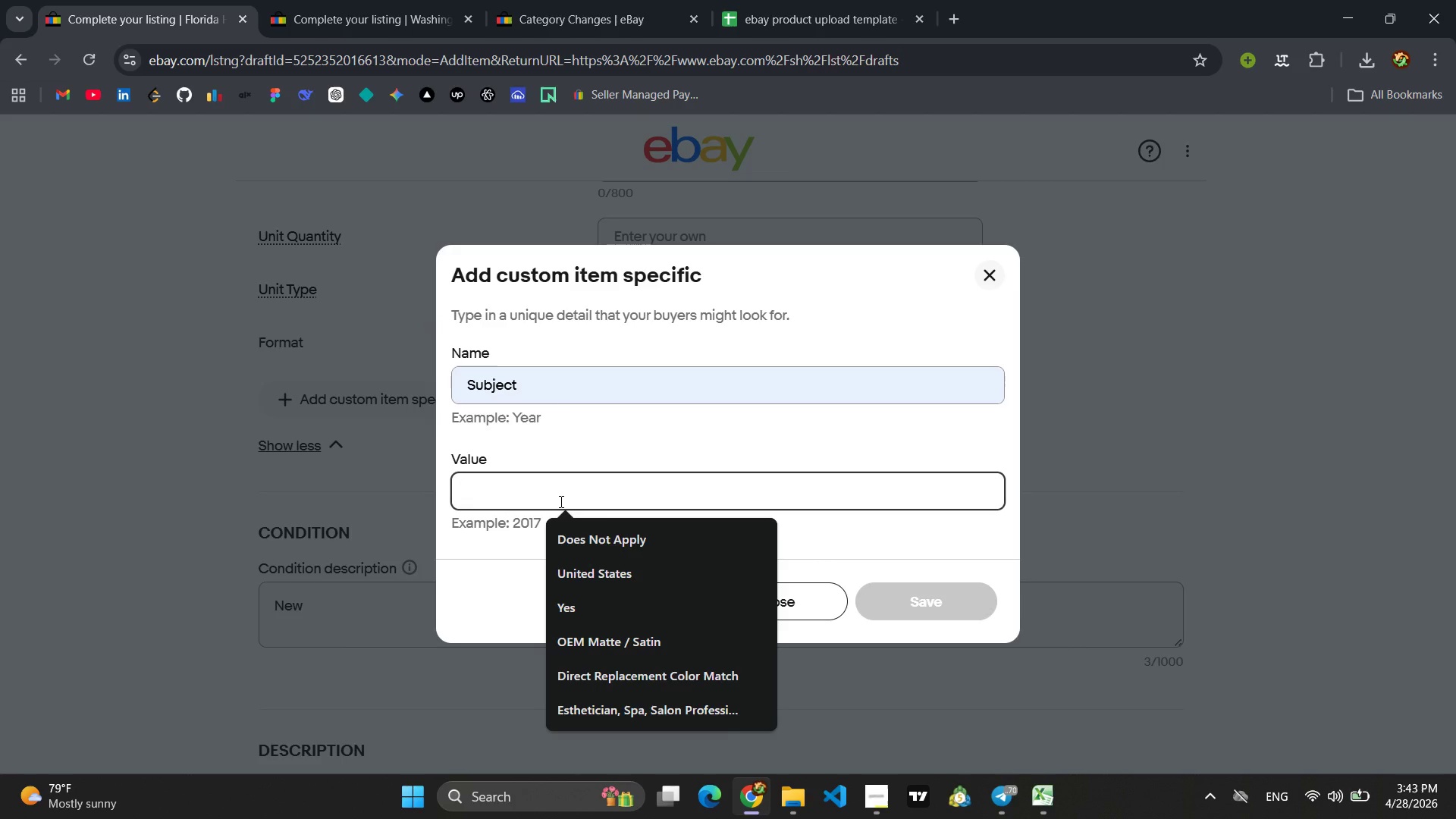 
type(Health)
 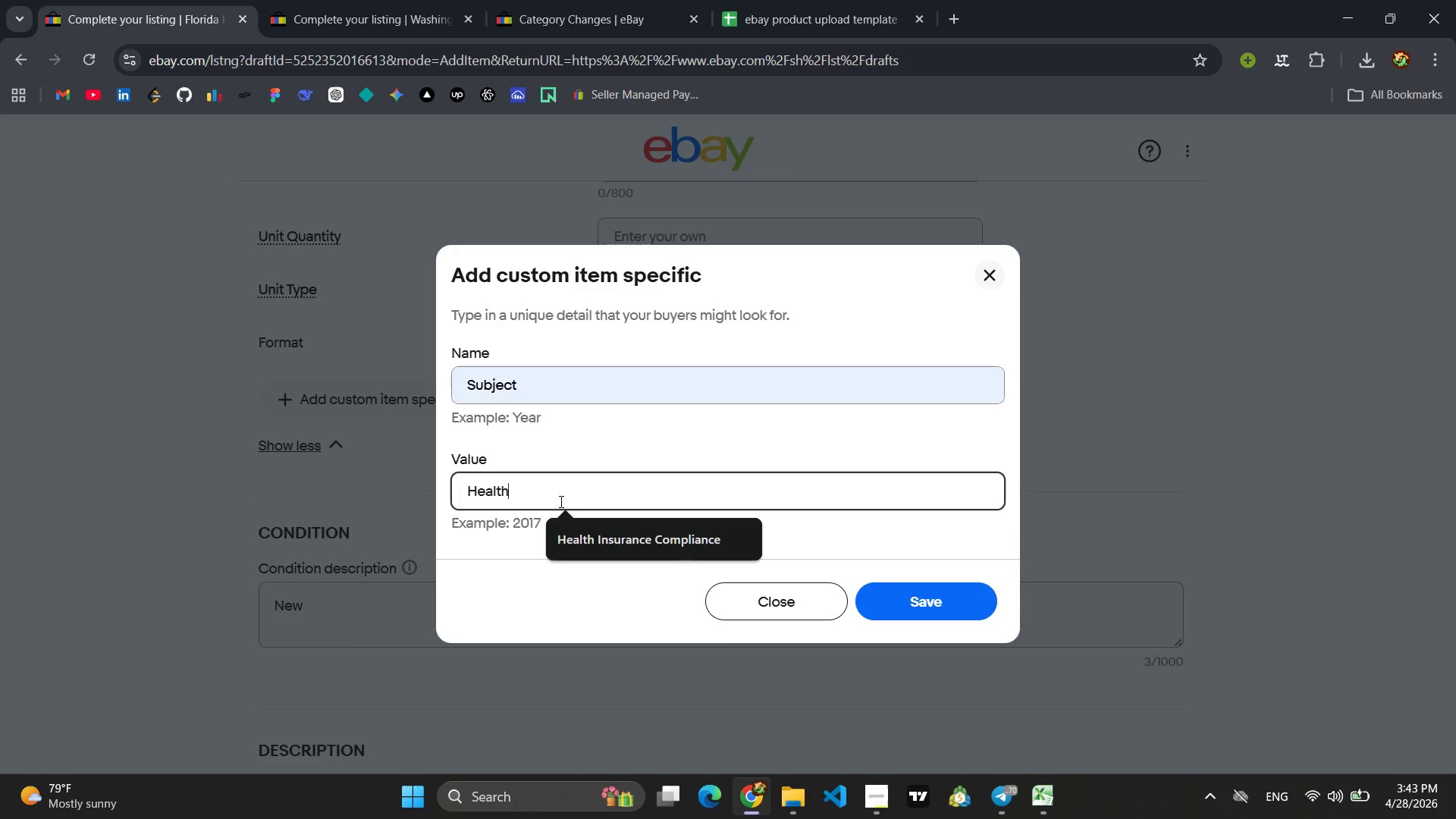 
left_click([608, 536])
 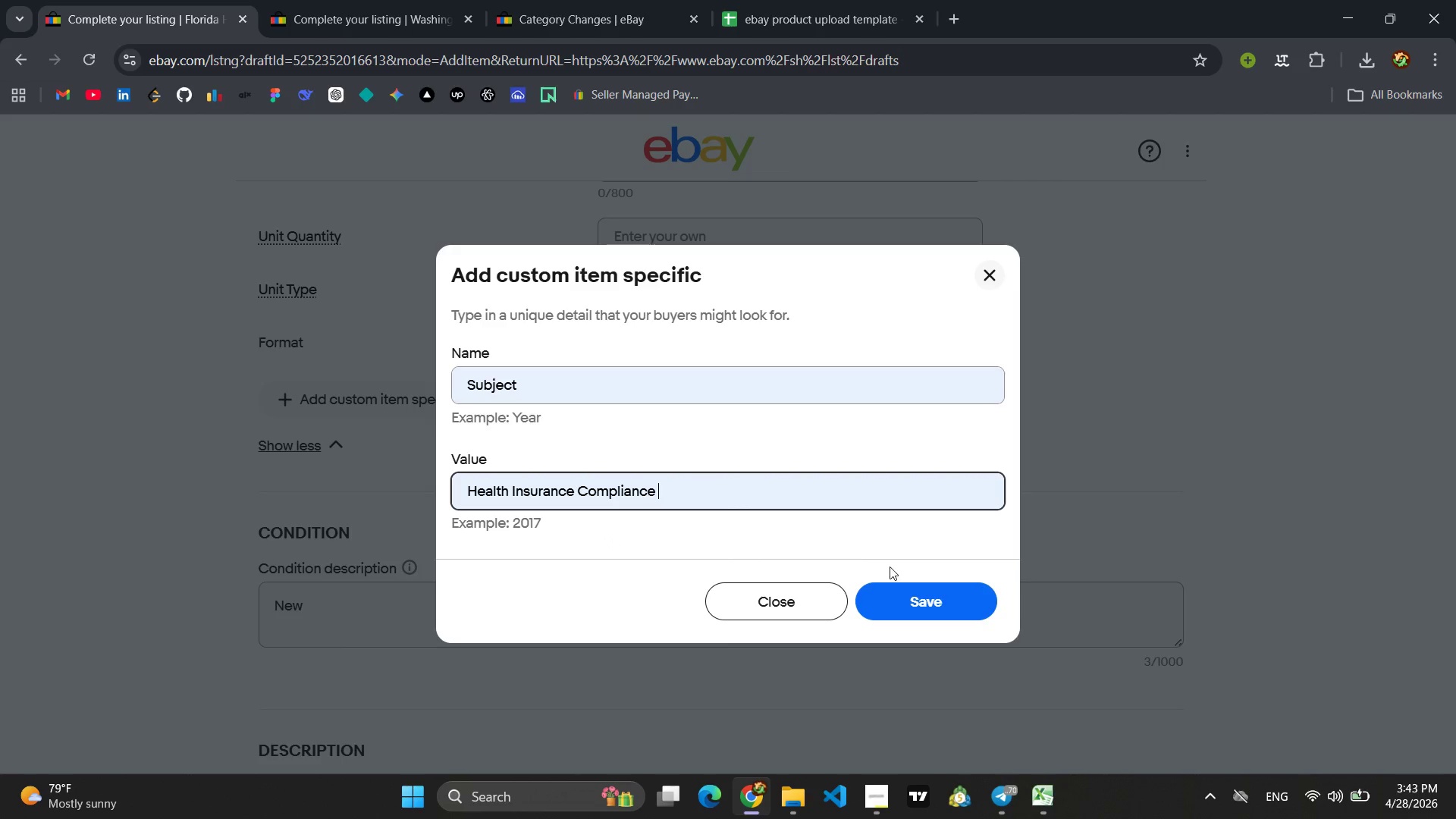 
left_click([935, 607])
 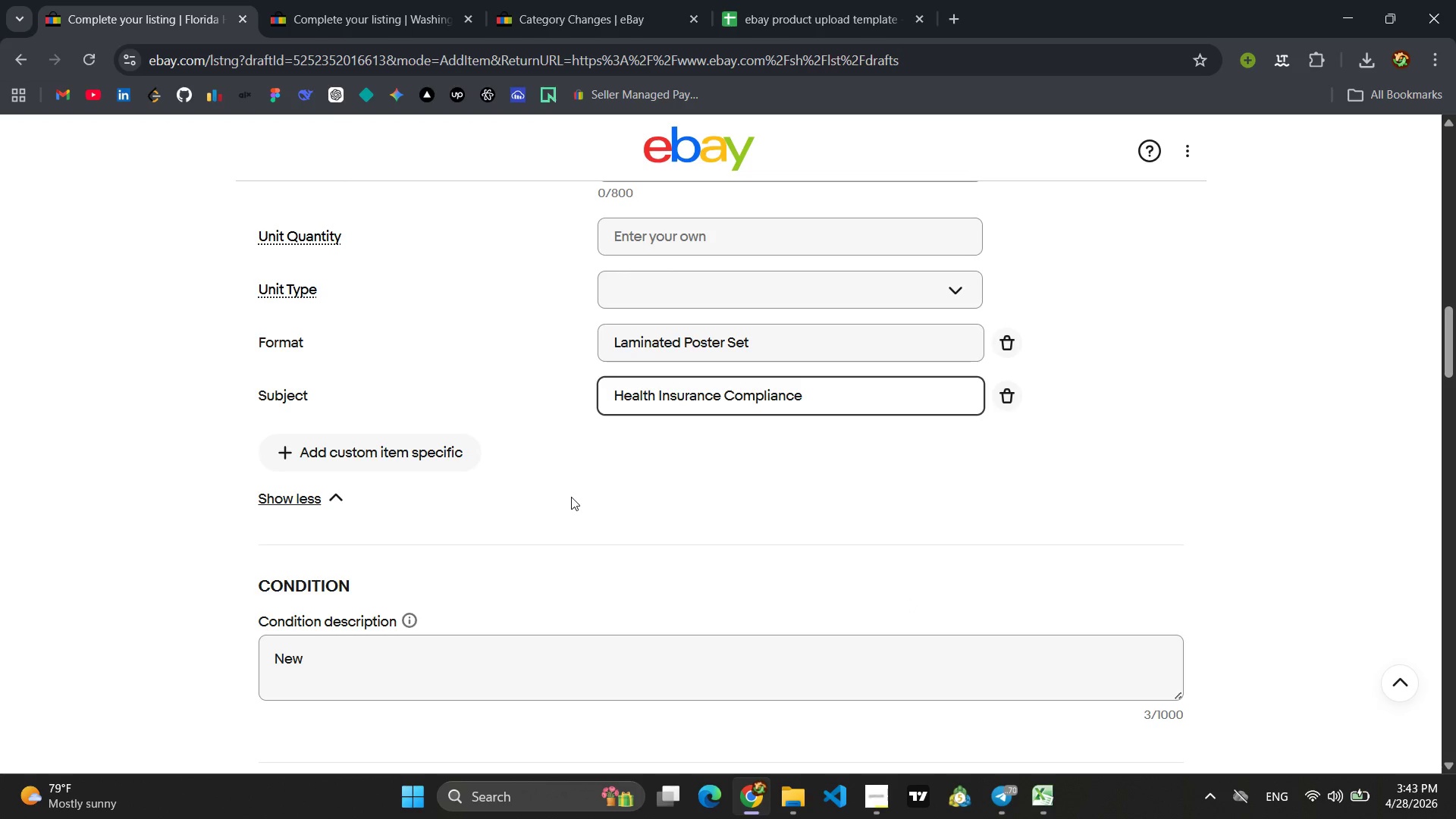 
wait(6.92)
 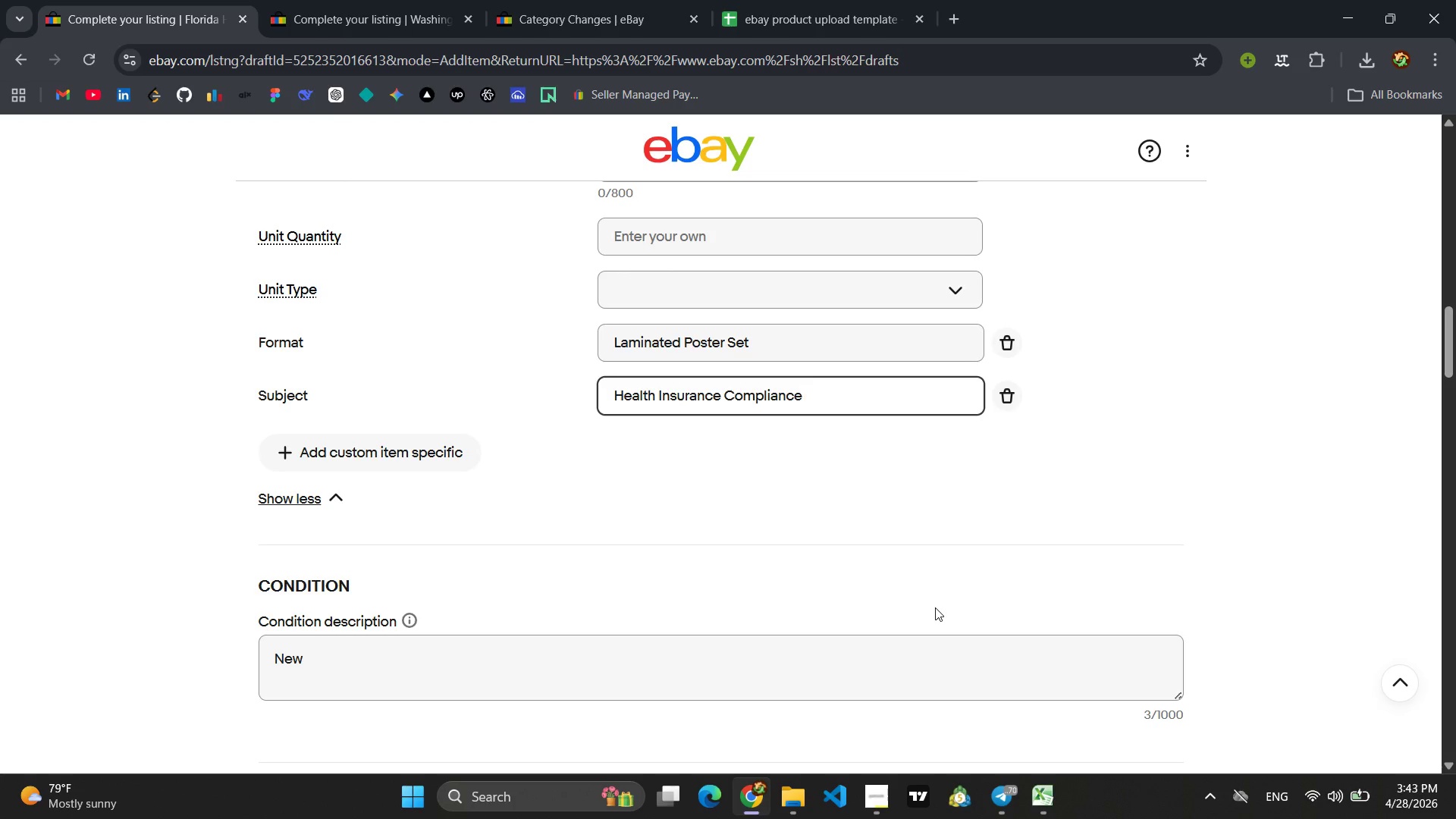 
left_click([357, 443])
 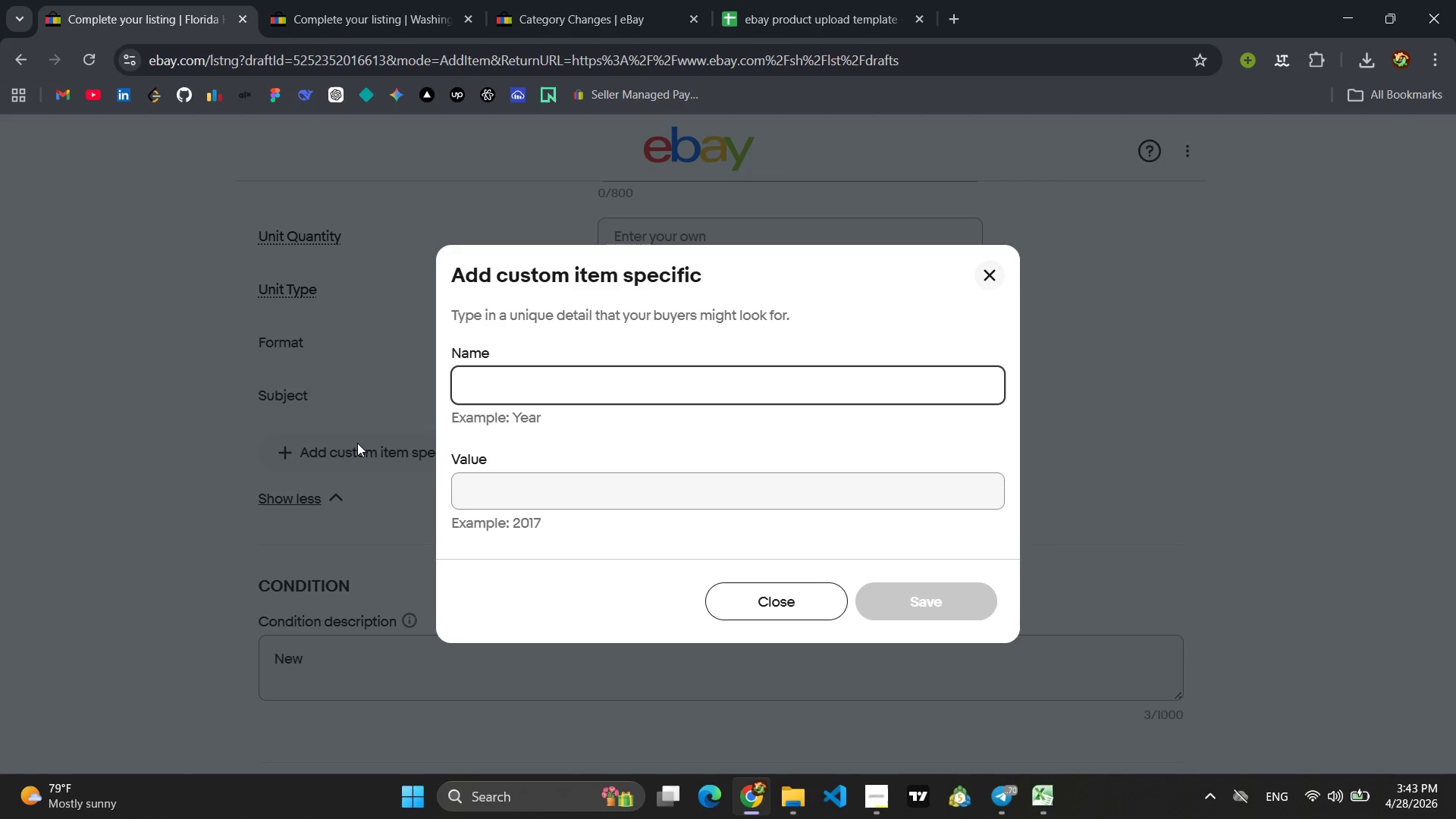 
type(State )
 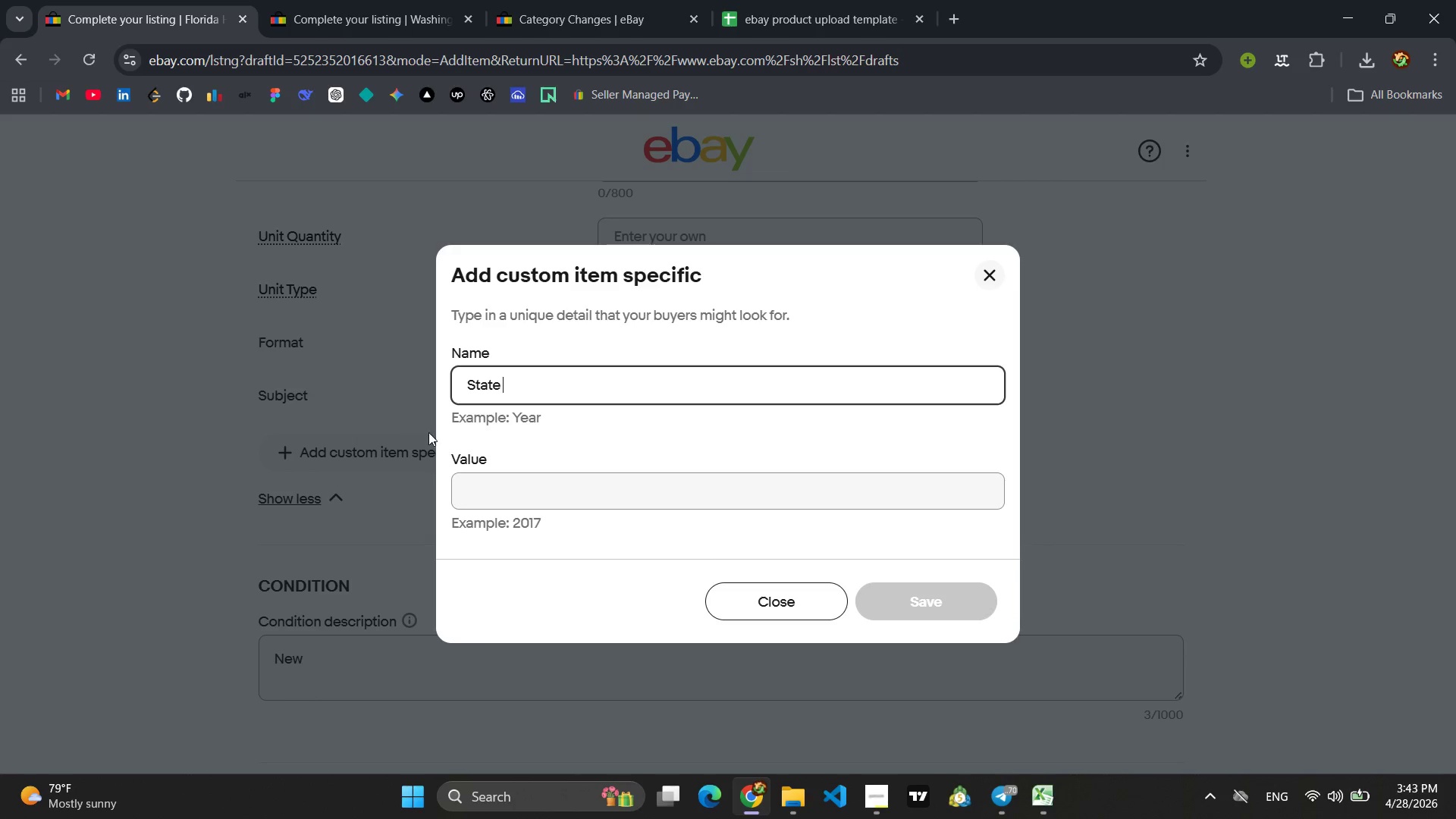 
key(ArrowRight)
 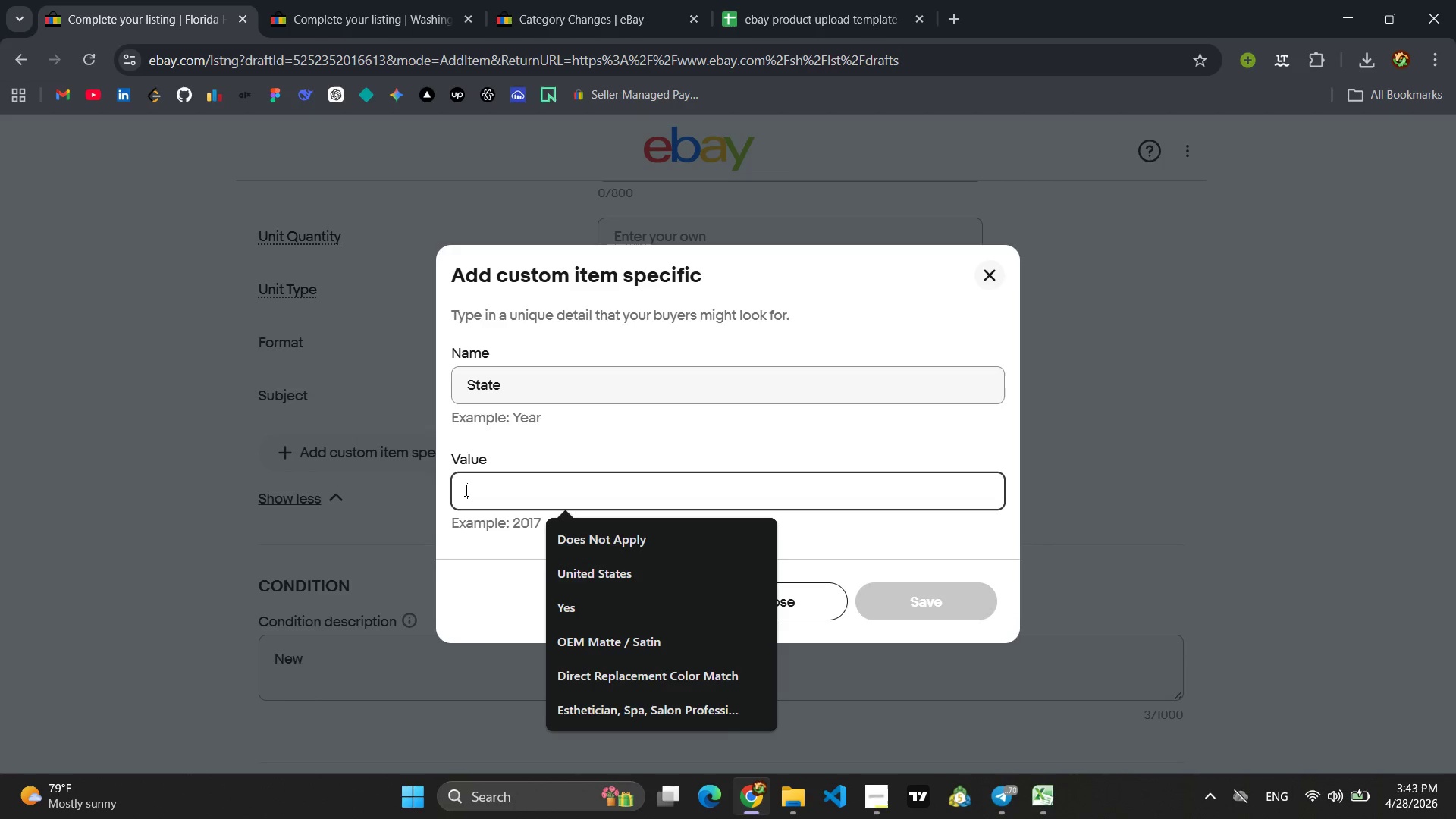 
left_click([465, 490])
 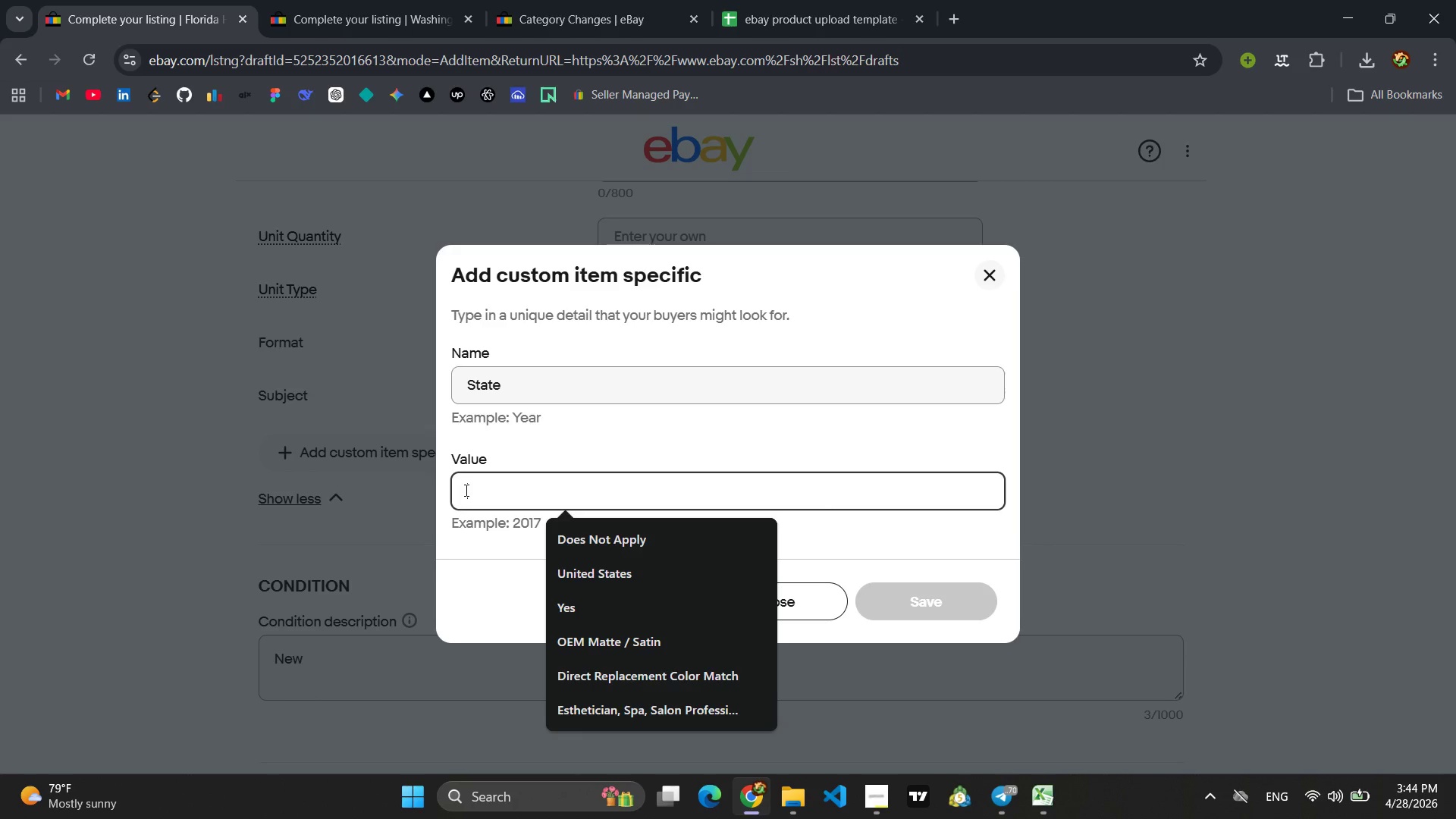 
wait(7.2)
 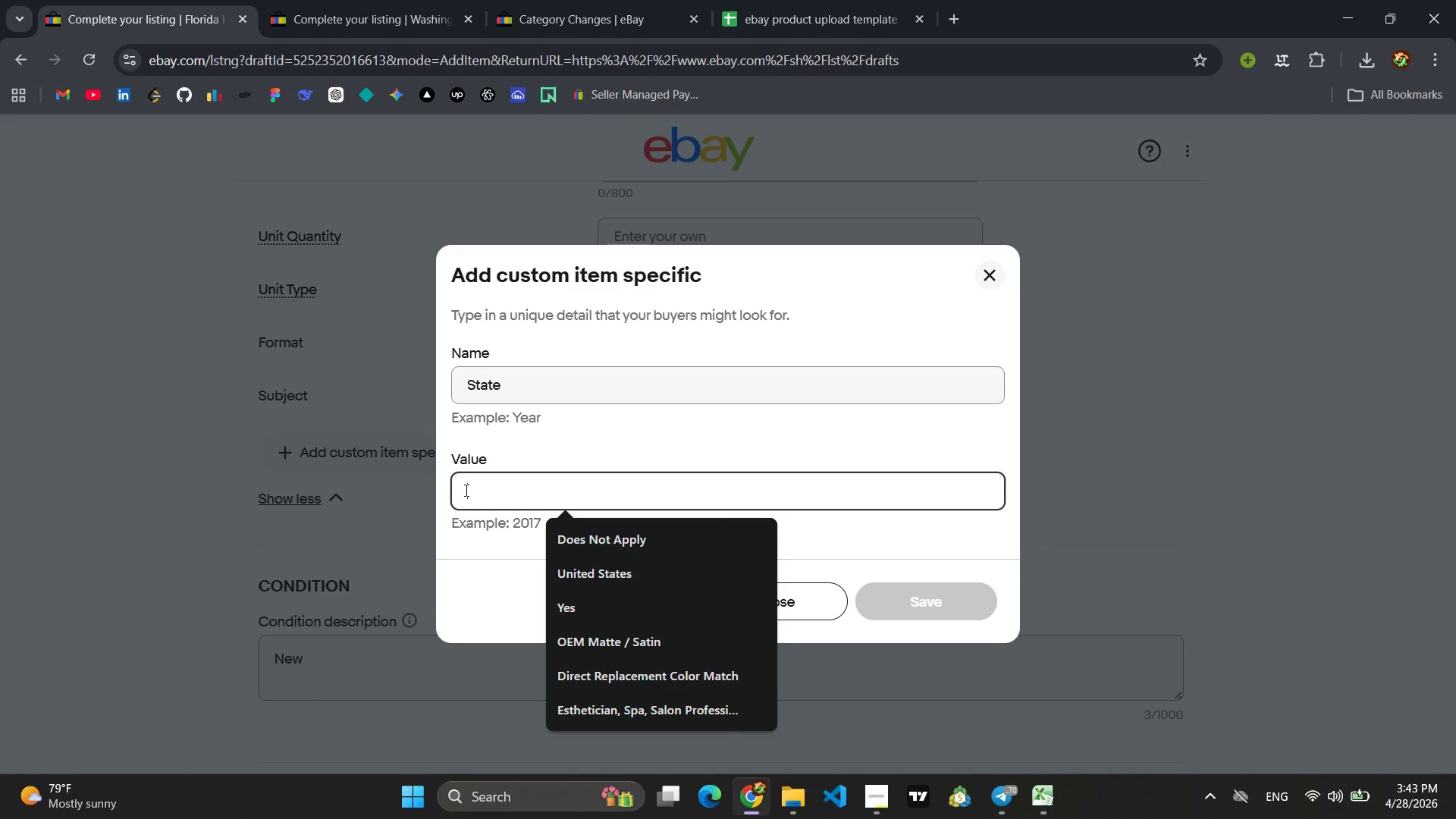 
type(Flodr)
key(Backspace)
key(Backspace)
type(rida)
 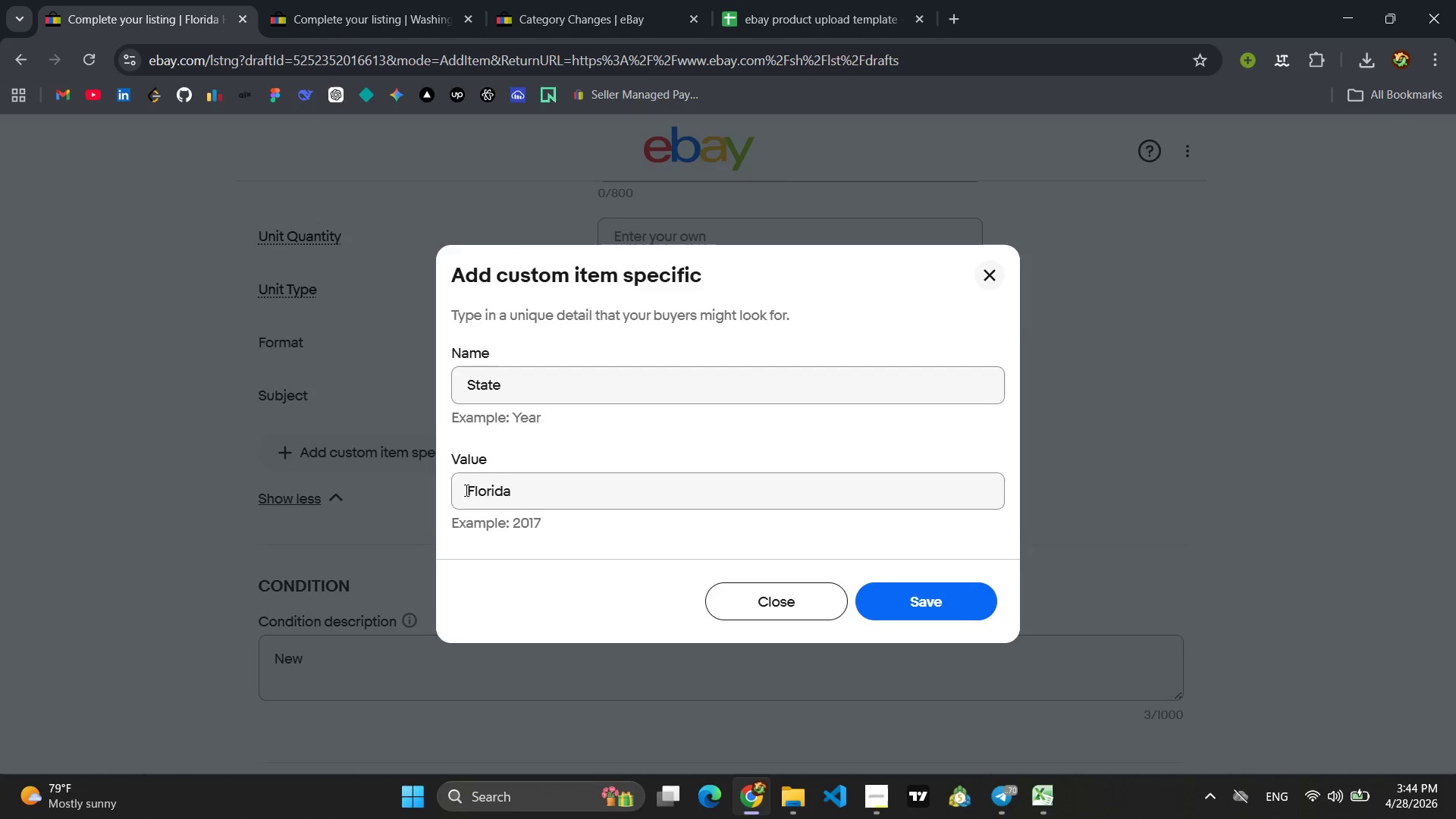 
key(Enter)
 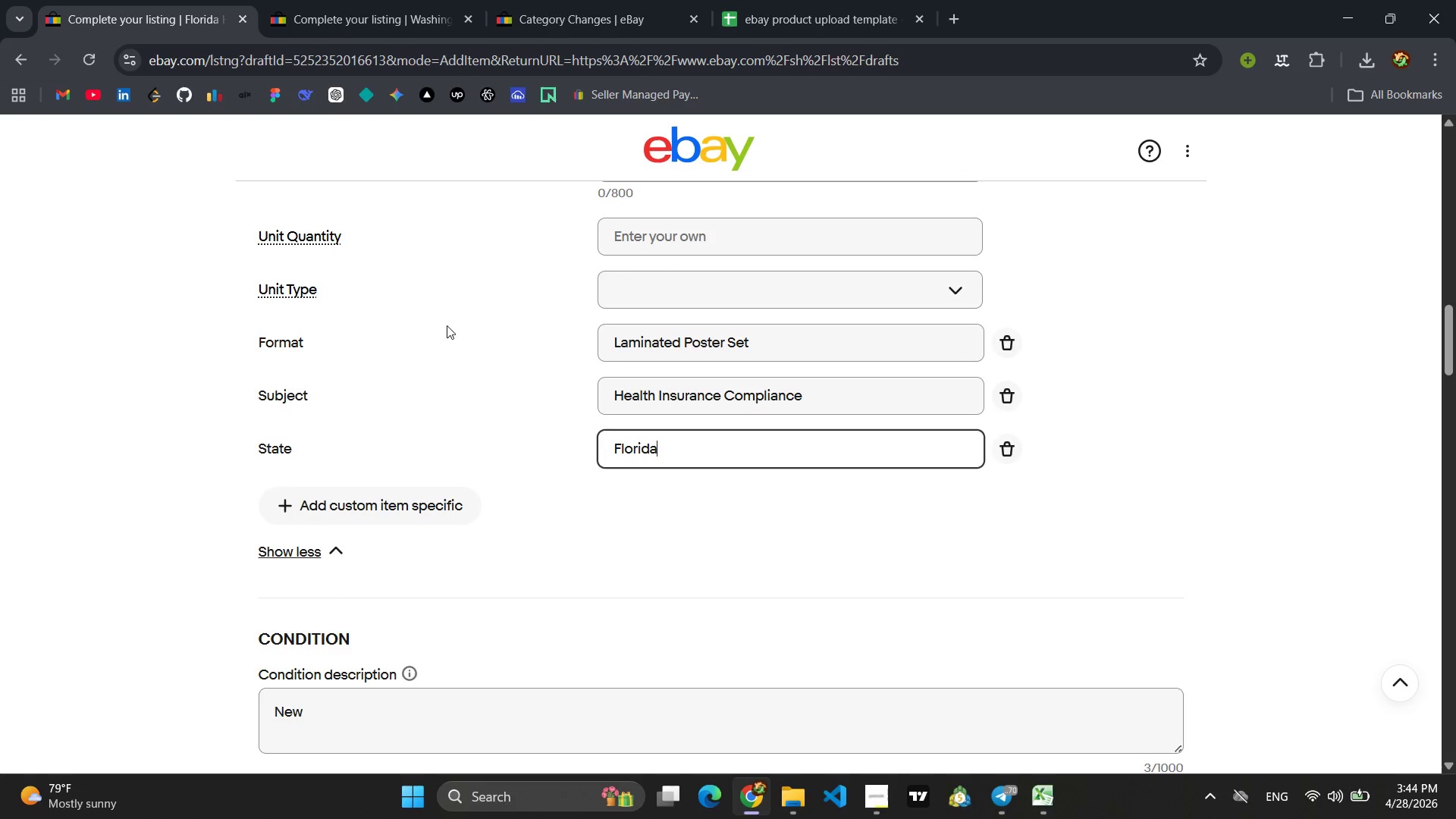 
left_click([641, 507])
 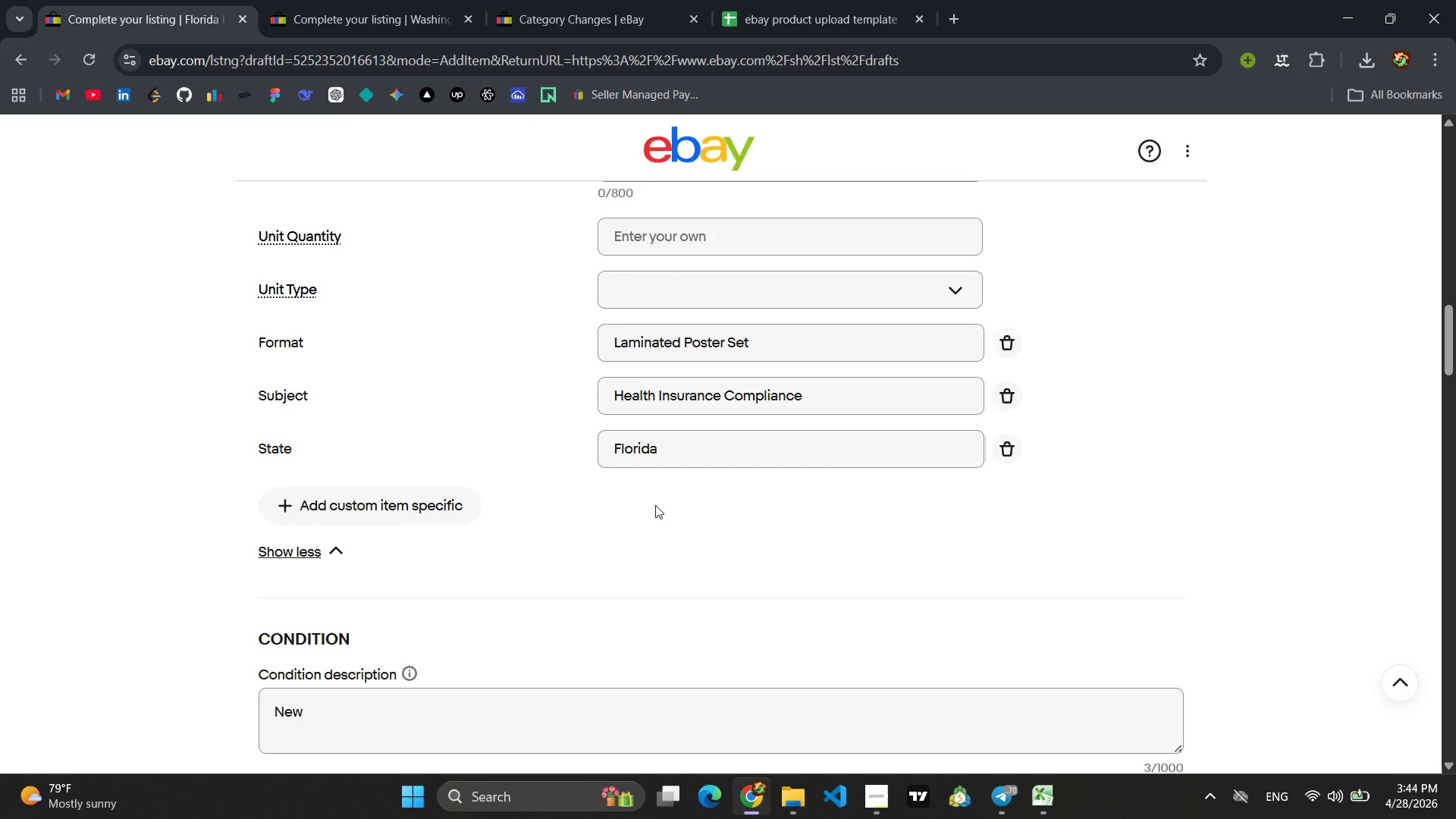 
scroll: coordinate [655, 505], scroll_direction: down, amount: 5.0
 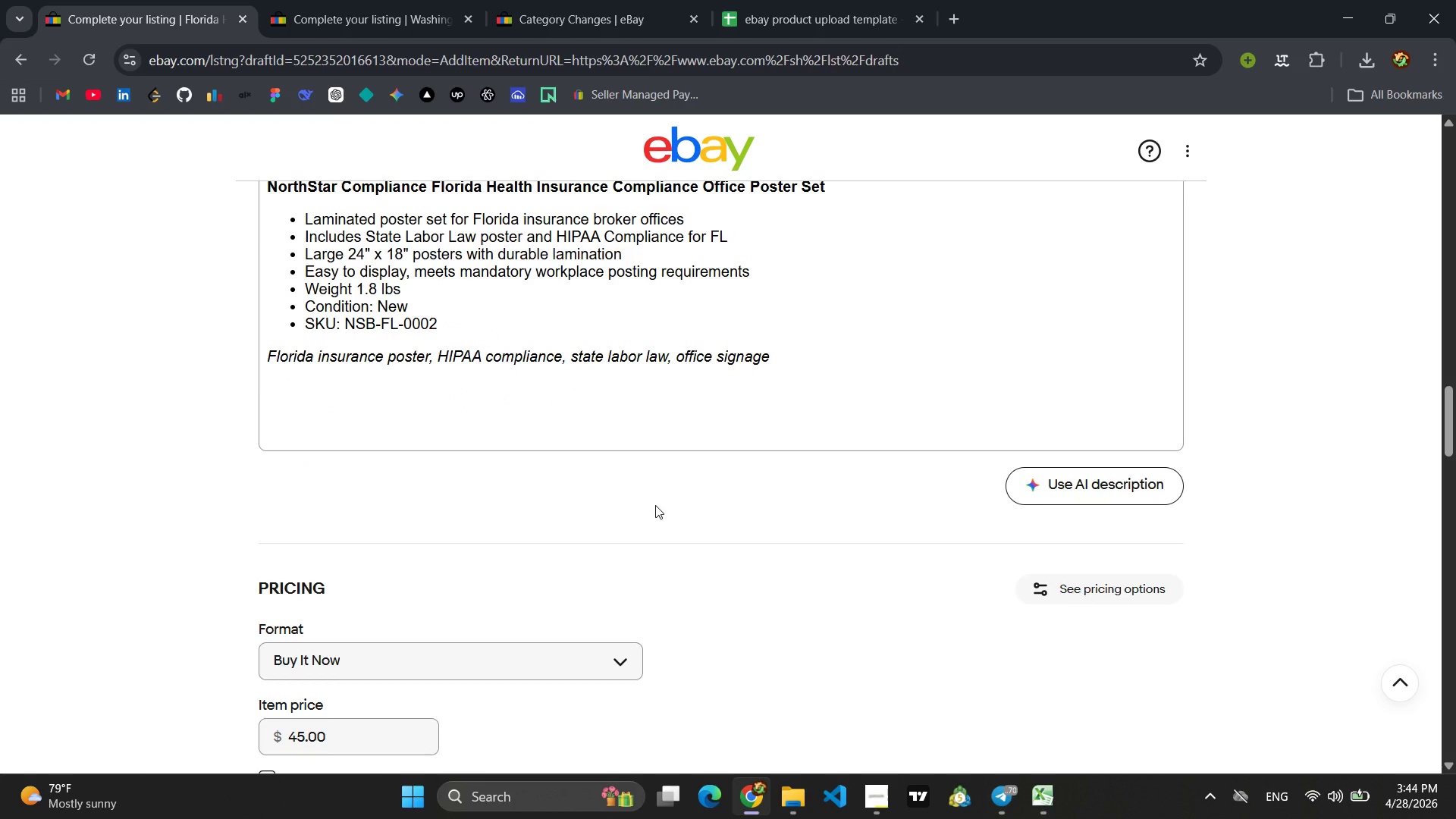 
scroll: coordinate [658, 499], scroll_direction: up, amount: 3.0
 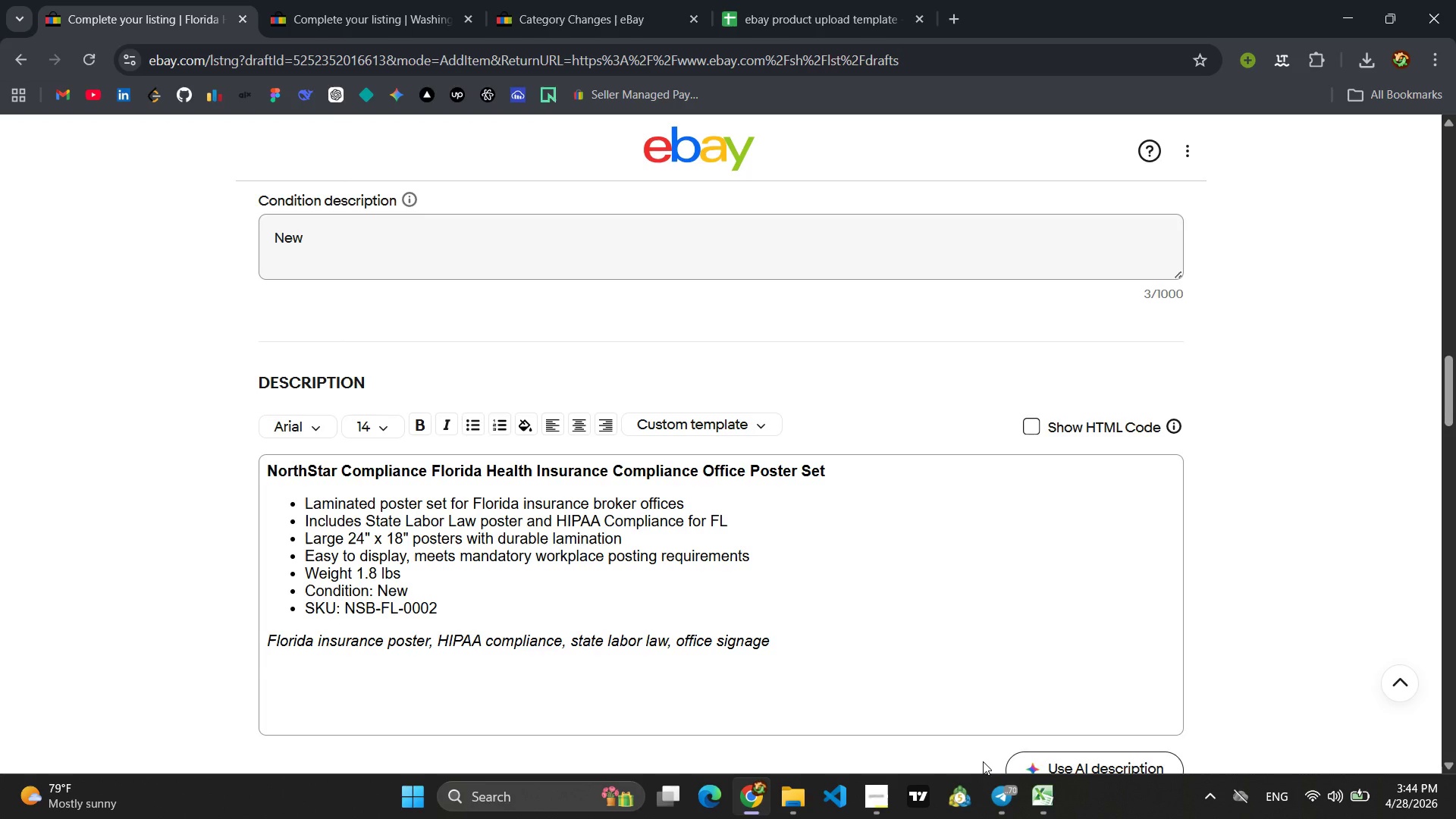 
wait(7.03)
 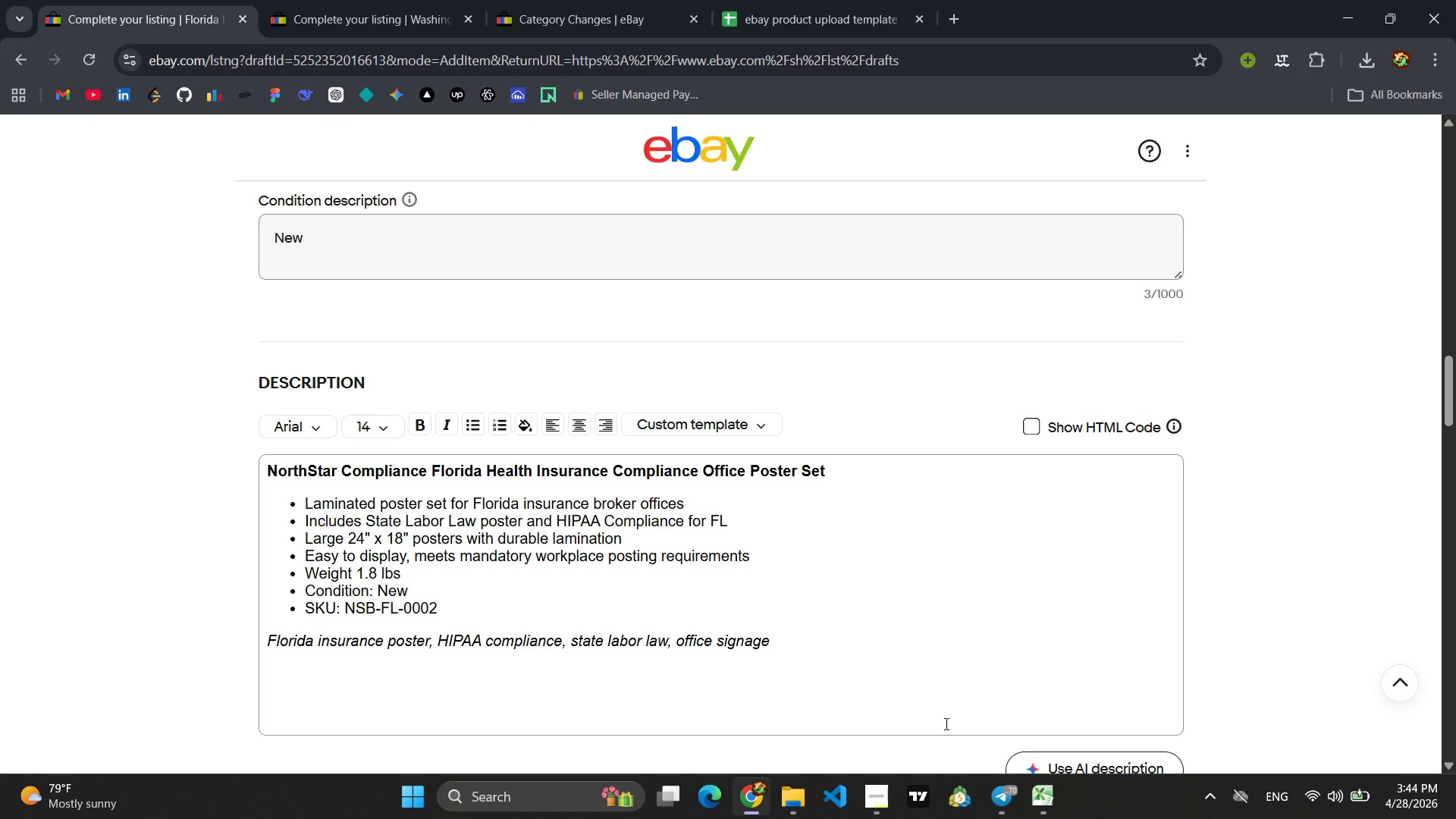 
left_click([982, 726])
 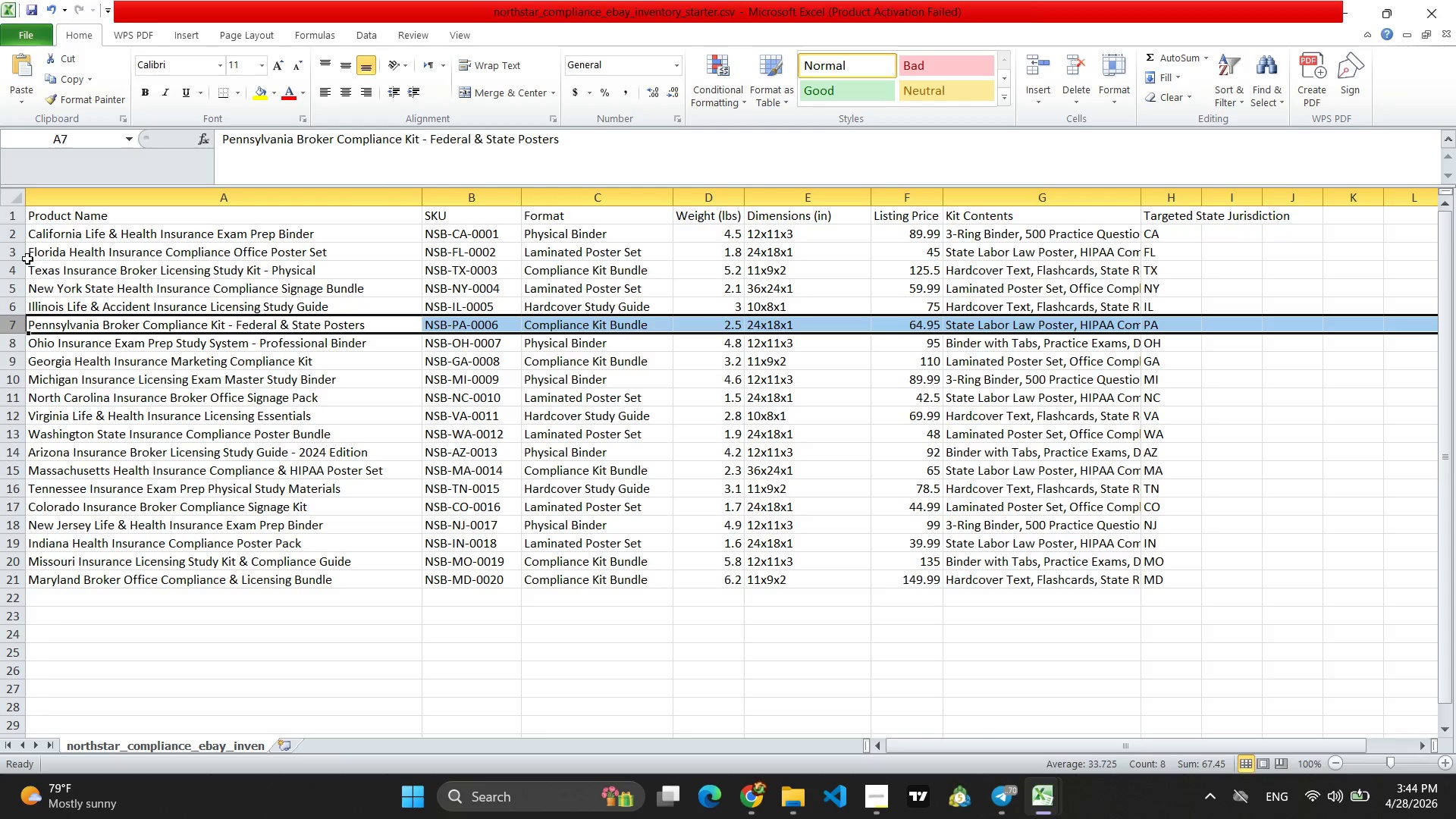 
left_click([10, 253])
 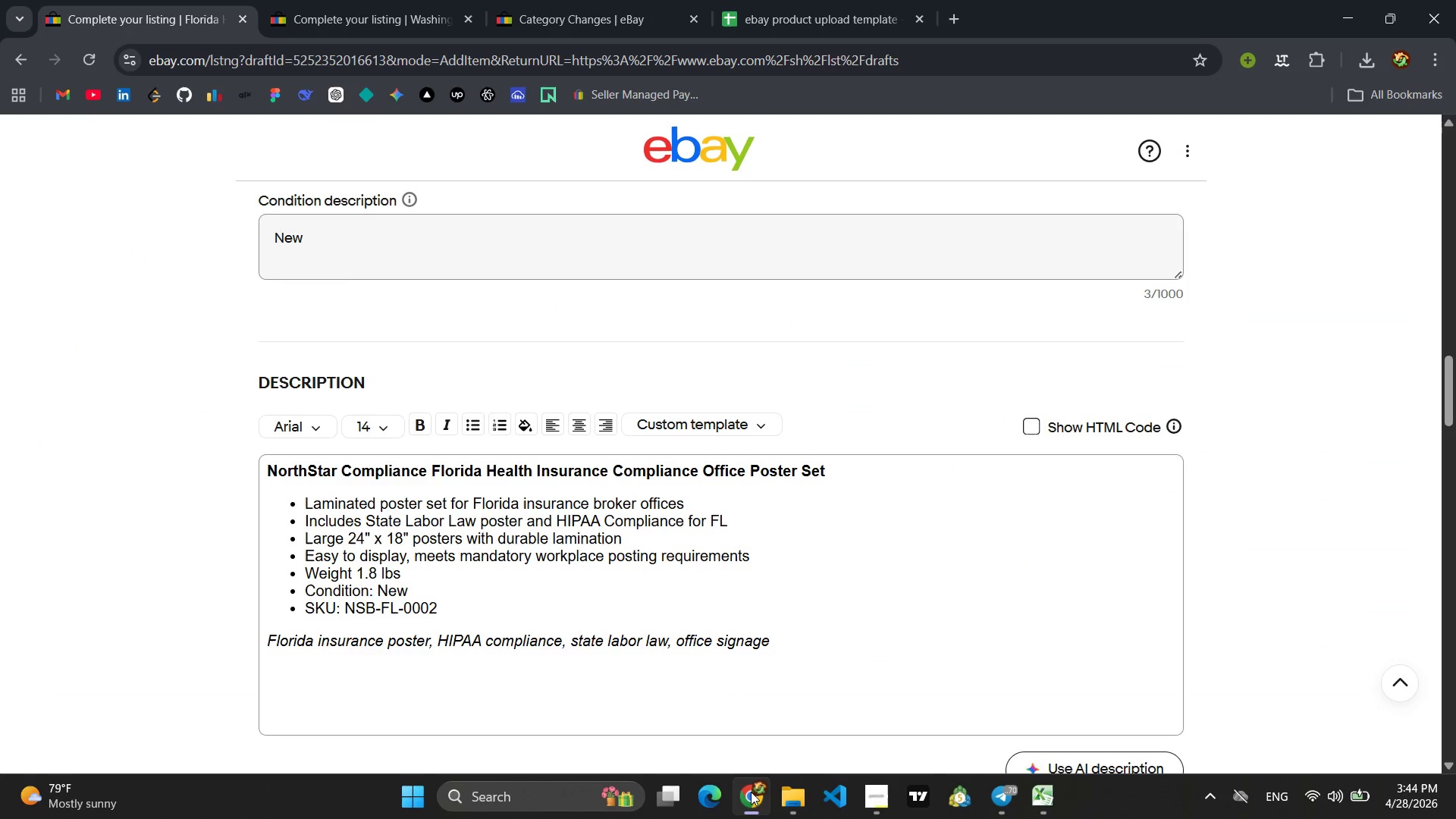 
wait(6.95)
 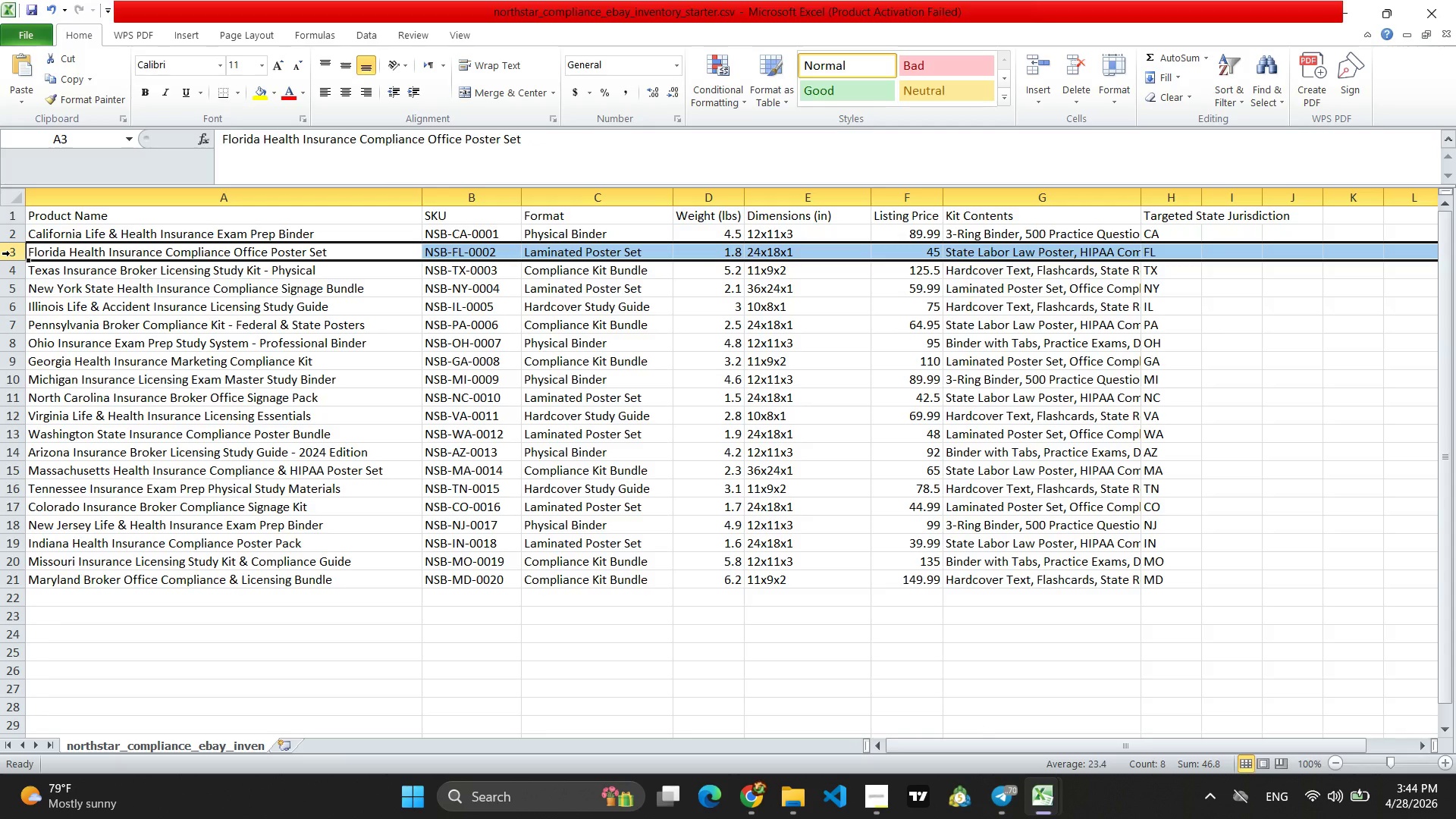 
scroll: coordinate [637, 532], scroll_direction: down, amount: 15.0
 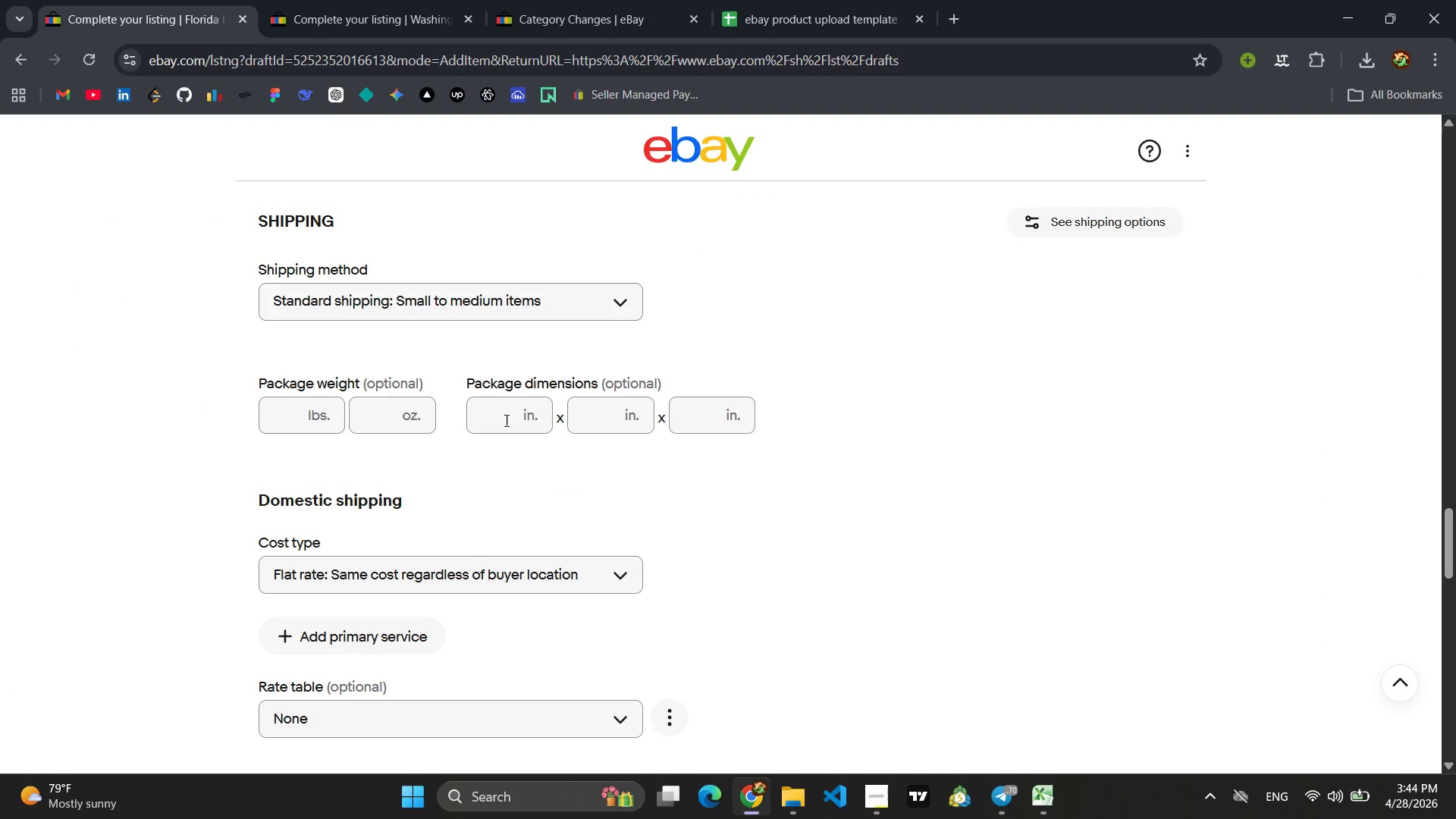 
left_click([505, 420])
 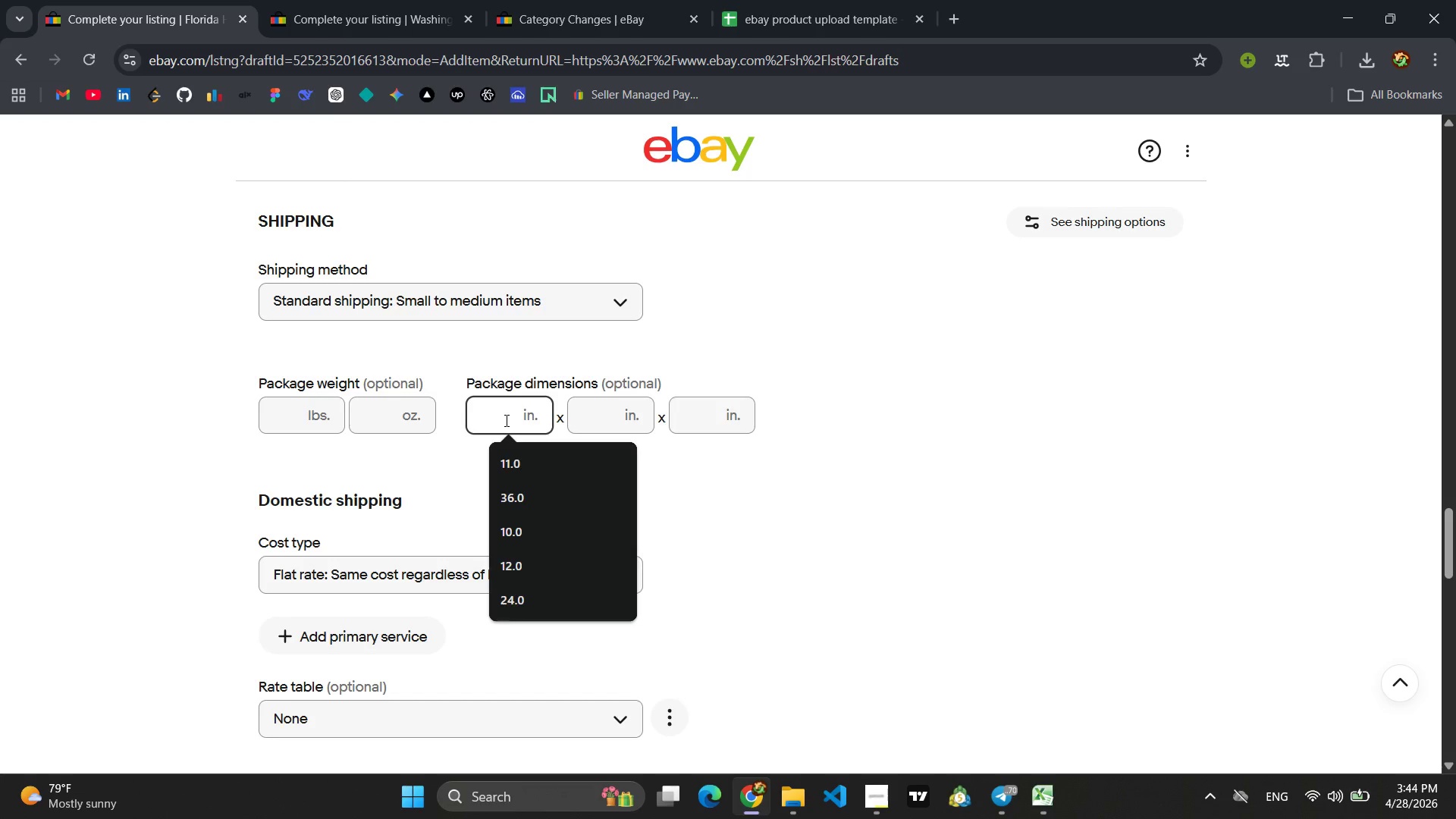 
type(24)
 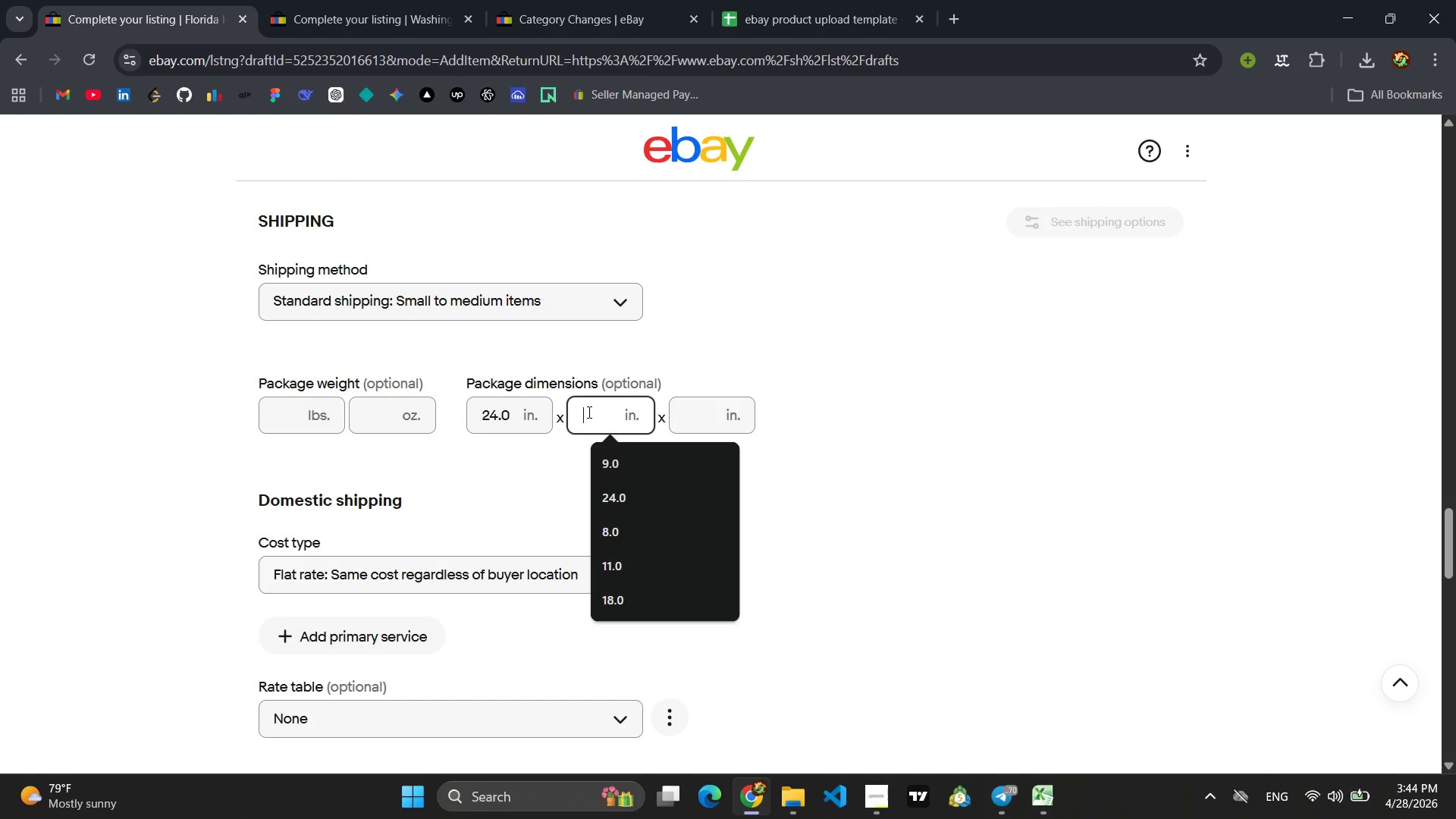 
type(18)
 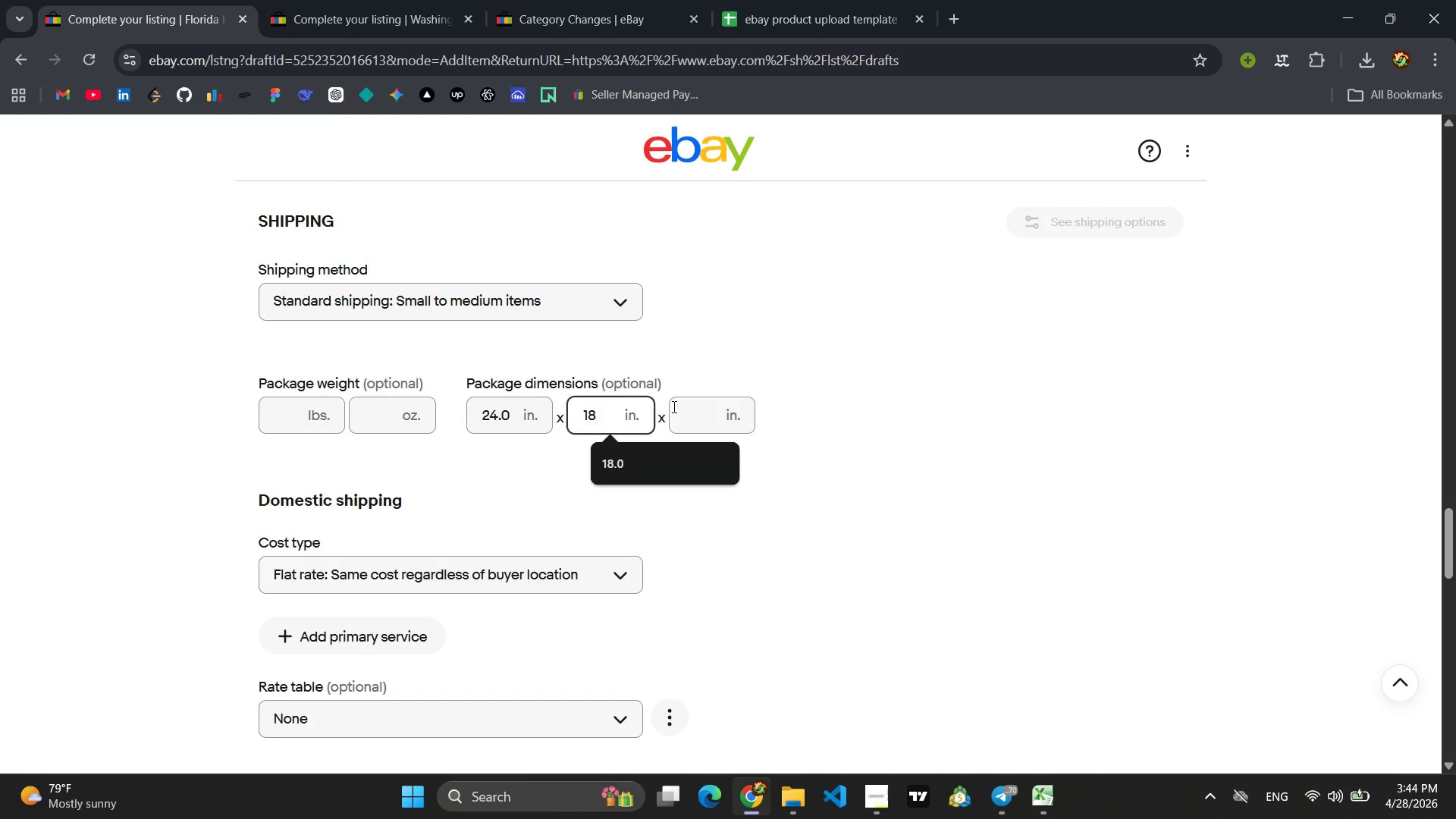 
left_click([694, 409])
 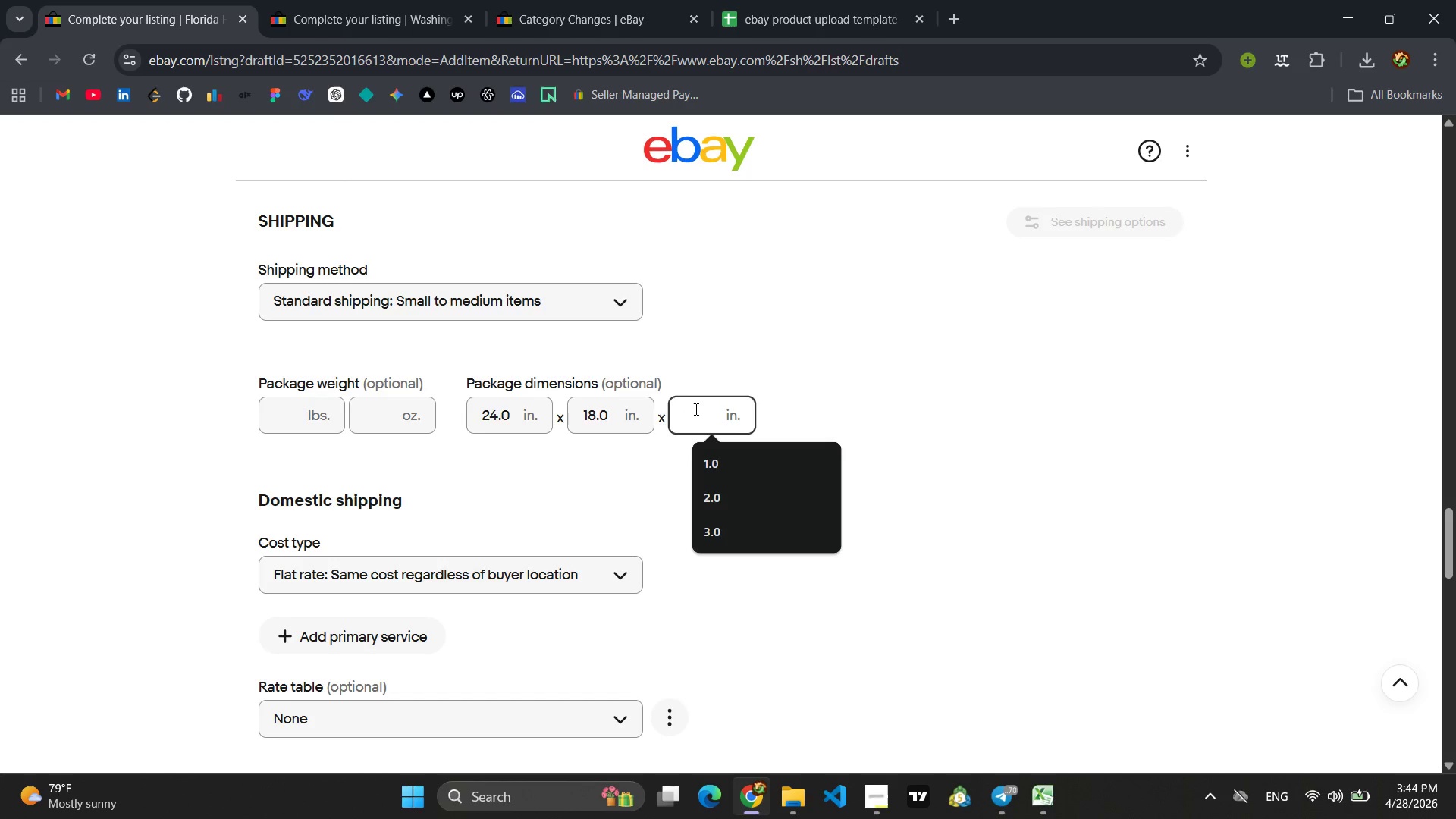 
key(1)
 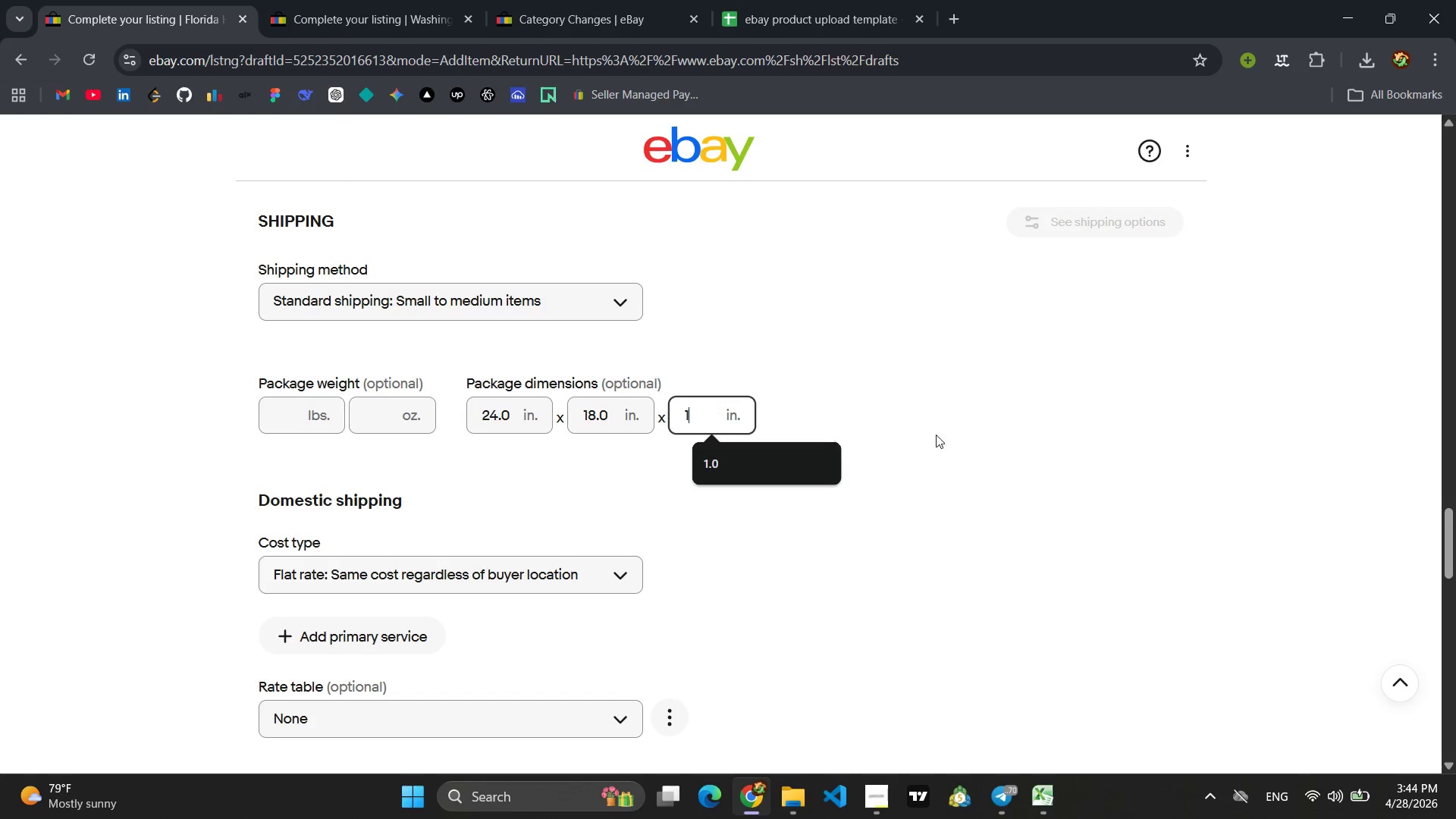 
left_click([951, 435])
 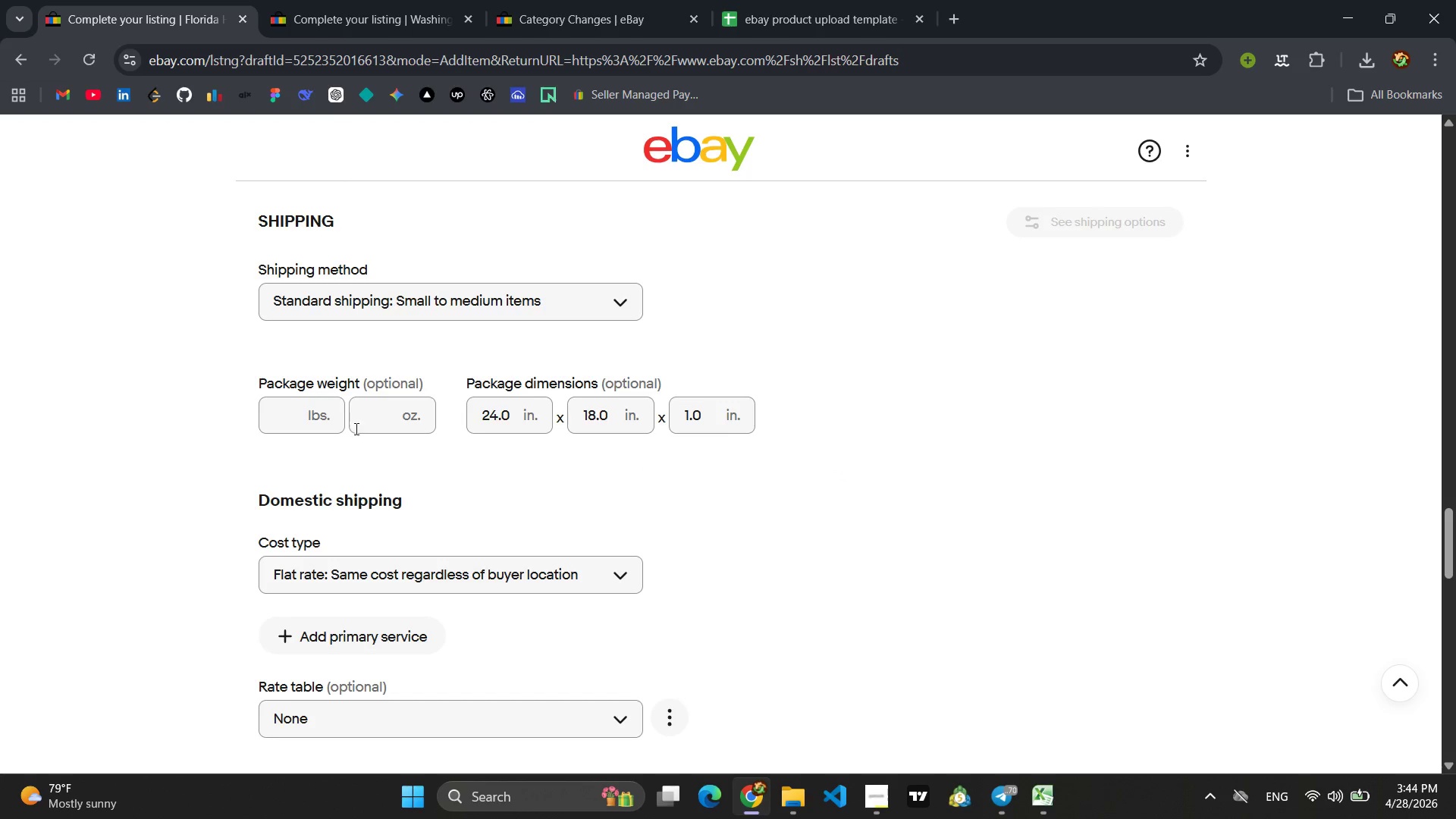 
scroll: coordinate [537, 437], scroll_direction: up, amount: 13.0
 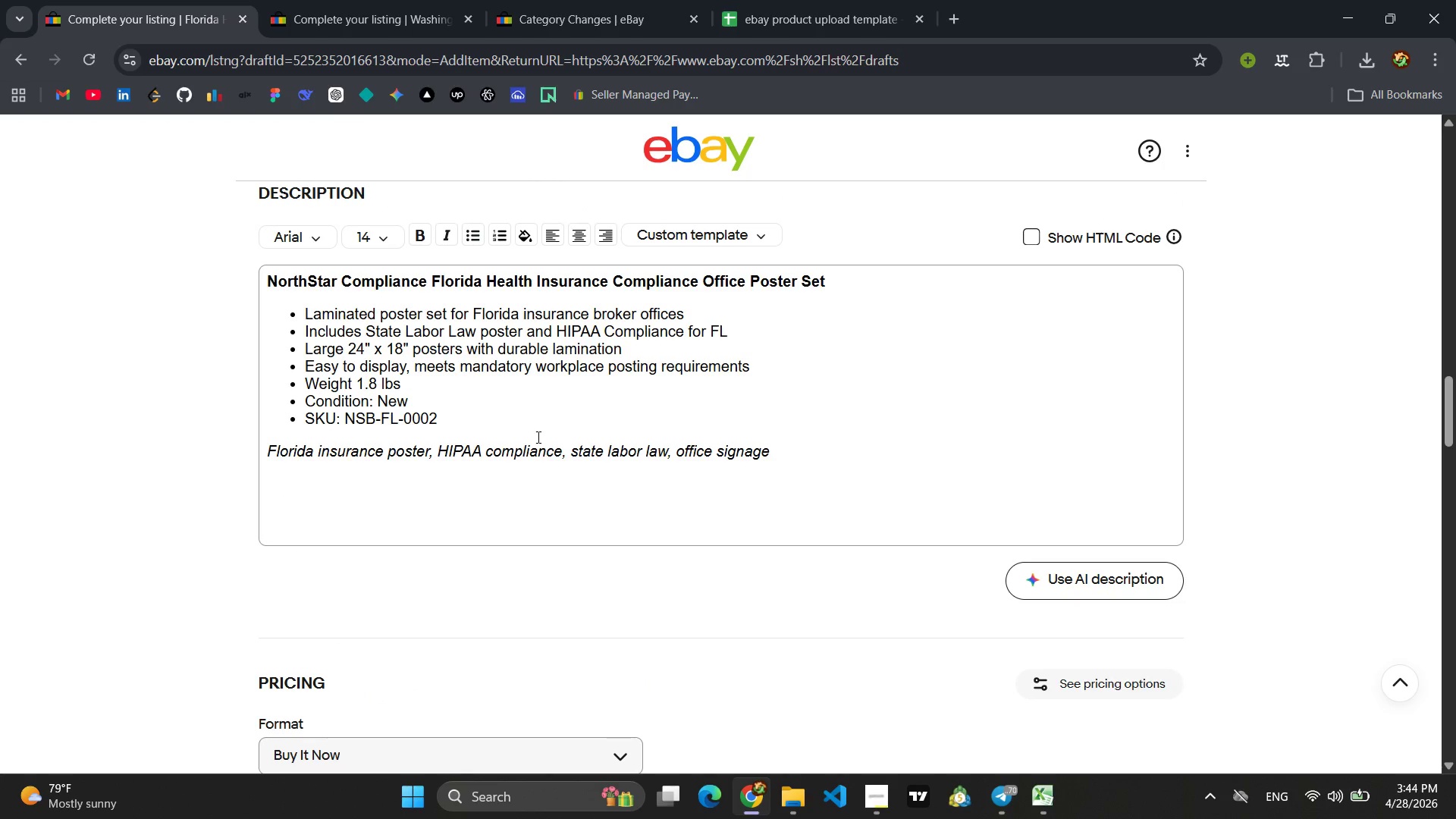 
scroll: coordinate [543, 431], scroll_direction: down, amount: 14.0
 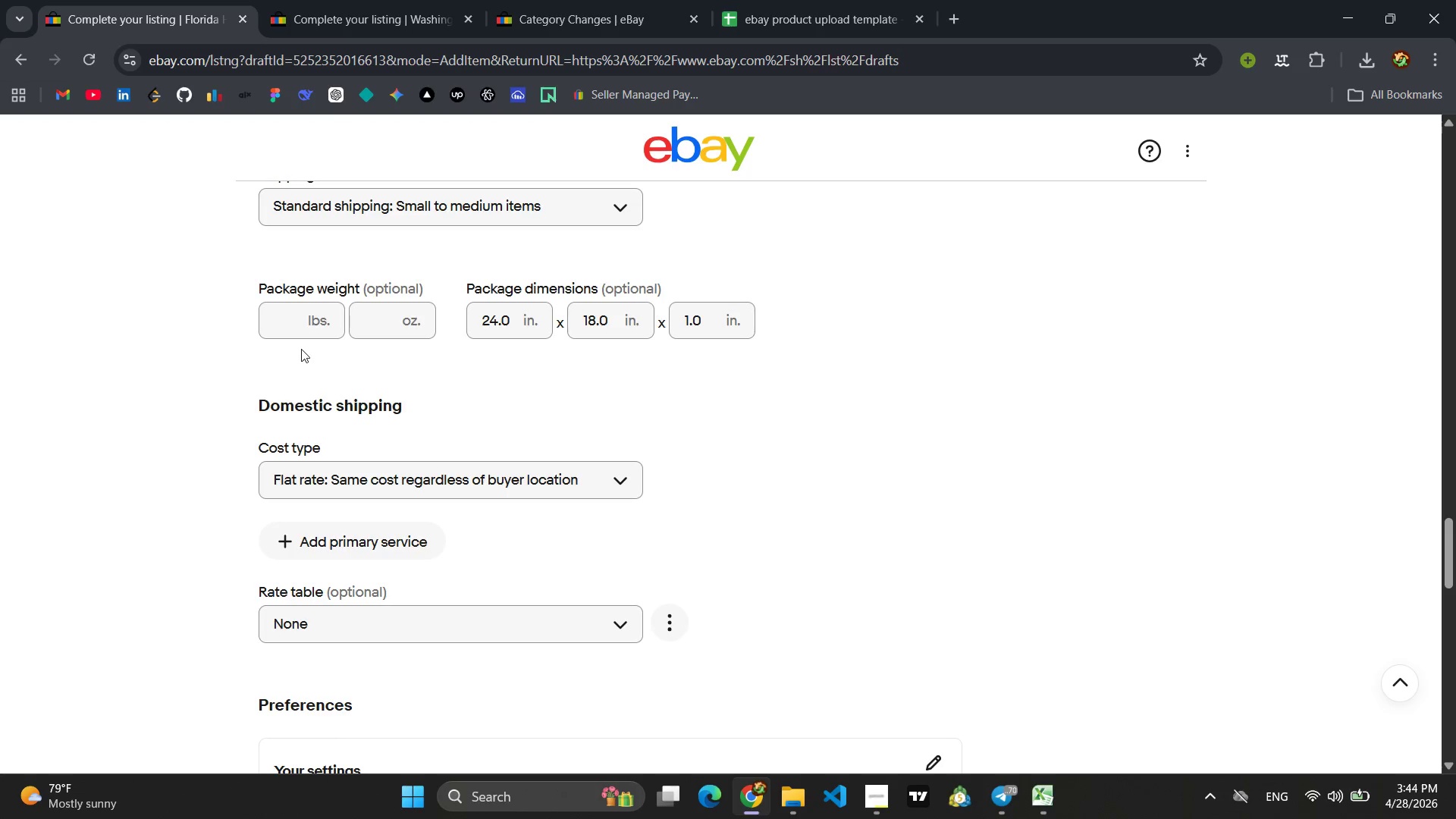 
left_click([299, 315])
 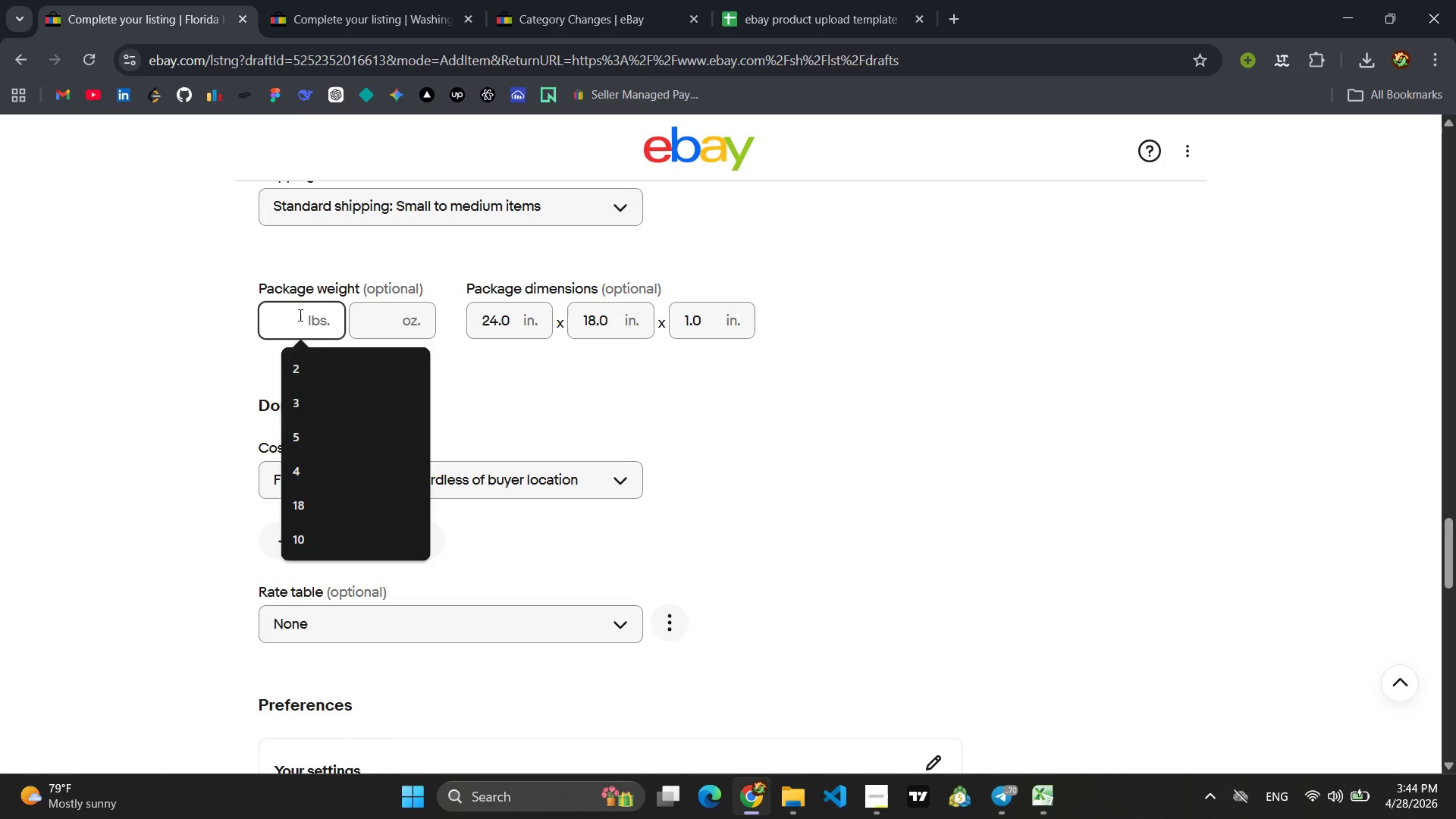 
key(2)
 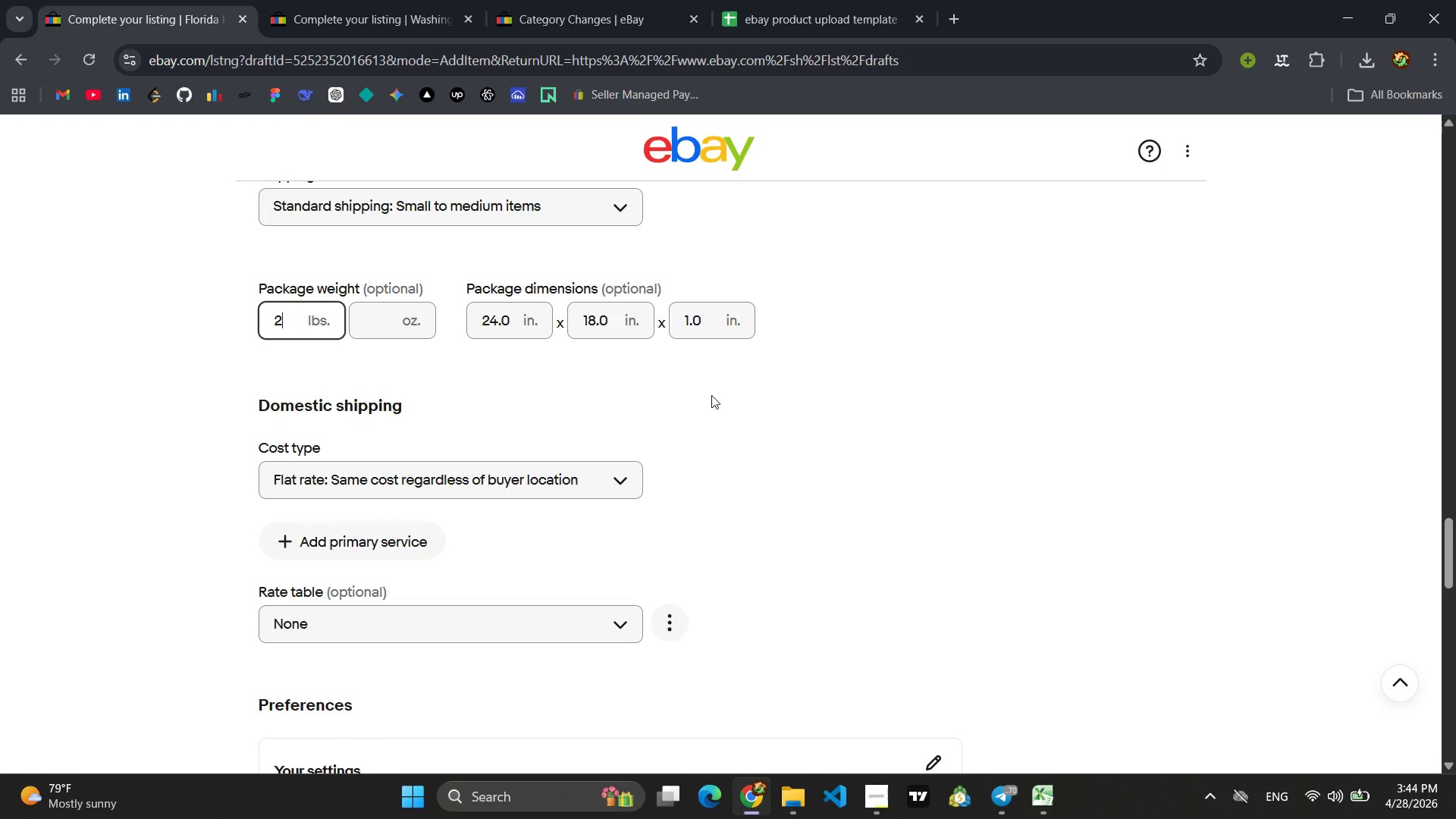 
left_click([737, 397])
 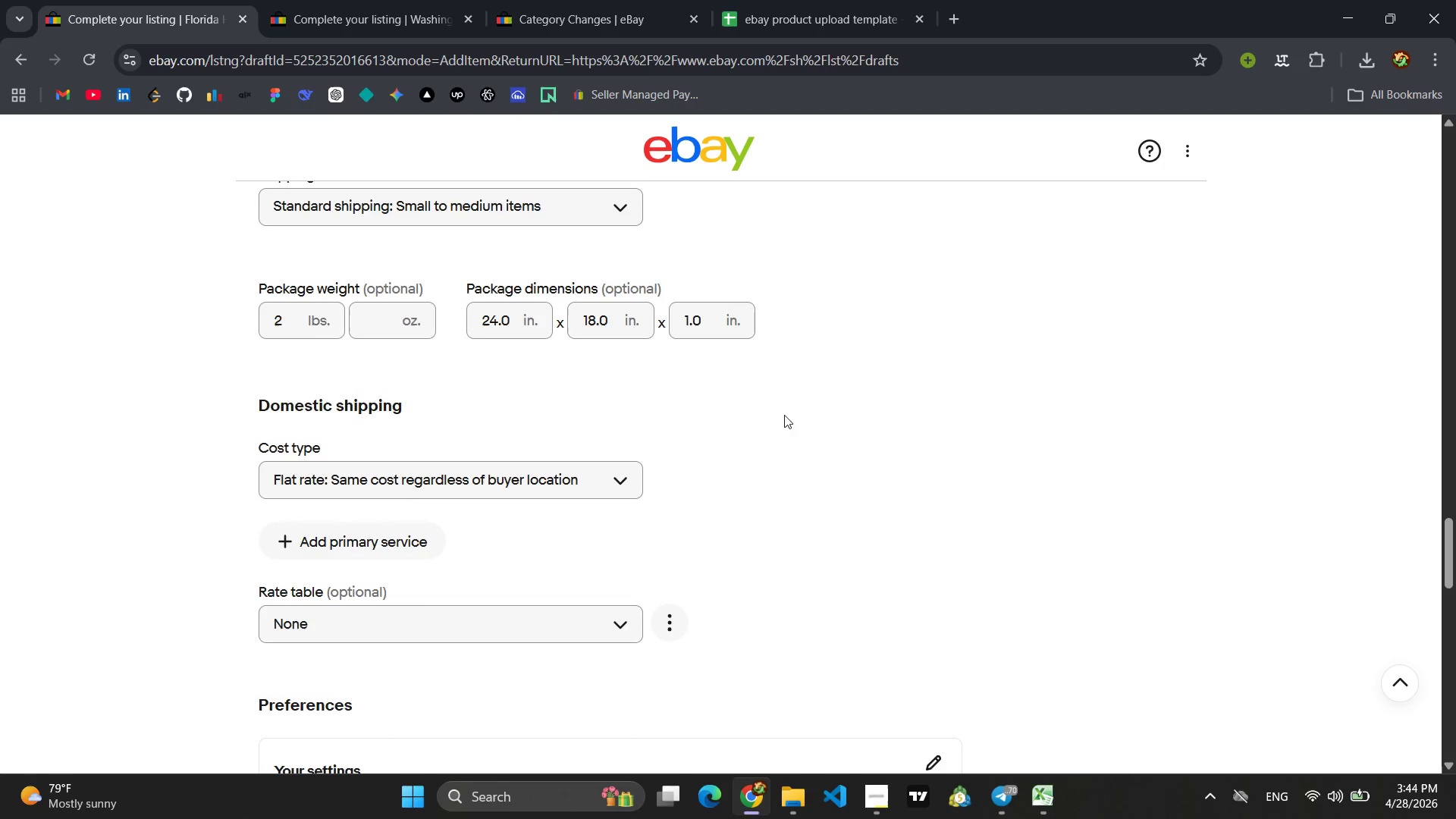 
scroll: coordinate [786, 420], scroll_direction: down, amount: 4.0
 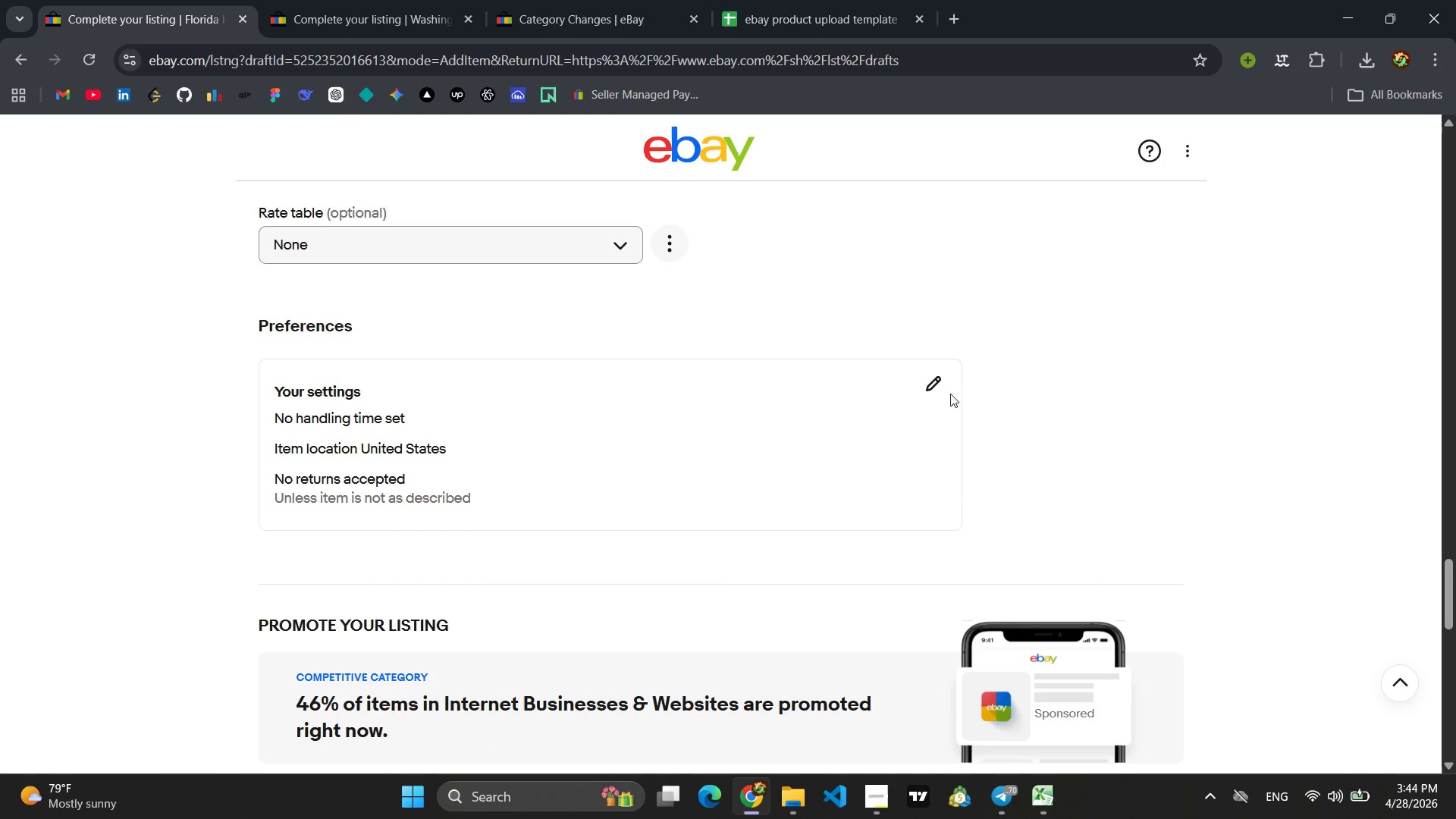 
left_click([950, 394])
 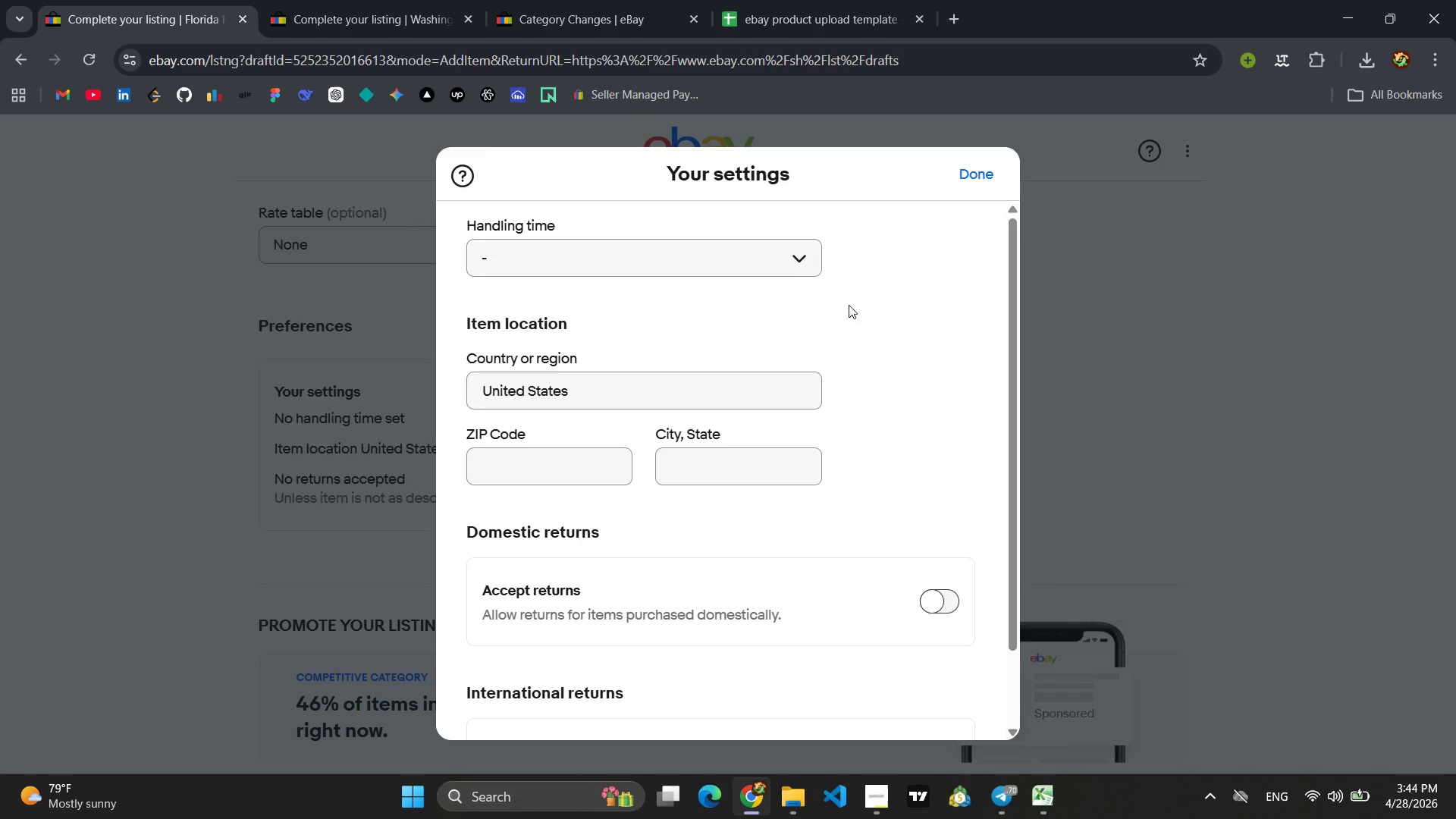 
left_click([788, 263])
 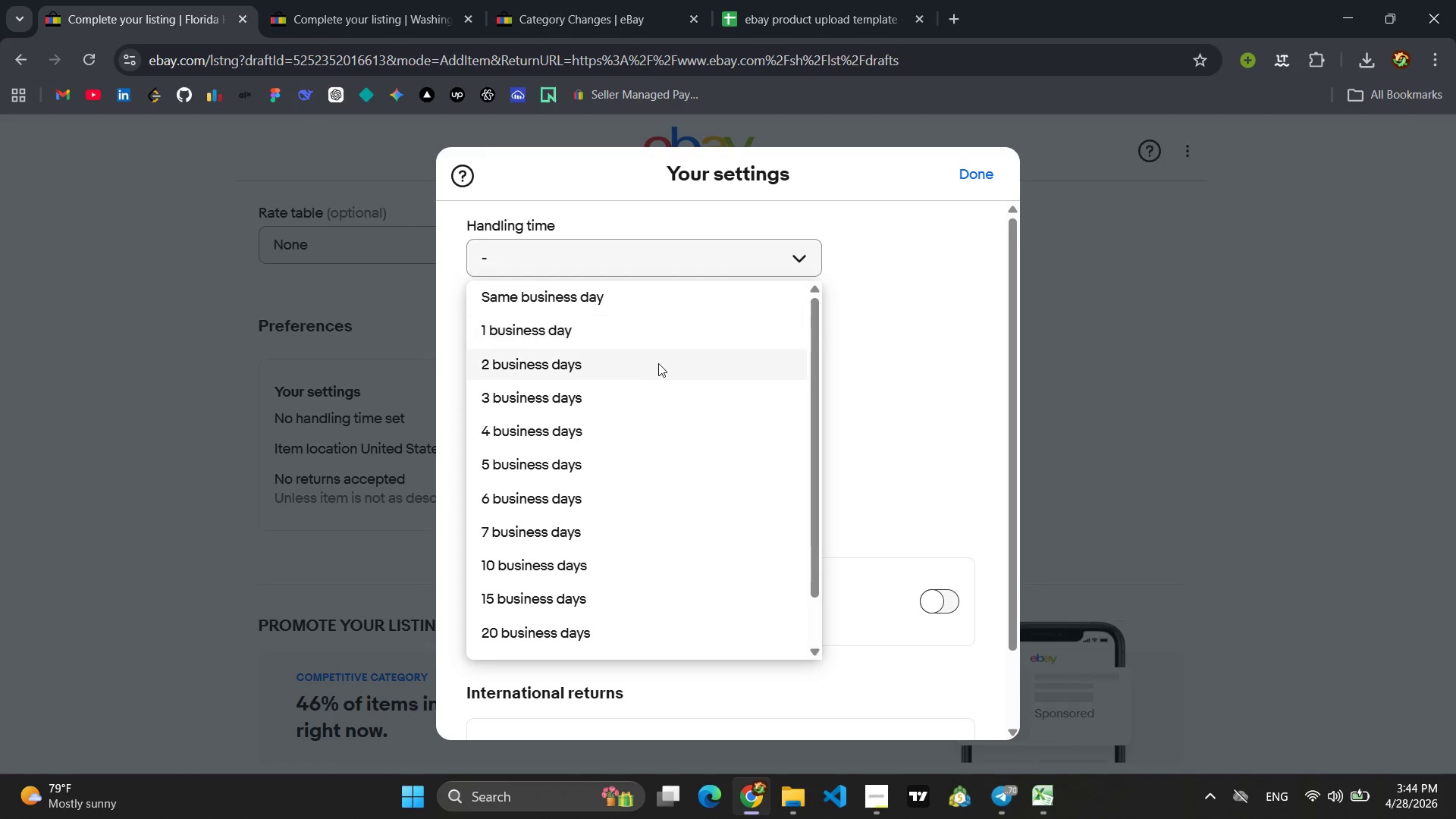 
left_click([653, 365])
 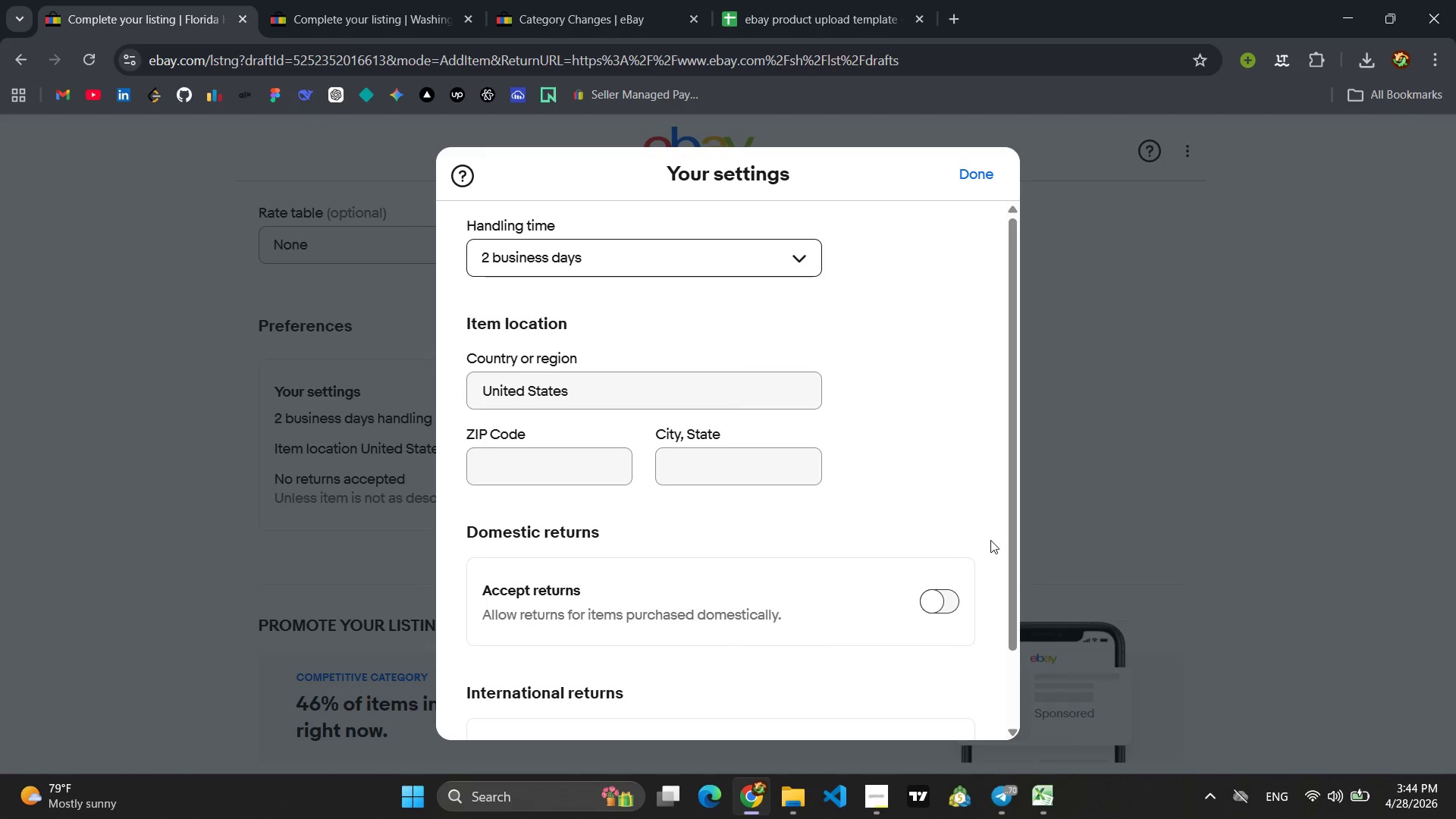 
scroll: coordinate [994, 546], scroll_direction: down, amount: 4.0
 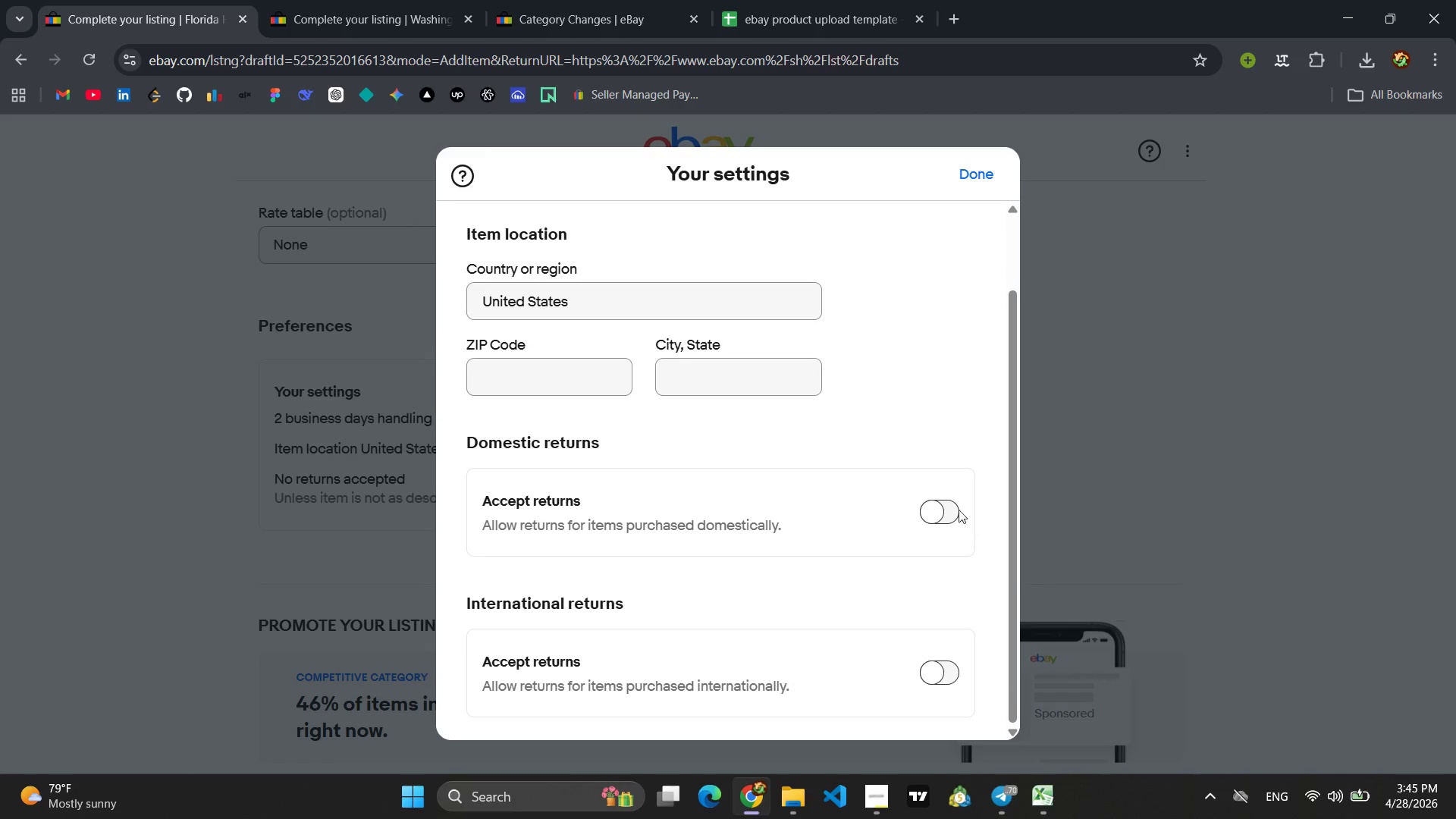 
left_click([946, 509])
 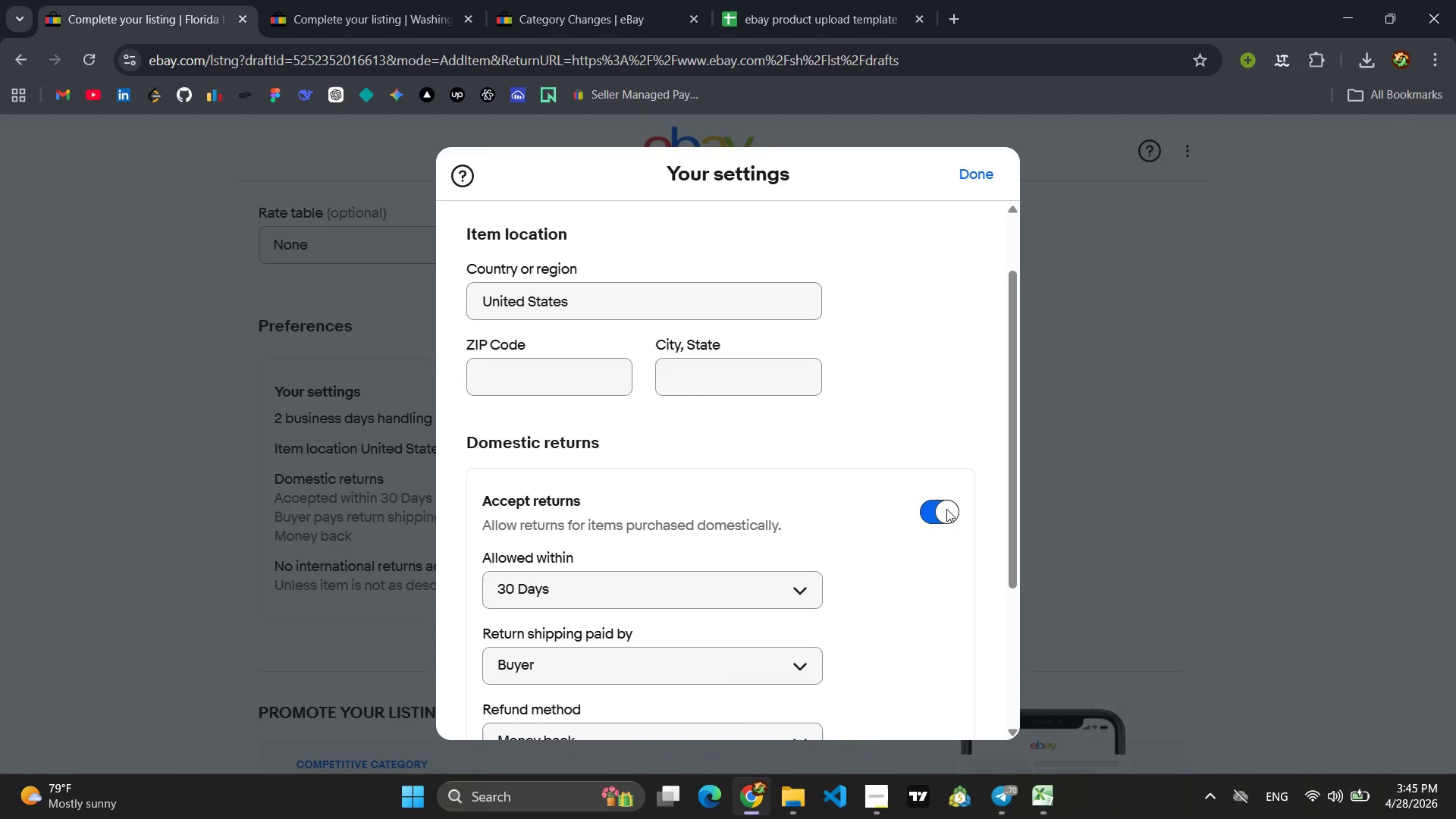 
wait(6.3)
 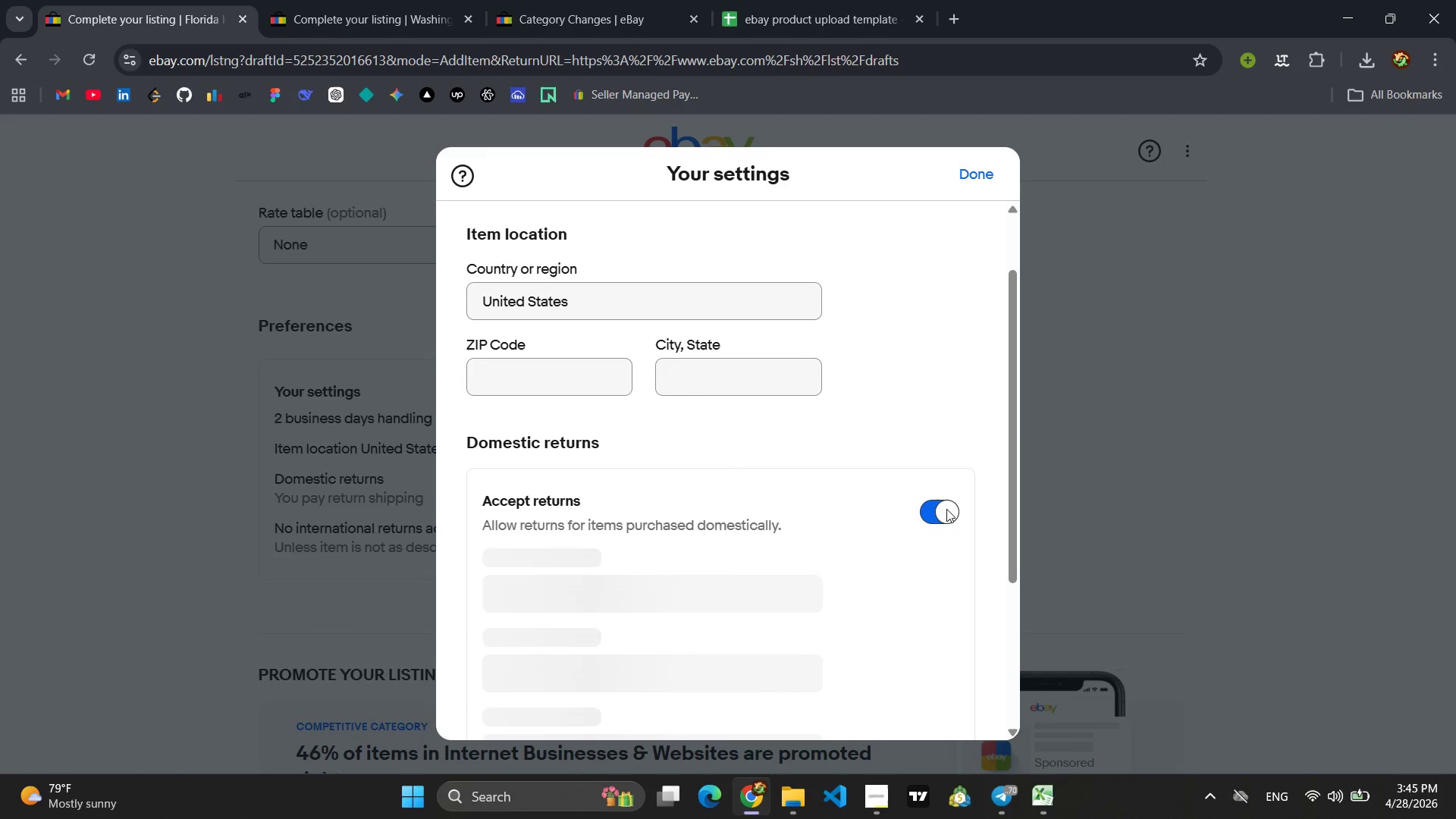 
scroll: coordinate [980, 535], scroll_direction: down, amount: 8.0
 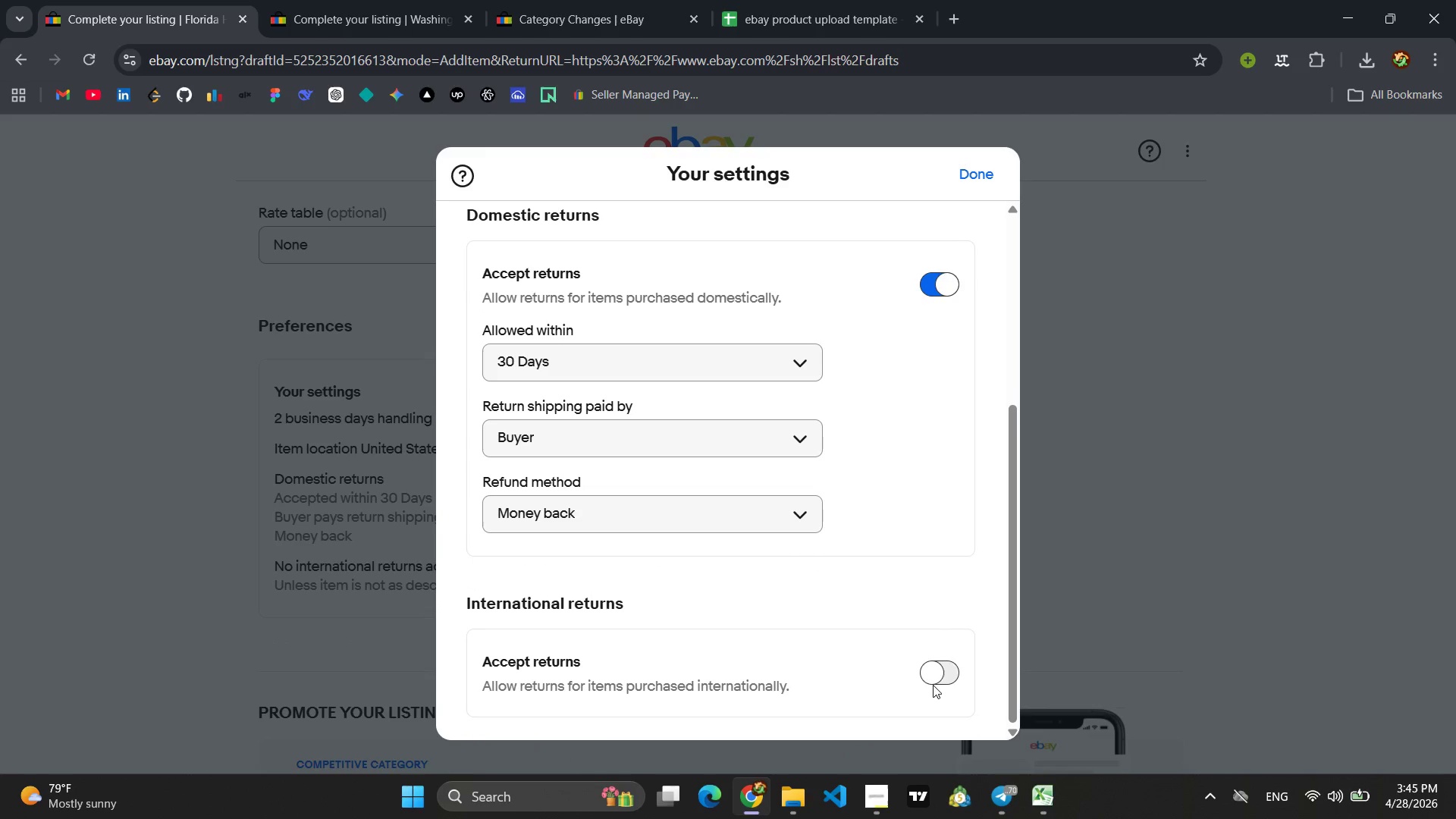 
left_click([937, 678])
 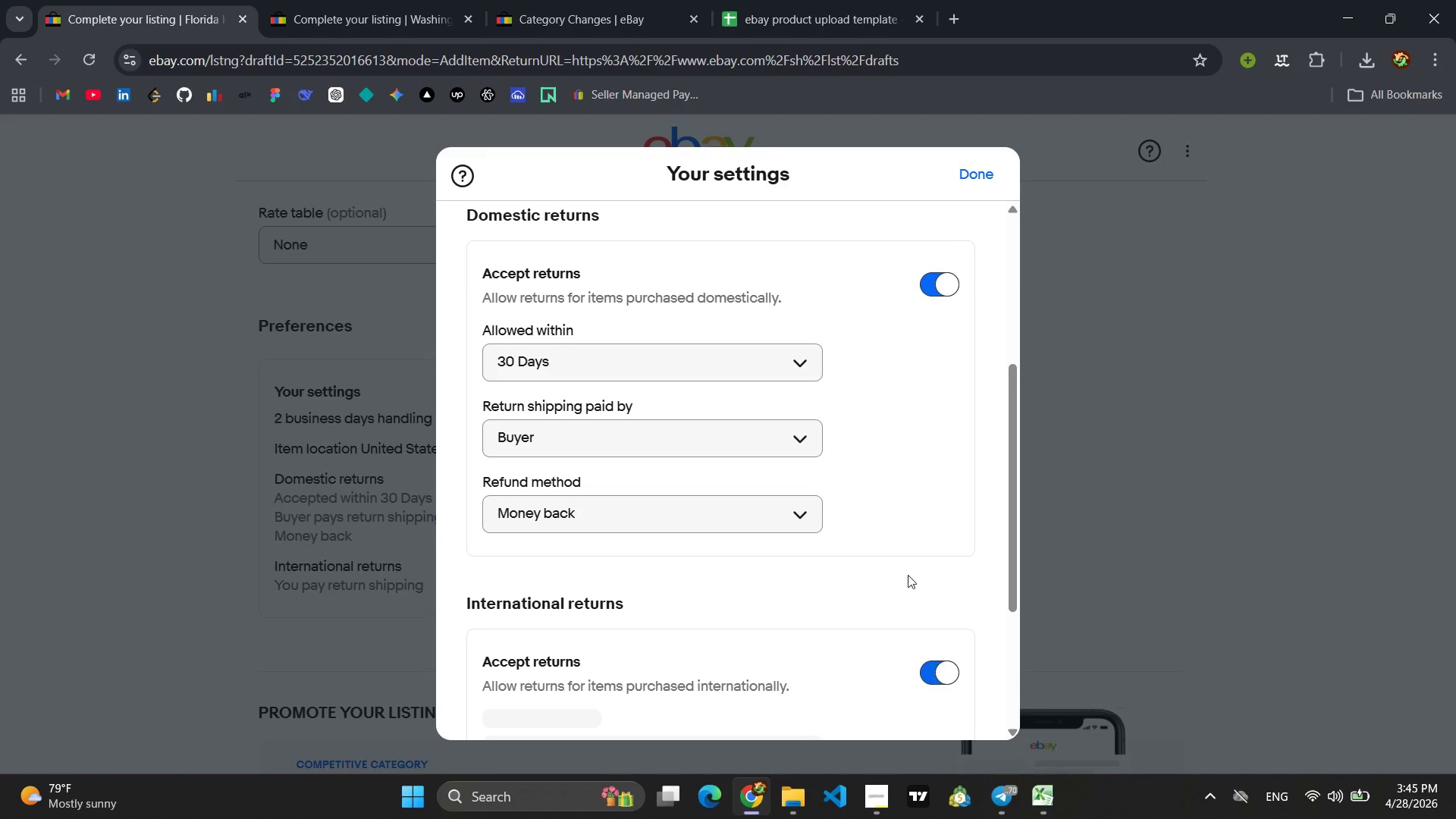 
scroll: coordinate [899, 556], scroll_direction: down, amount: 9.0
 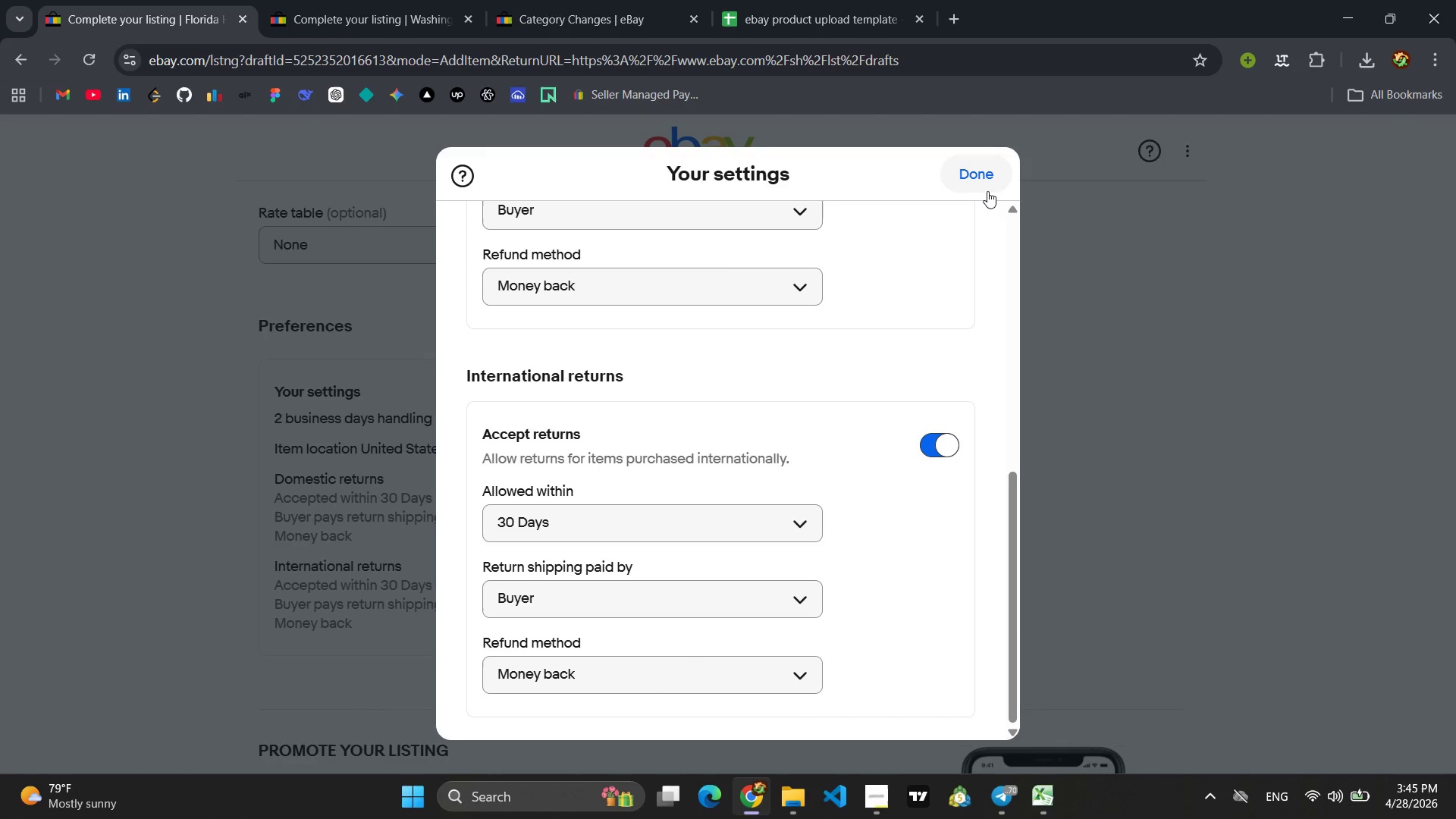 
wait(5.89)
 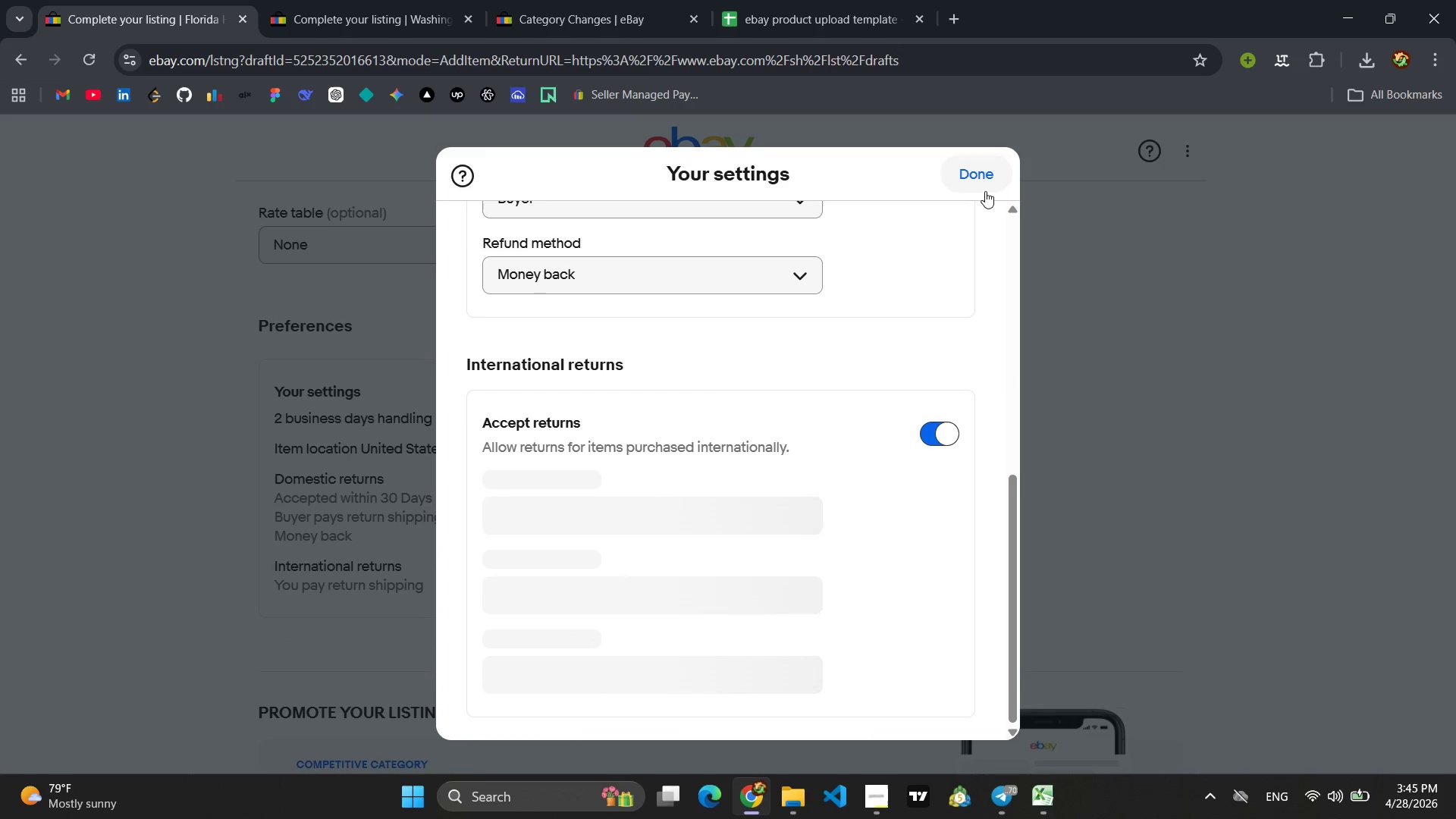 
scroll: coordinate [874, 287], scroll_direction: up, amount: 3.0
 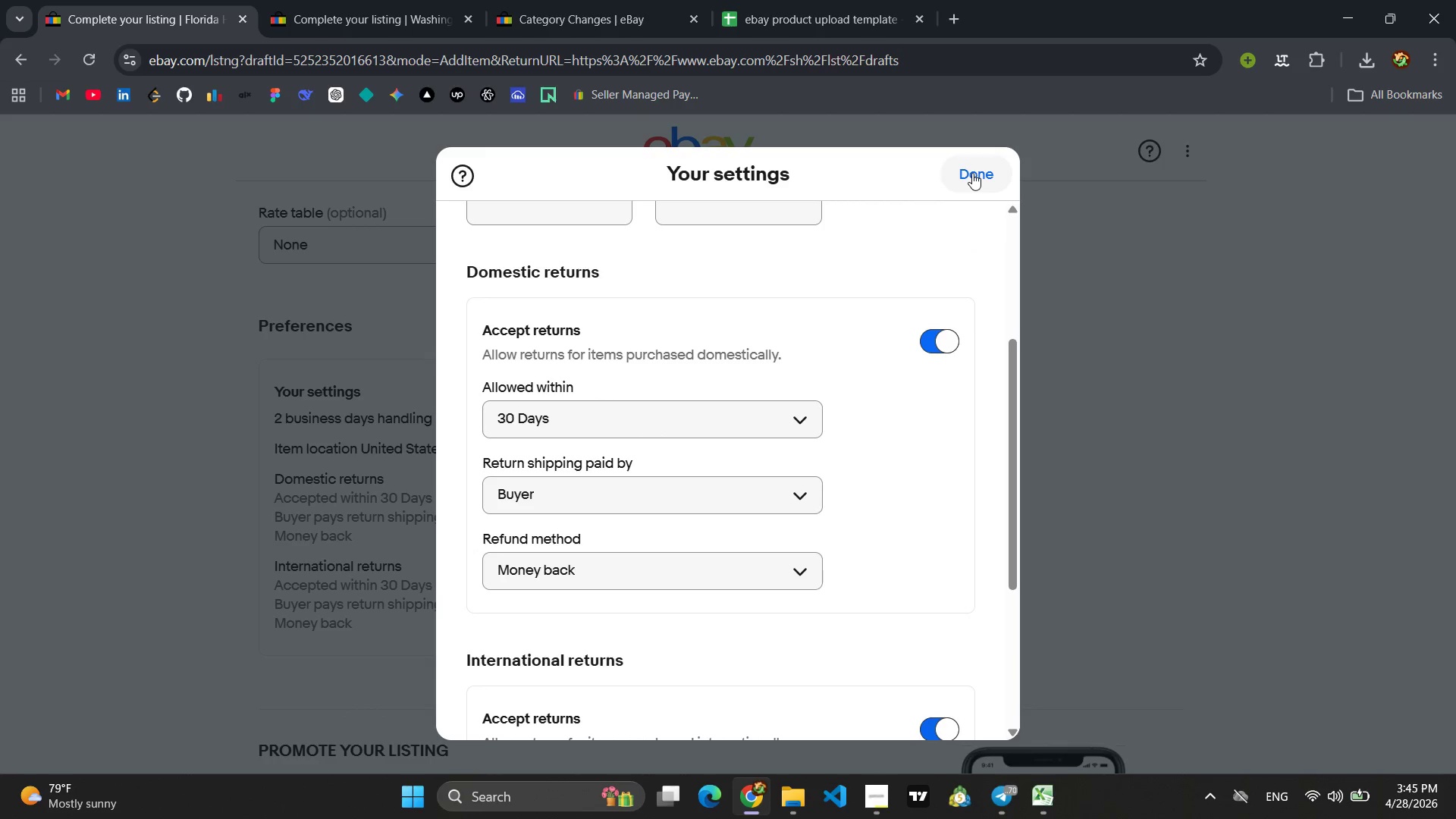 
left_click([973, 173])
 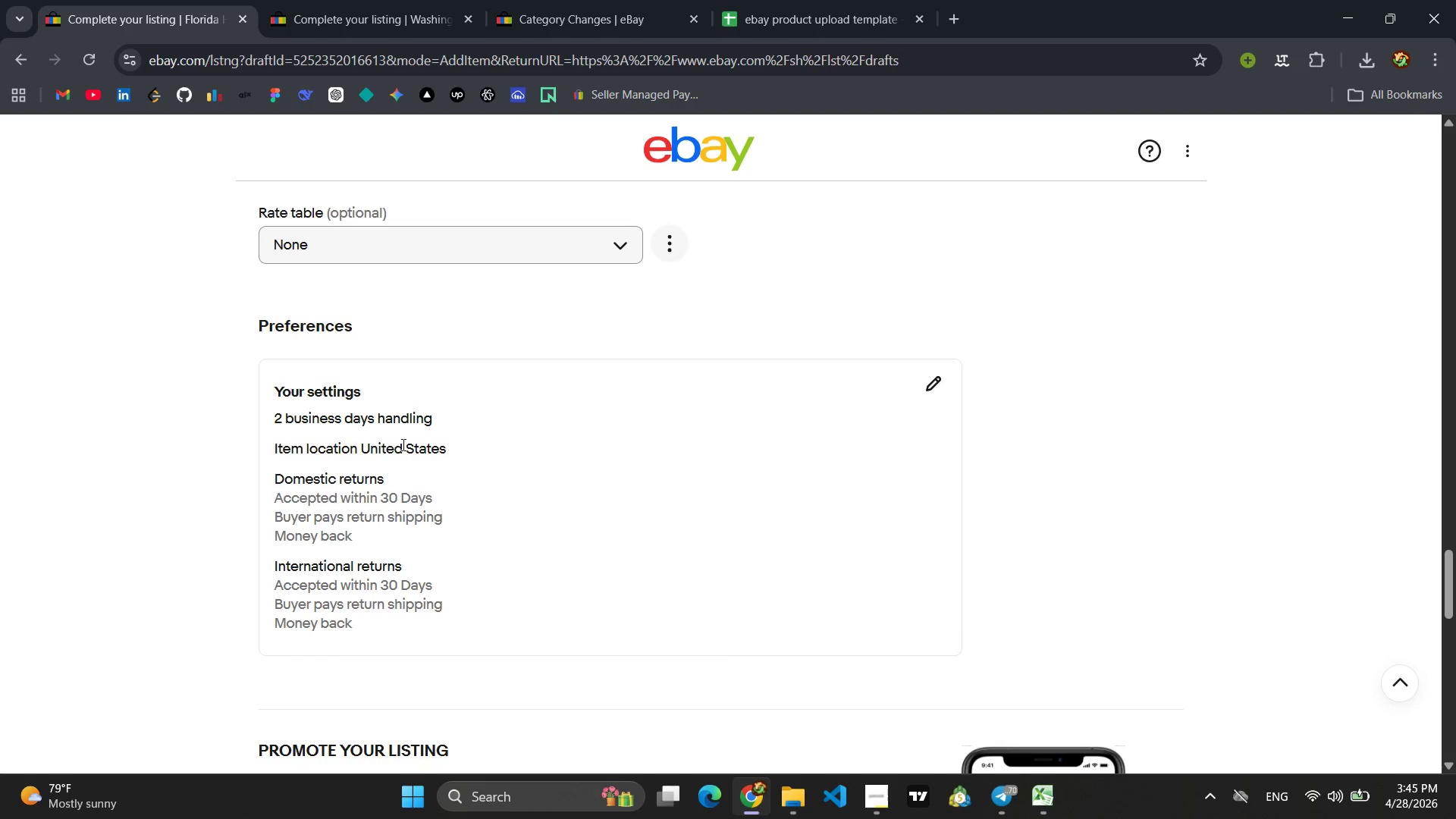 
scroll: coordinate [823, 401], scroll_direction: down, amount: 14.0
 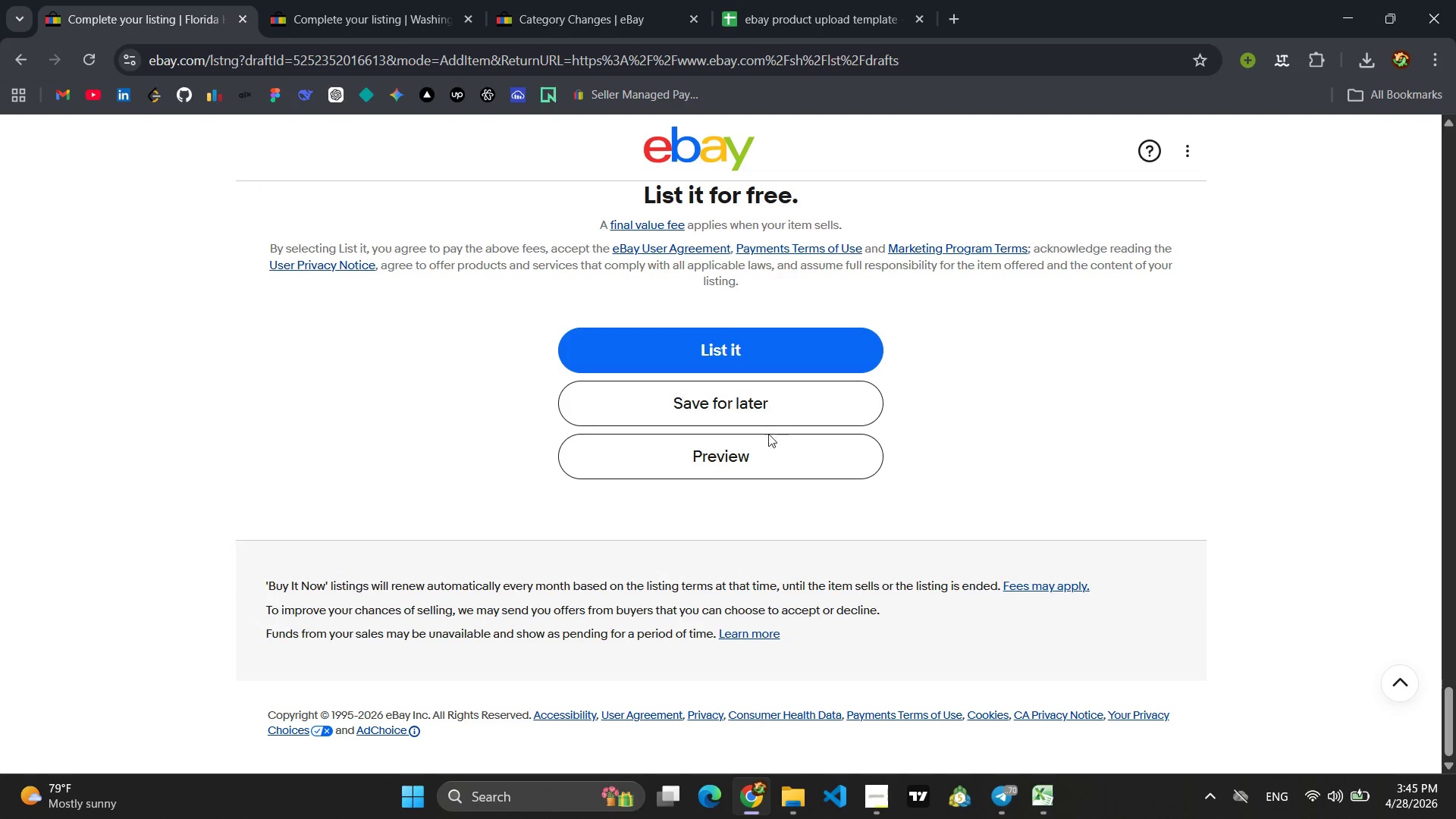 
left_click([763, 451])
 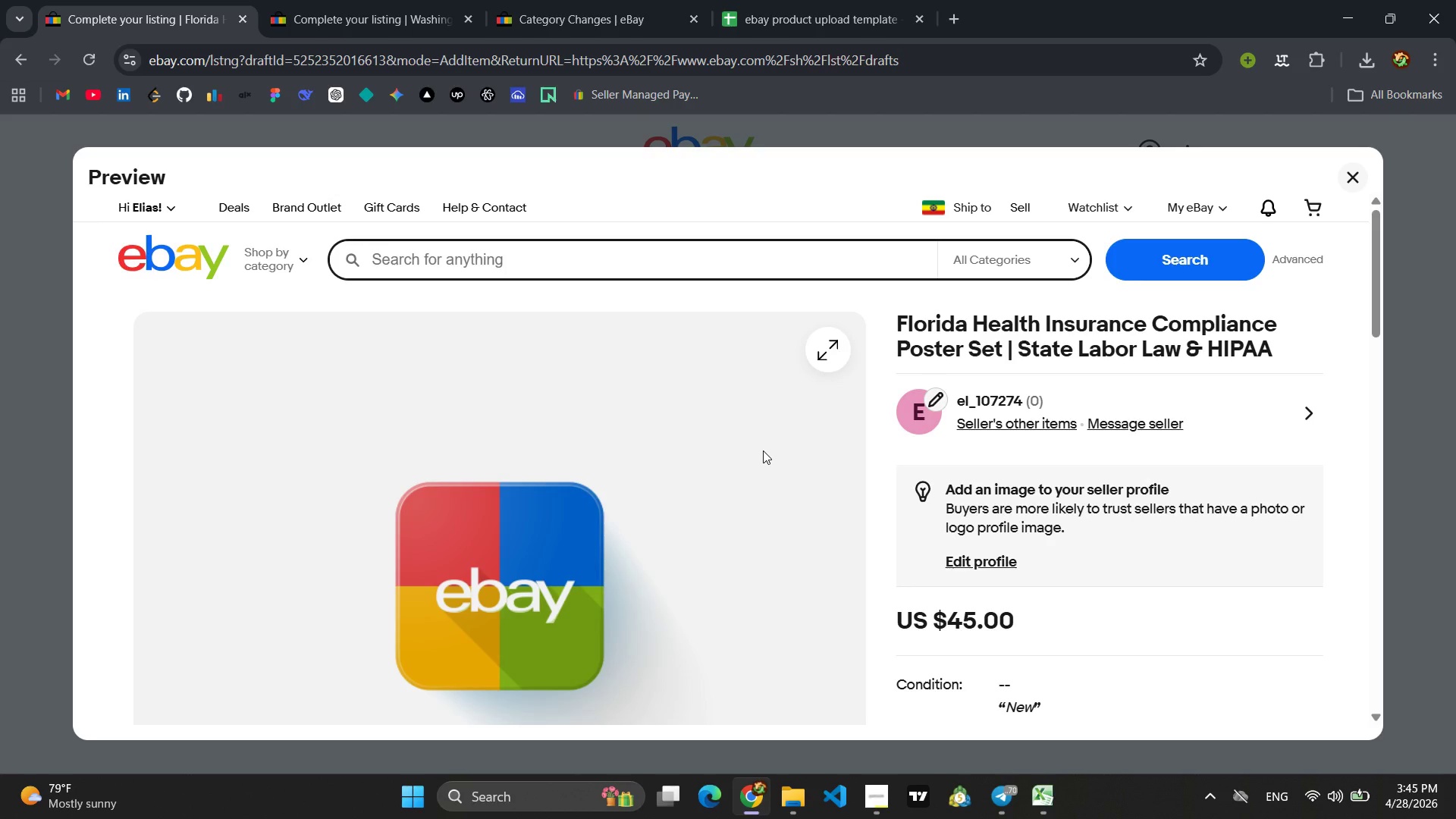 
wait(18.55)
 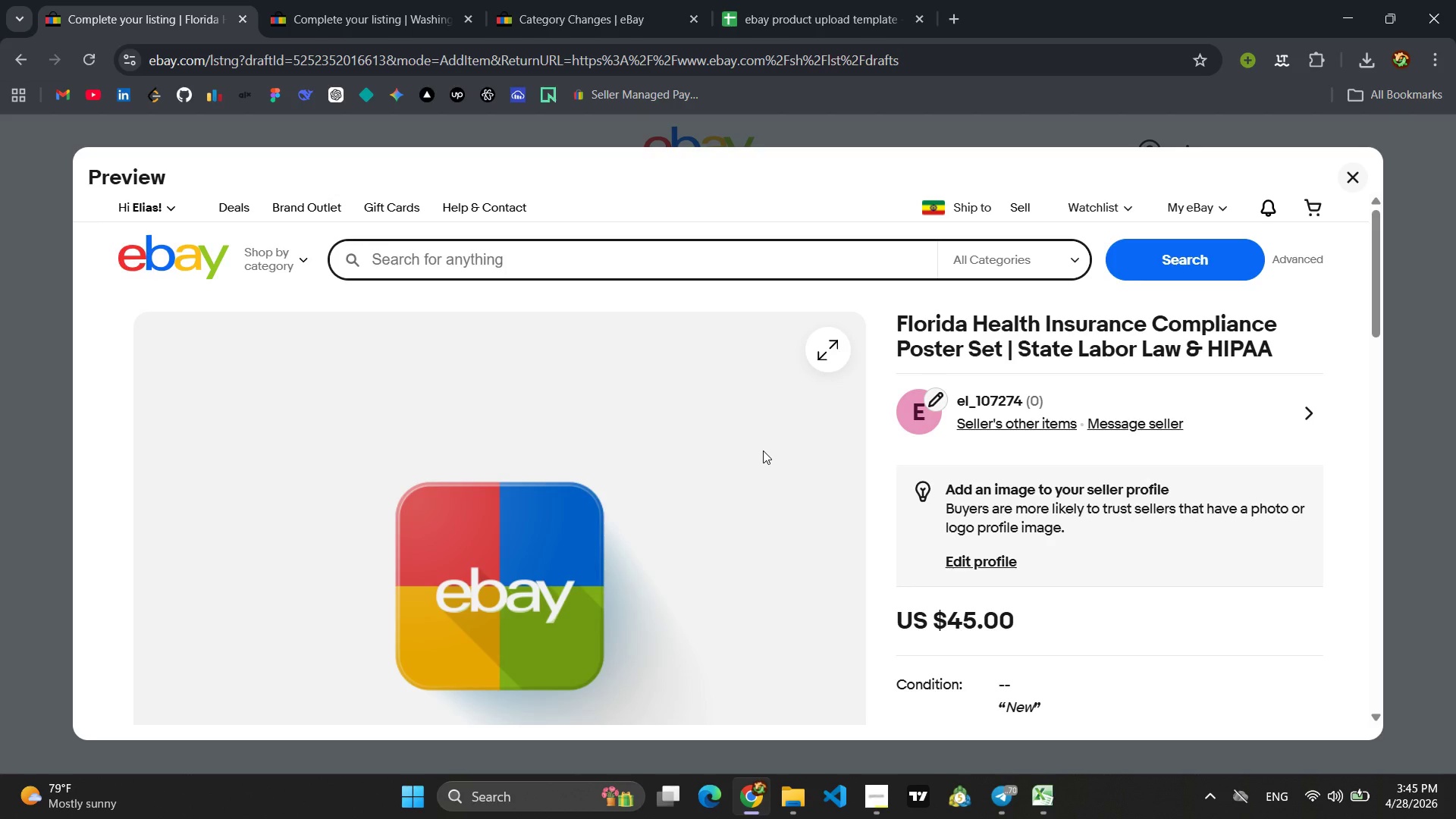 
scroll: coordinate [755, 407], scroll_direction: down, amount: 8.0
 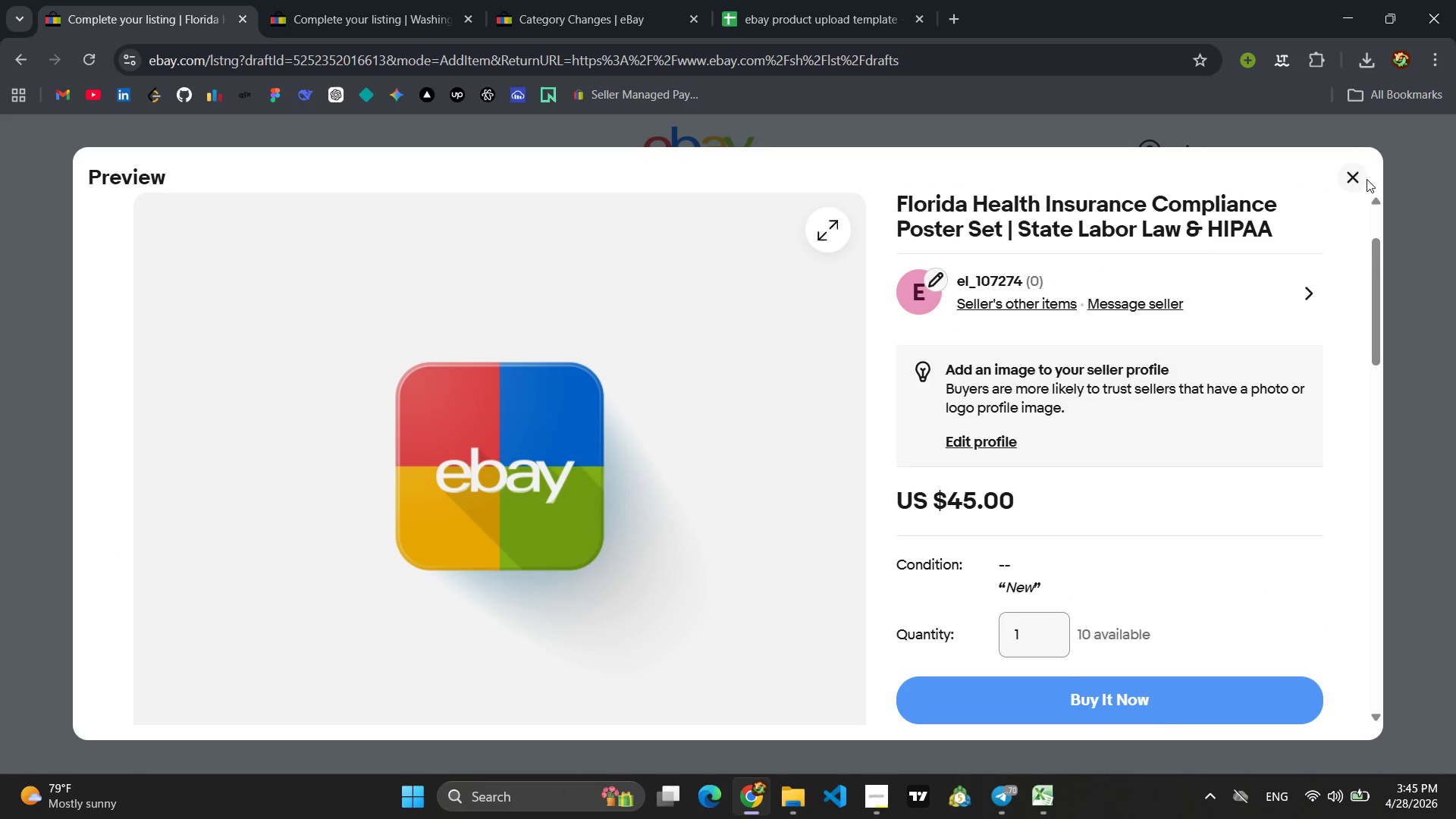 
left_click([1347, 174])
 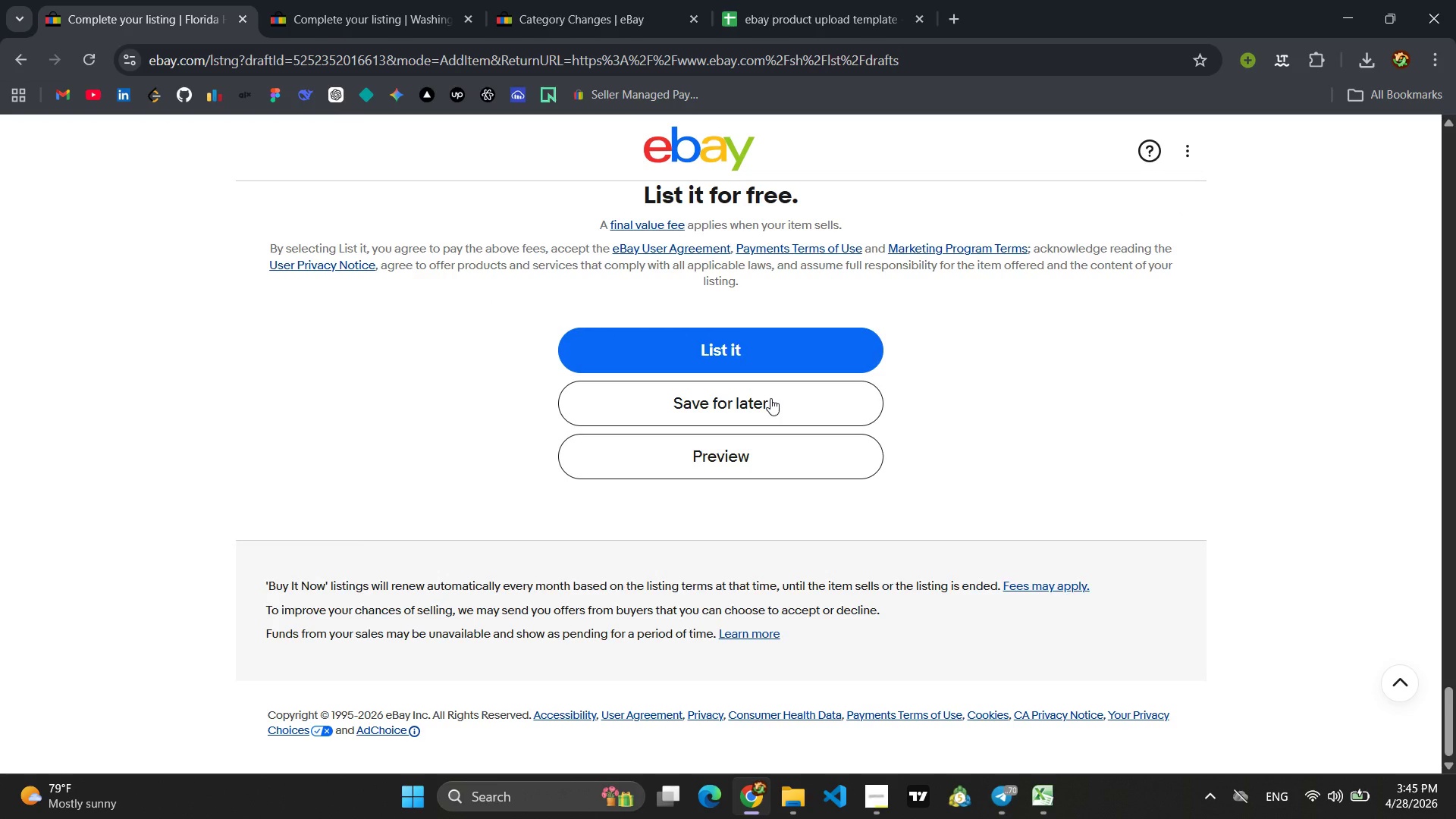 
left_click([770, 398])
 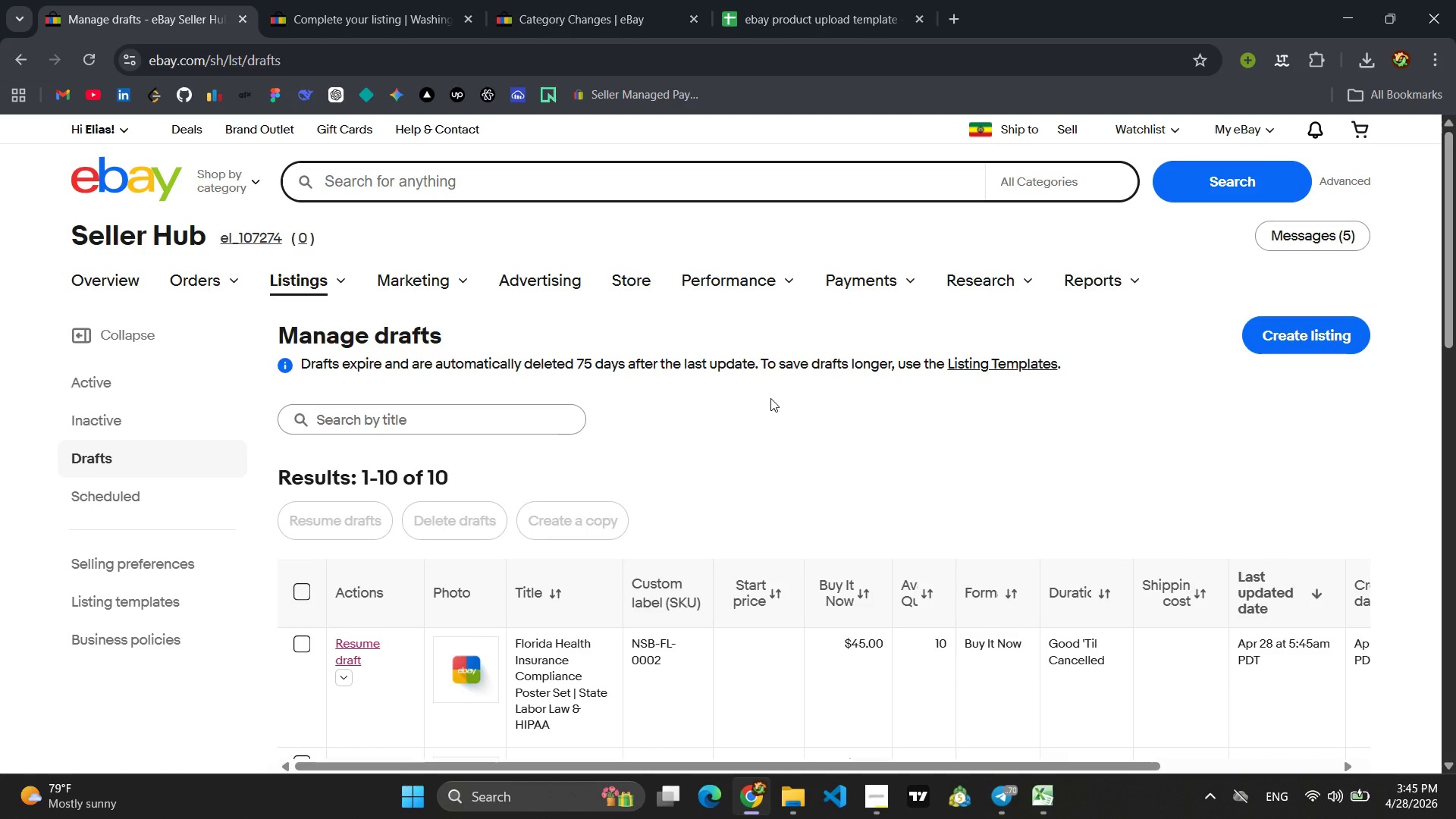 
wait(5.91)
 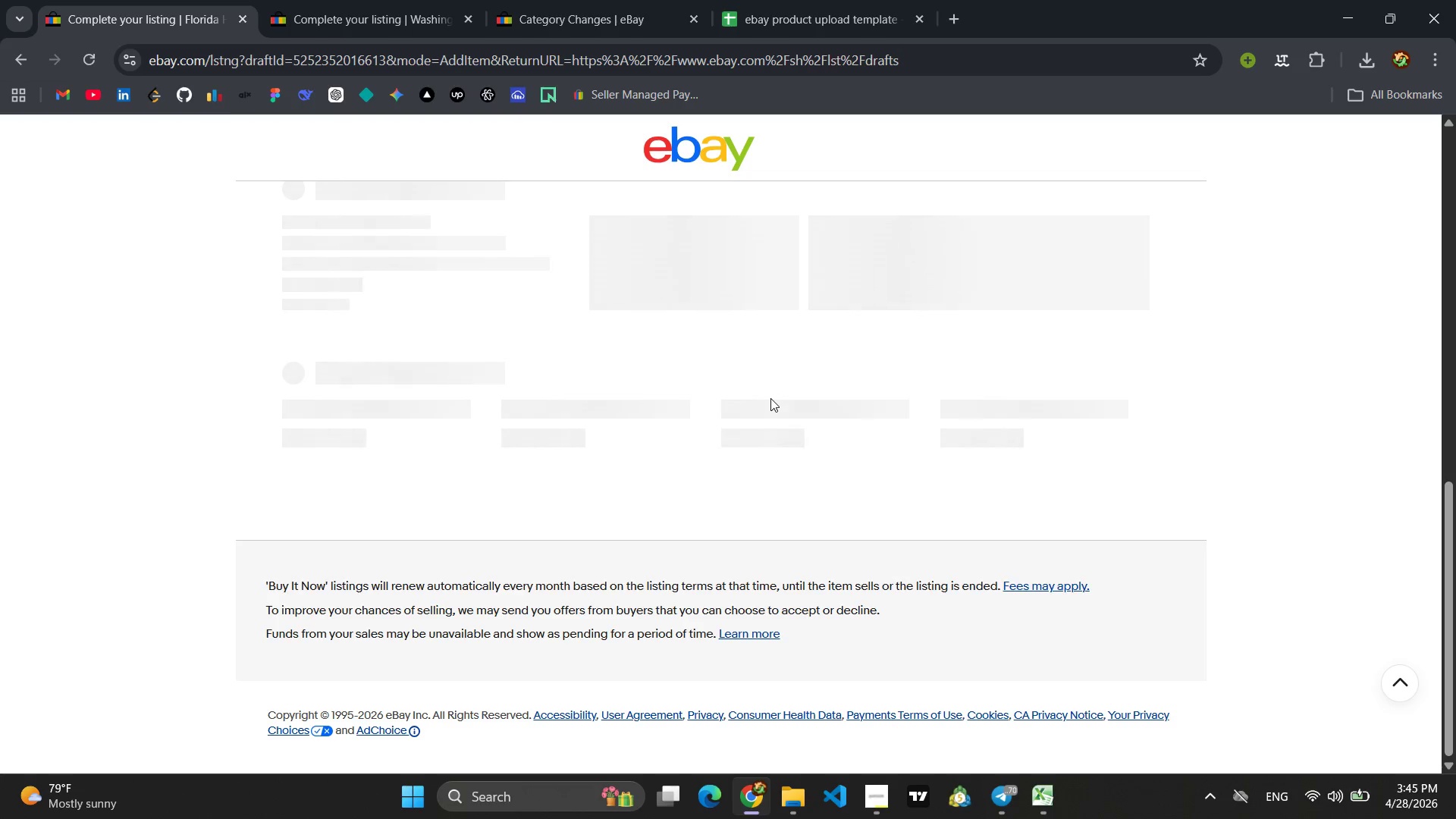 
scroll: coordinate [777, 401], scroll_direction: down, amount: 12.0
 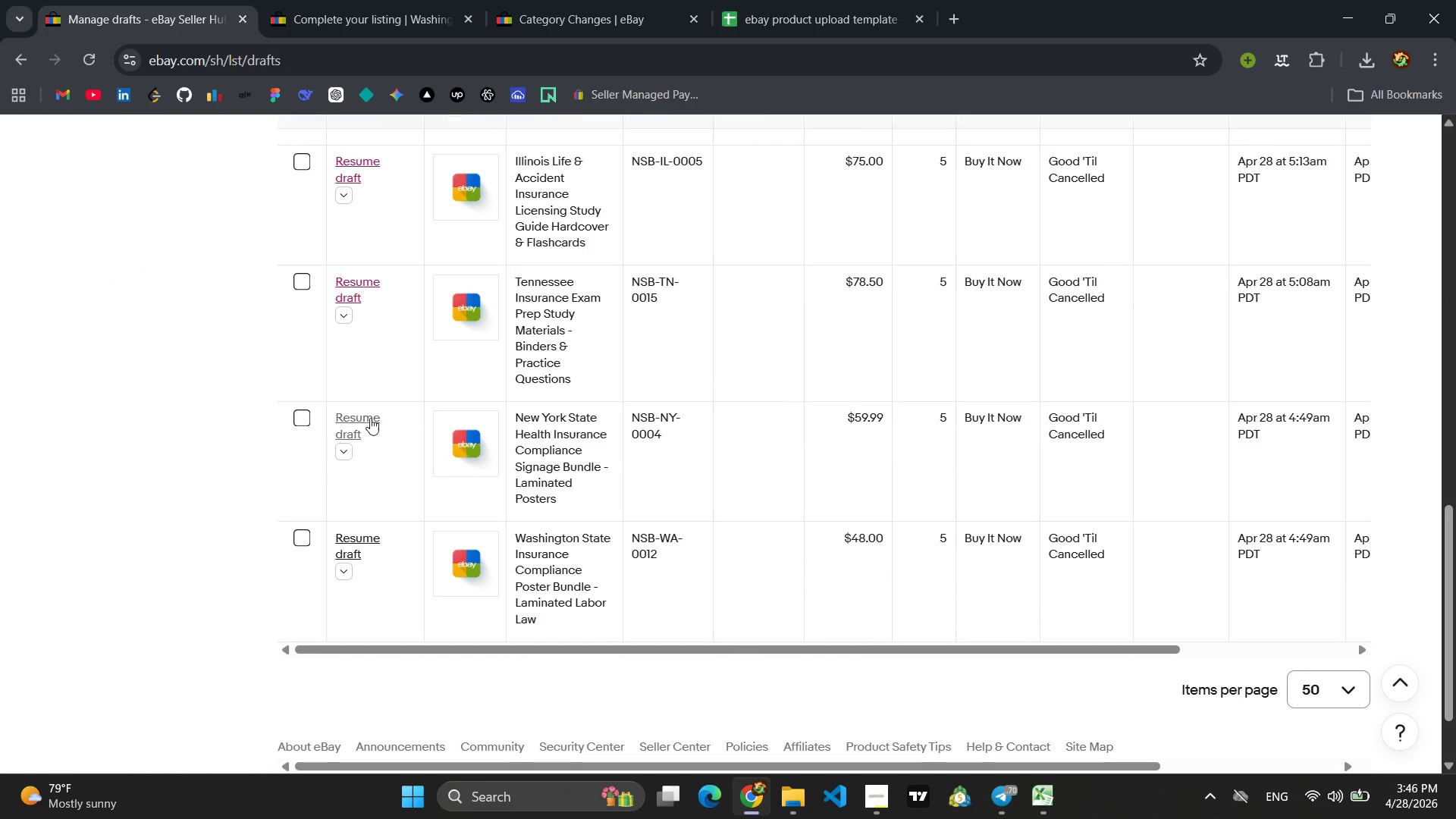 
left_click([356, 427])
 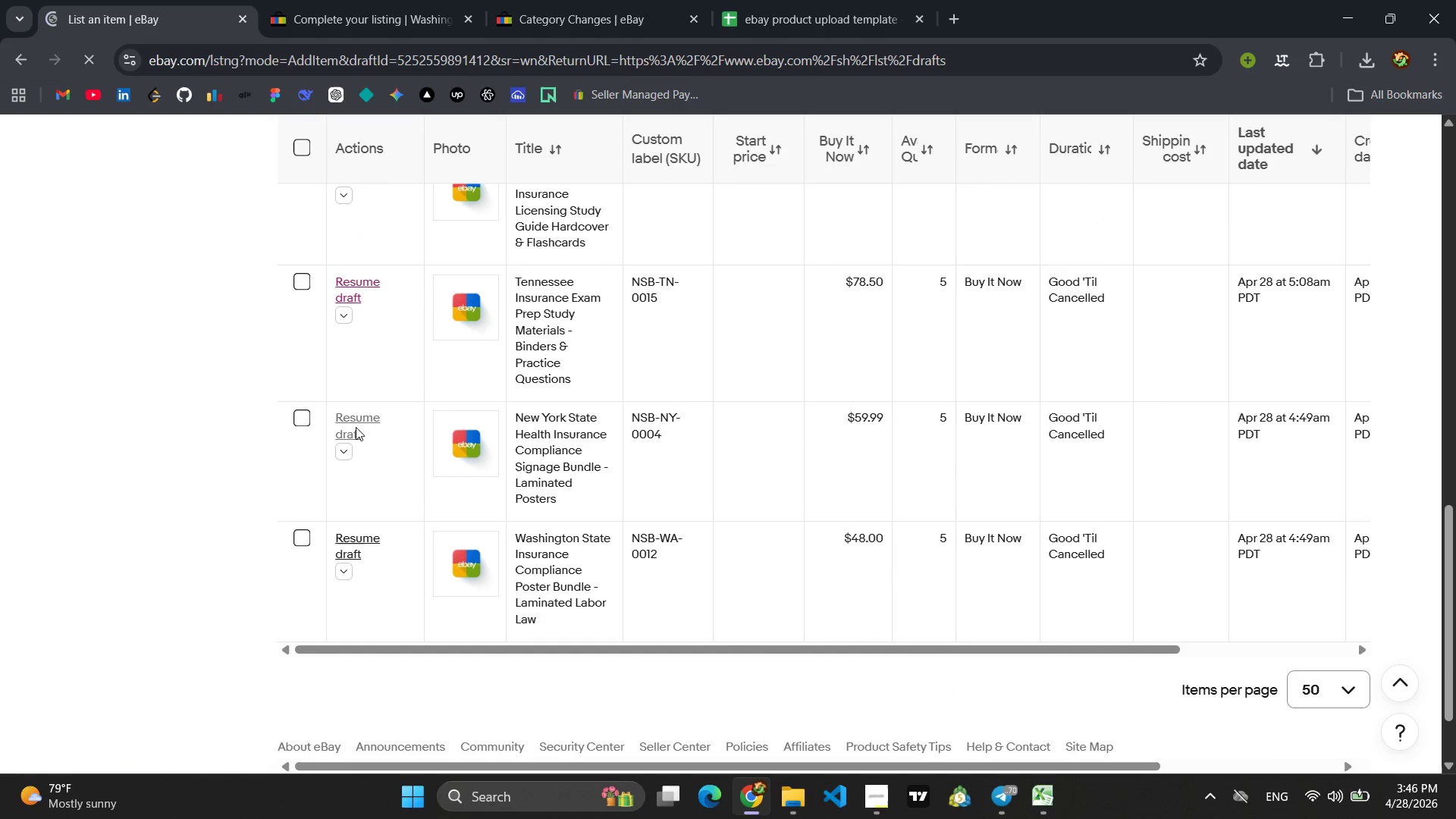 
wait(8.19)
 